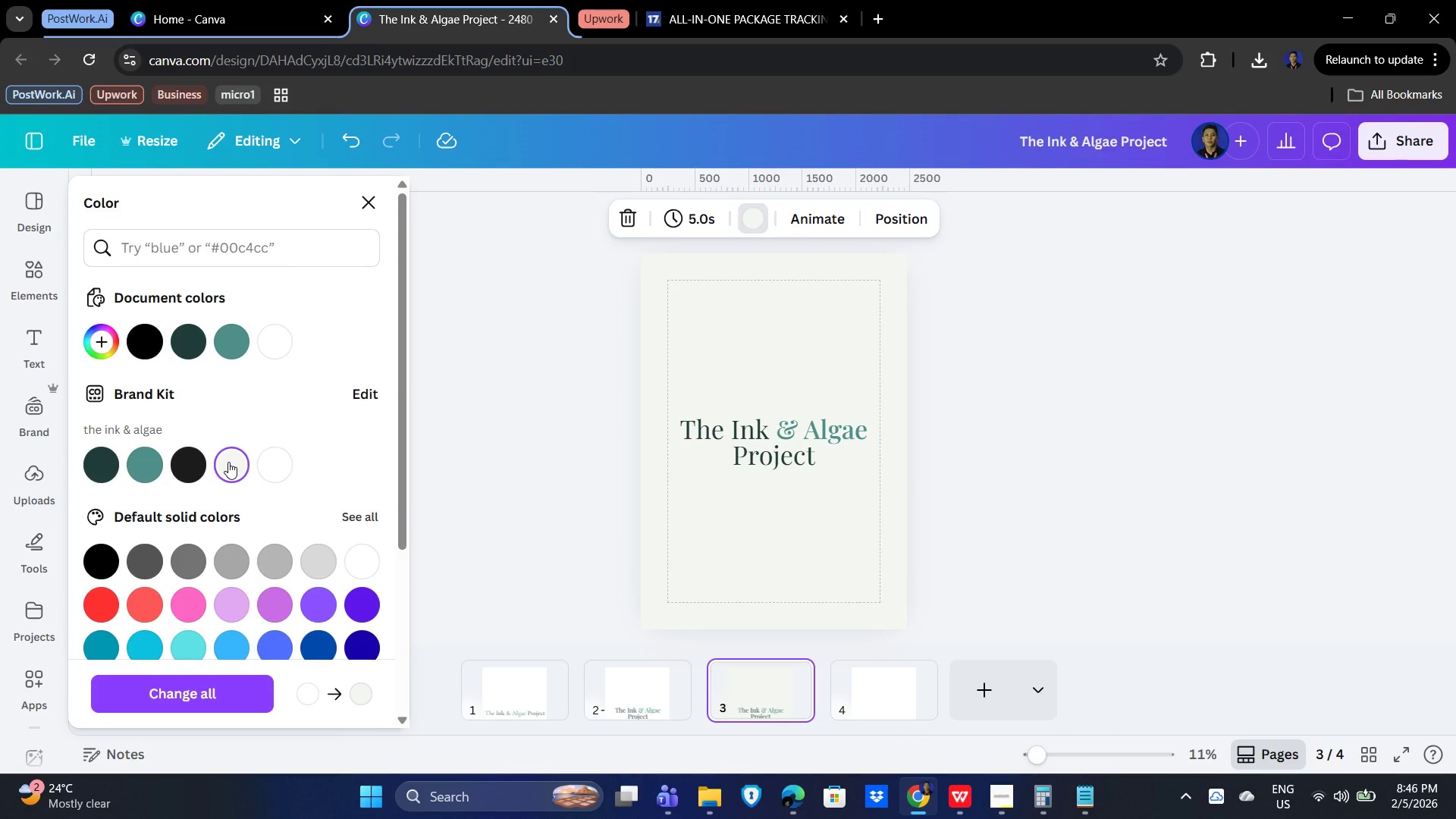 
left_click([764, 491])
 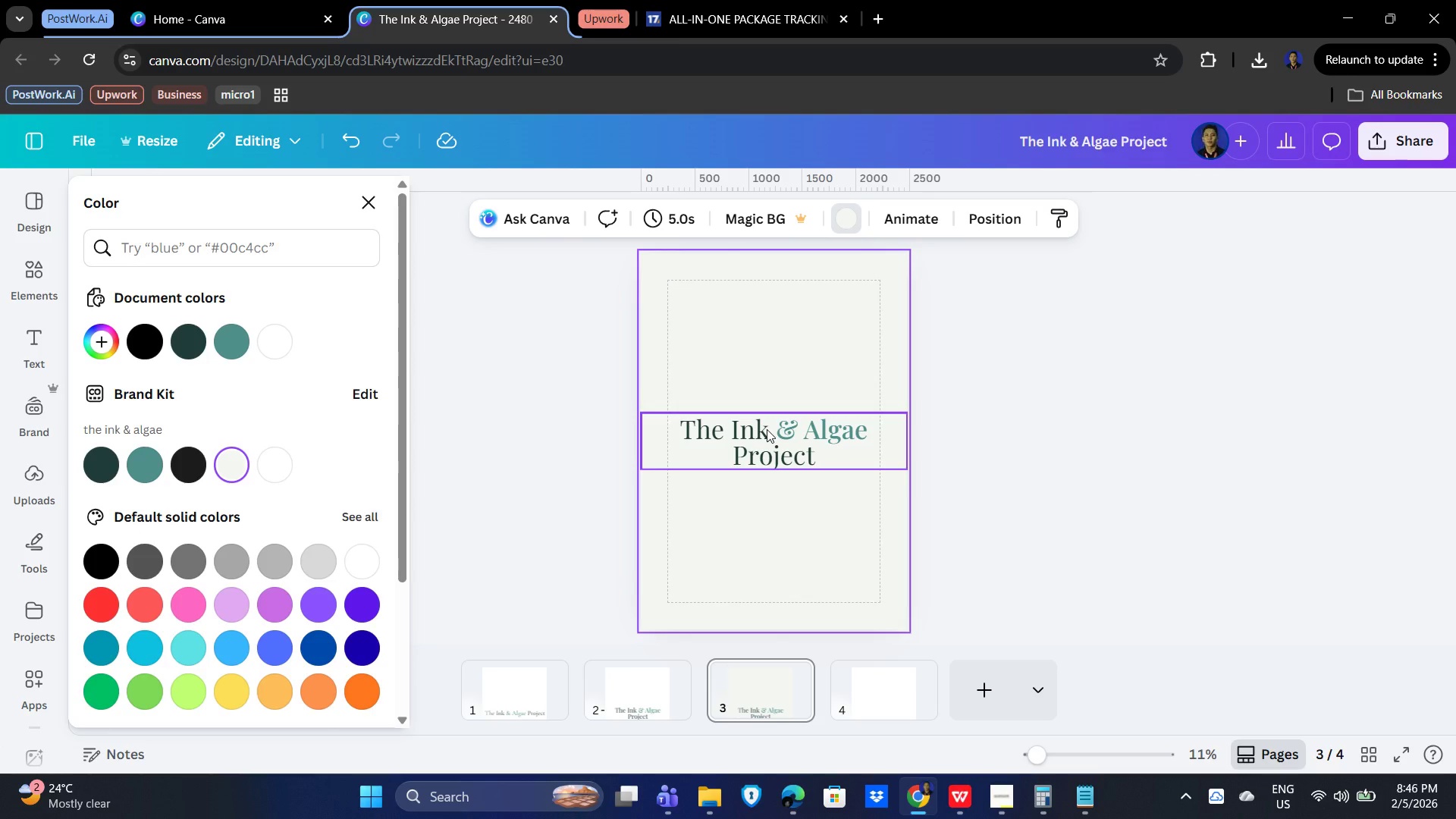 
left_click([767, 429])
 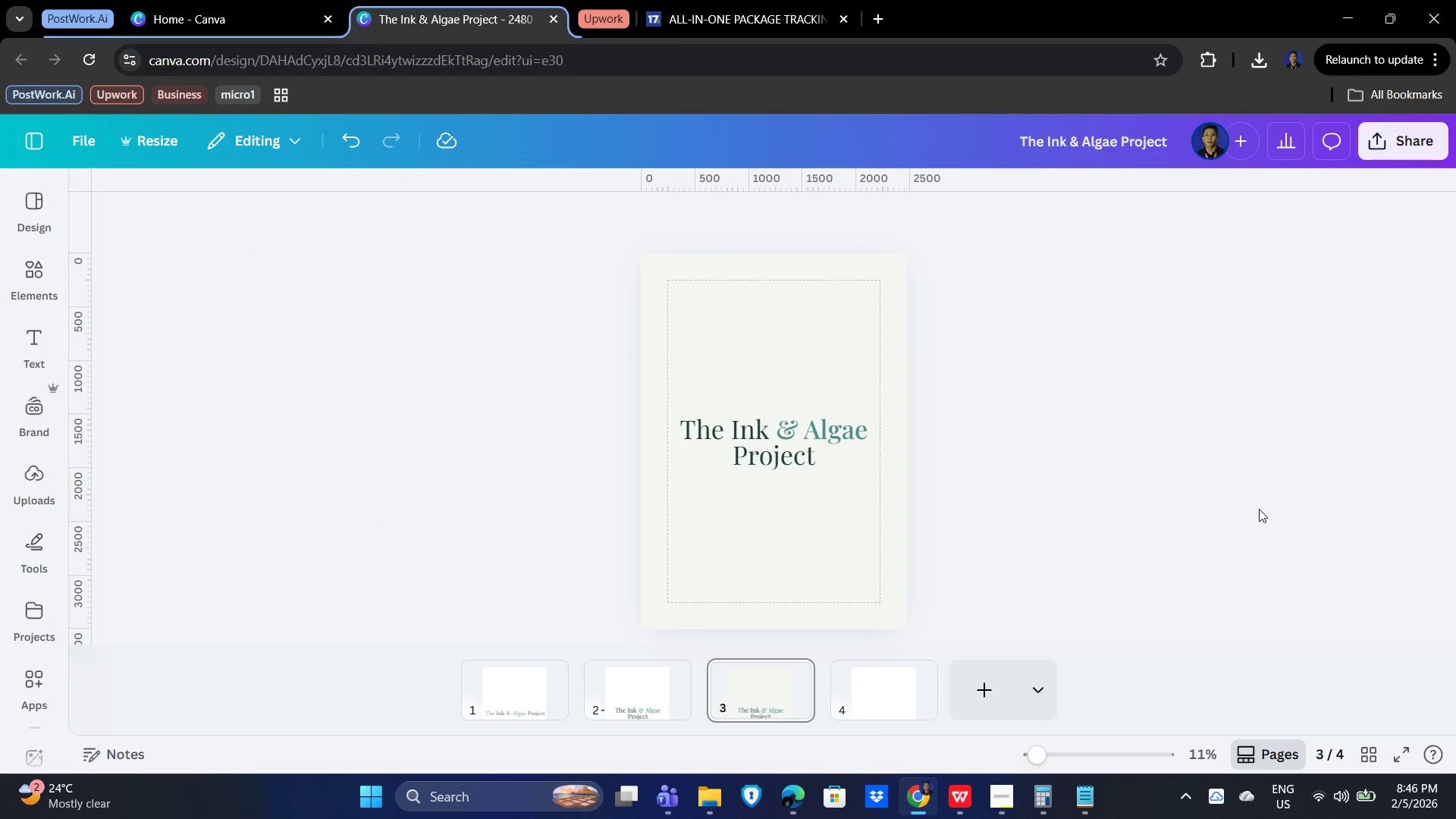 
wait(5.45)
 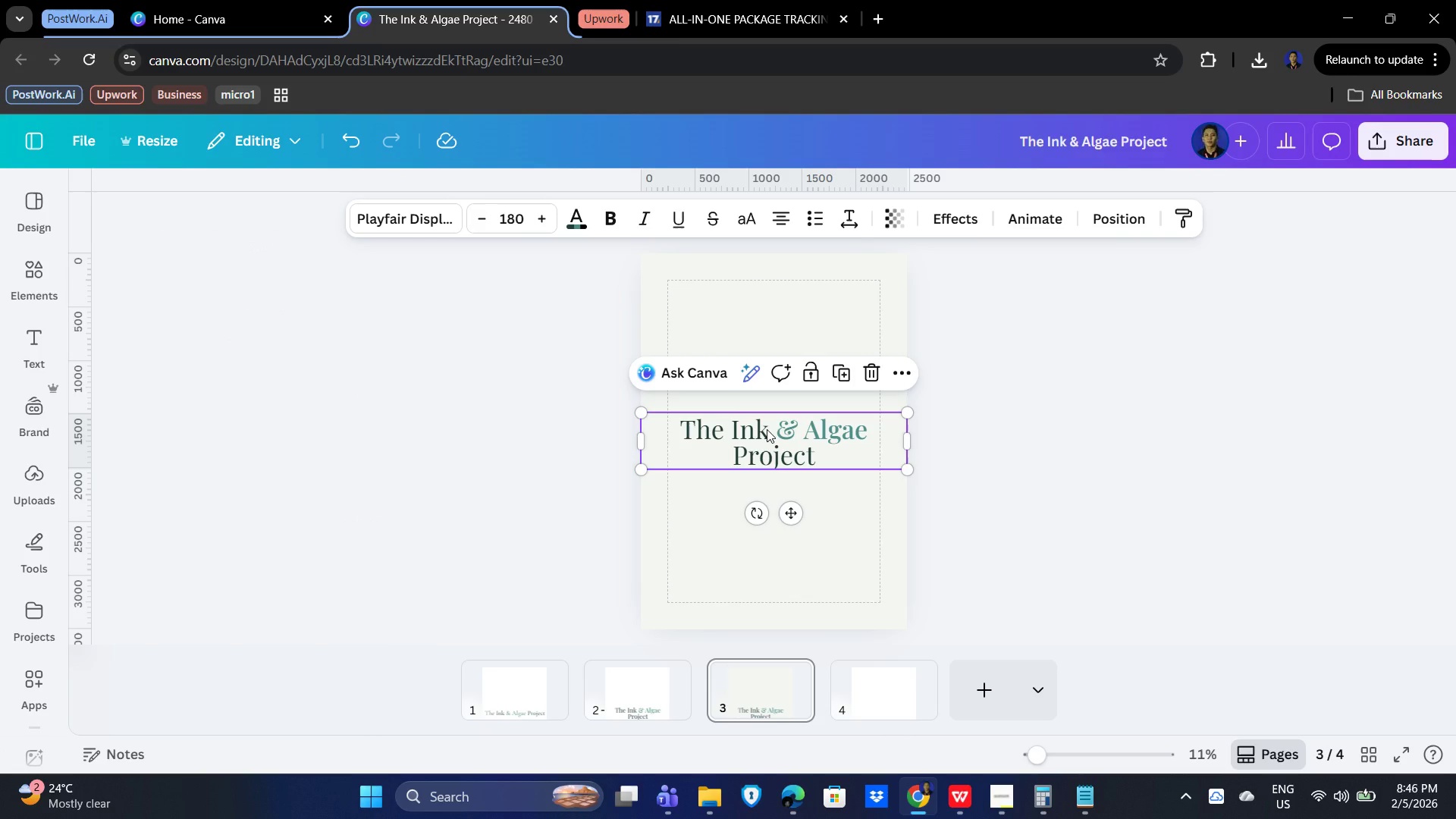 
scroll: coordinate [893, 306], scroll_direction: up, amount: 2.0
 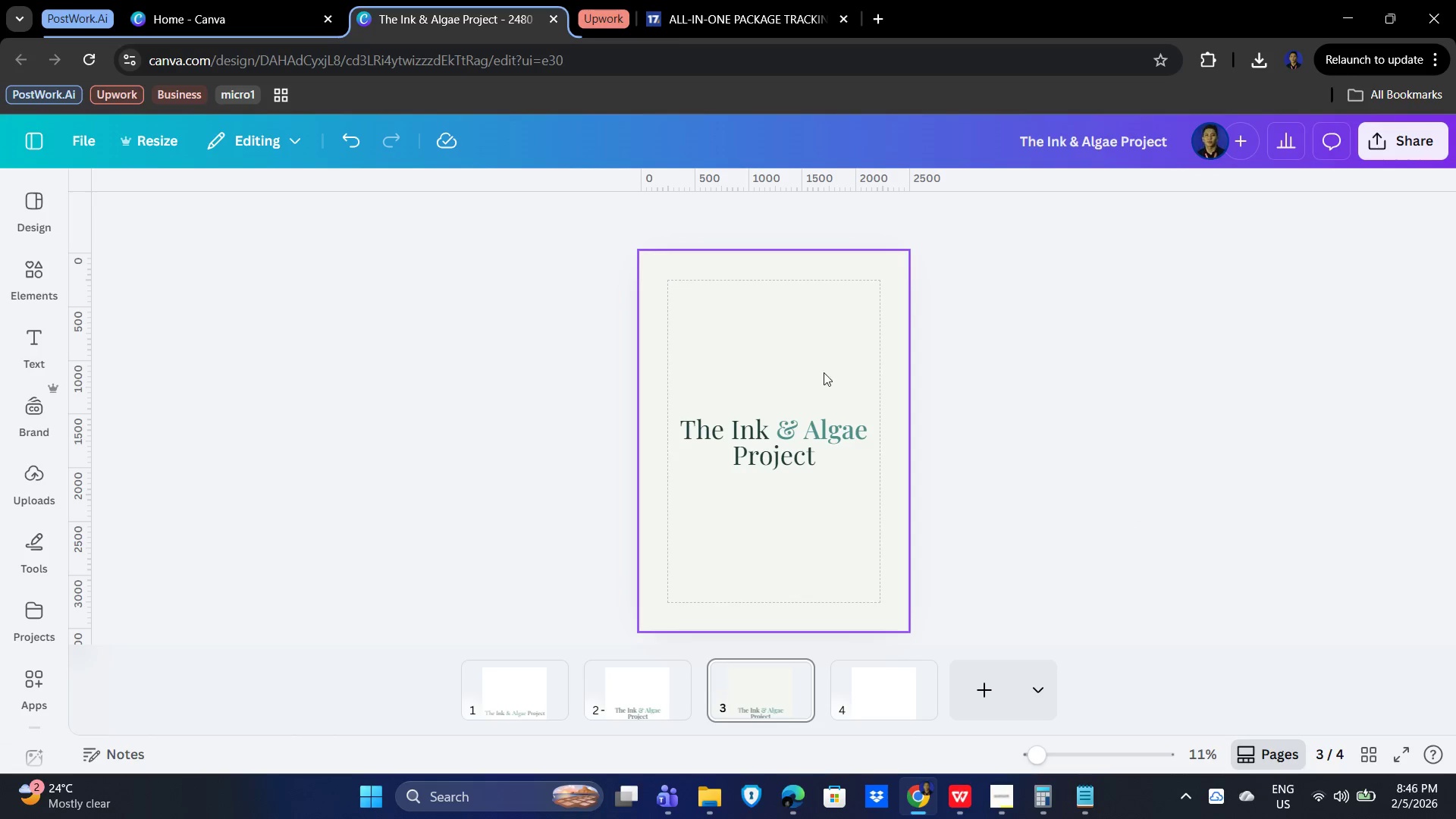 
left_click([815, 343])
 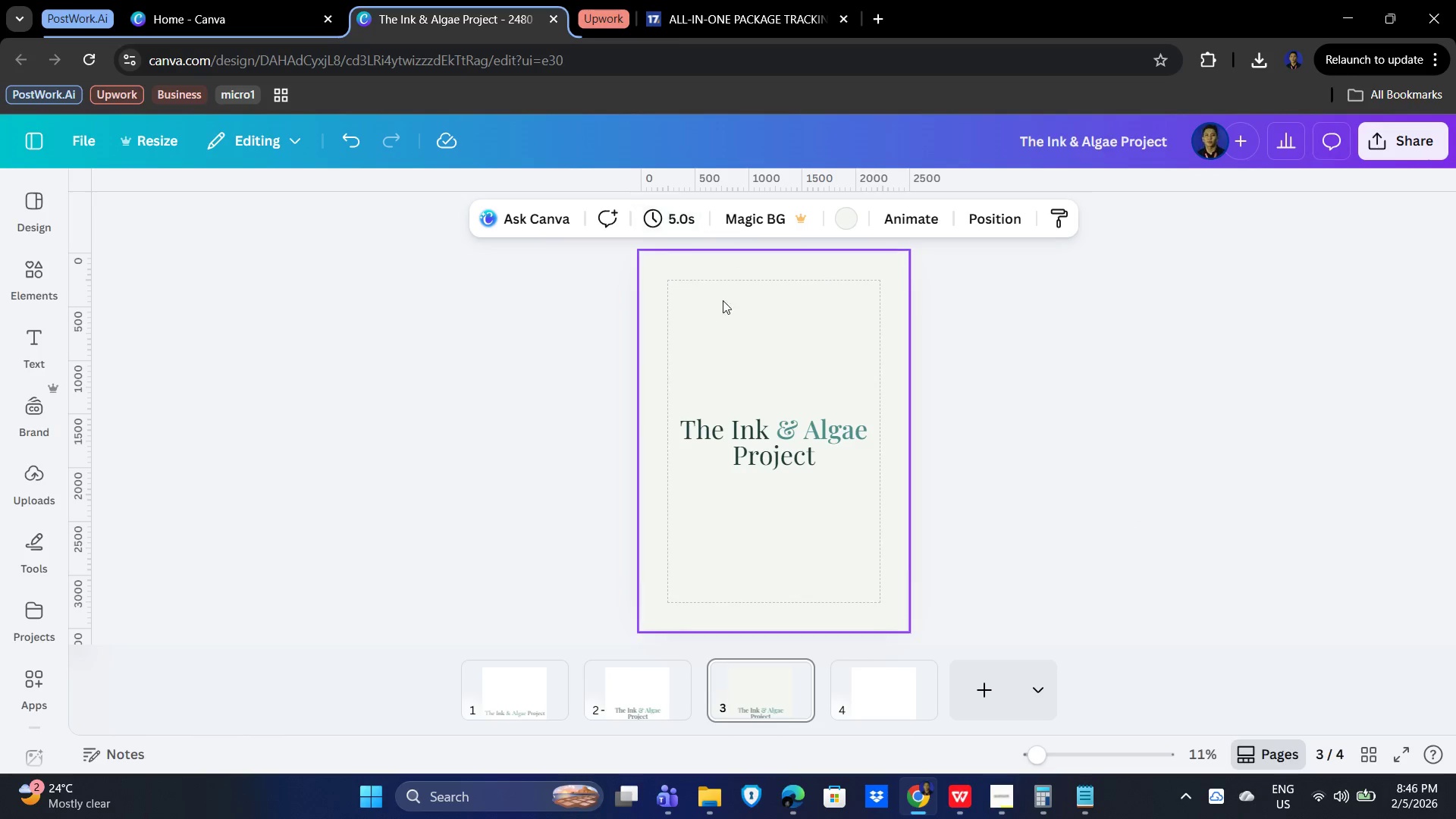 
left_click([984, 387])
 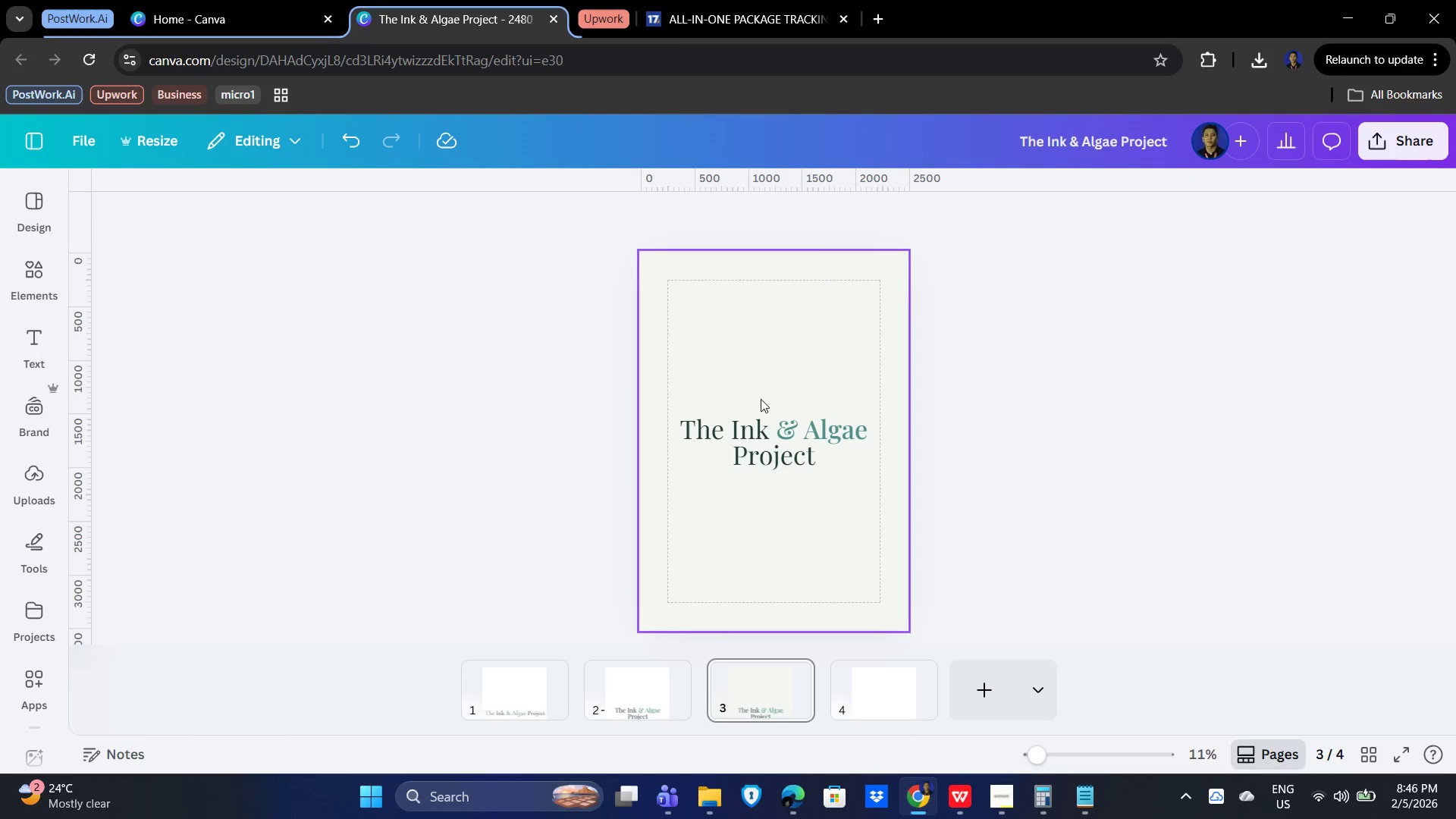 
left_click([737, 367])
 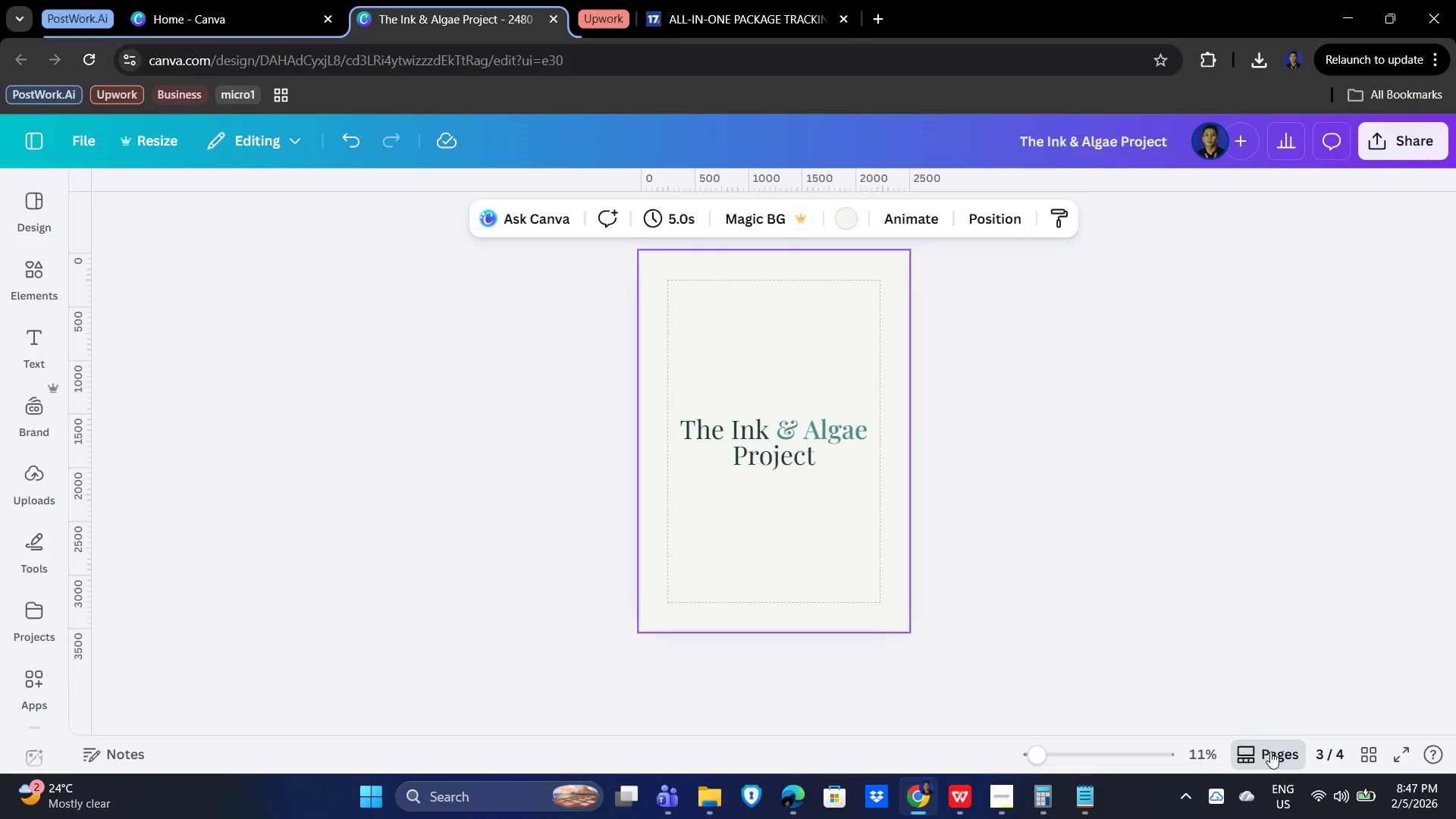 
wait(5.3)
 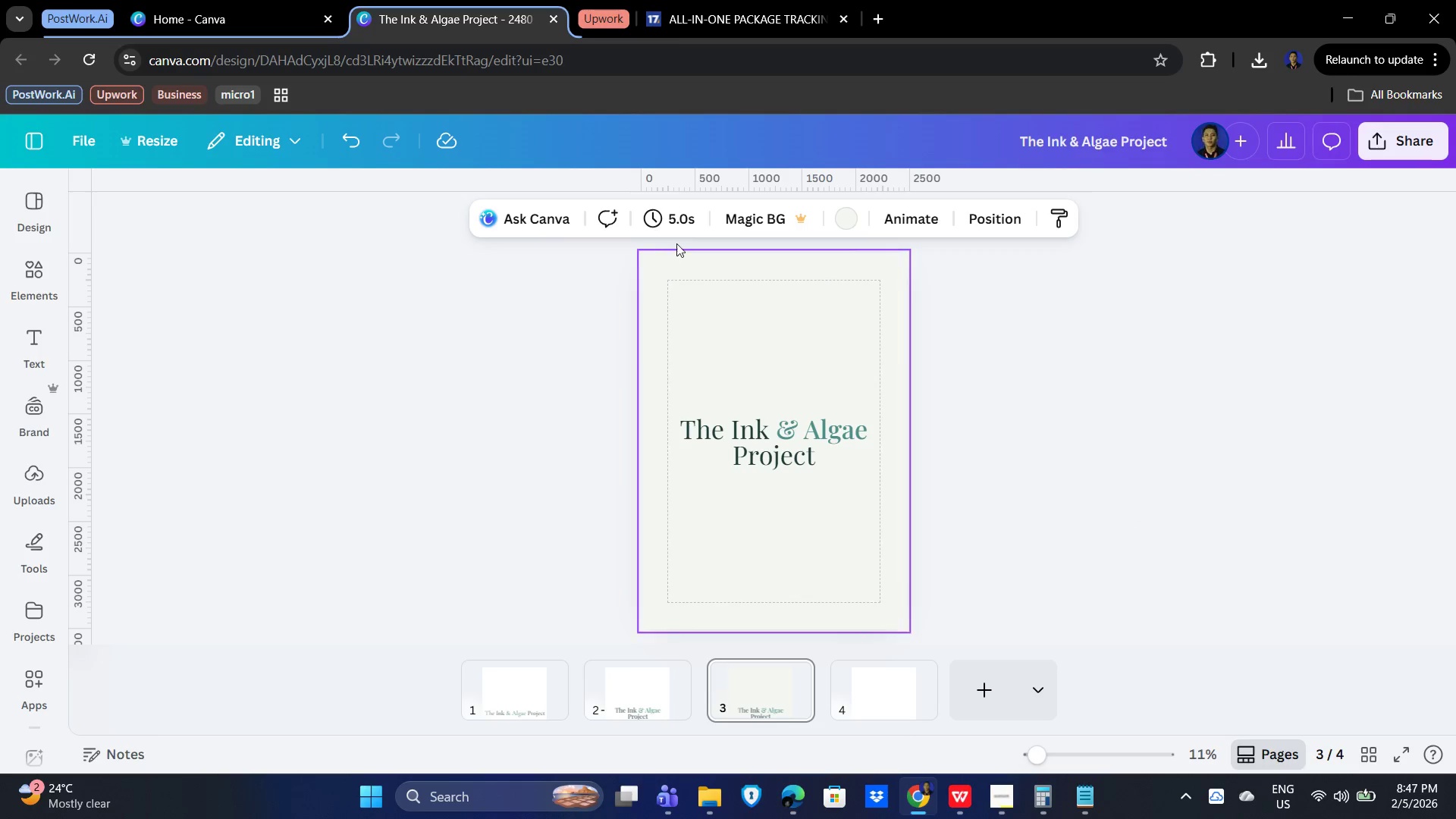 
scroll: coordinate [911, 543], scroll_direction: down, amount: 11.0
 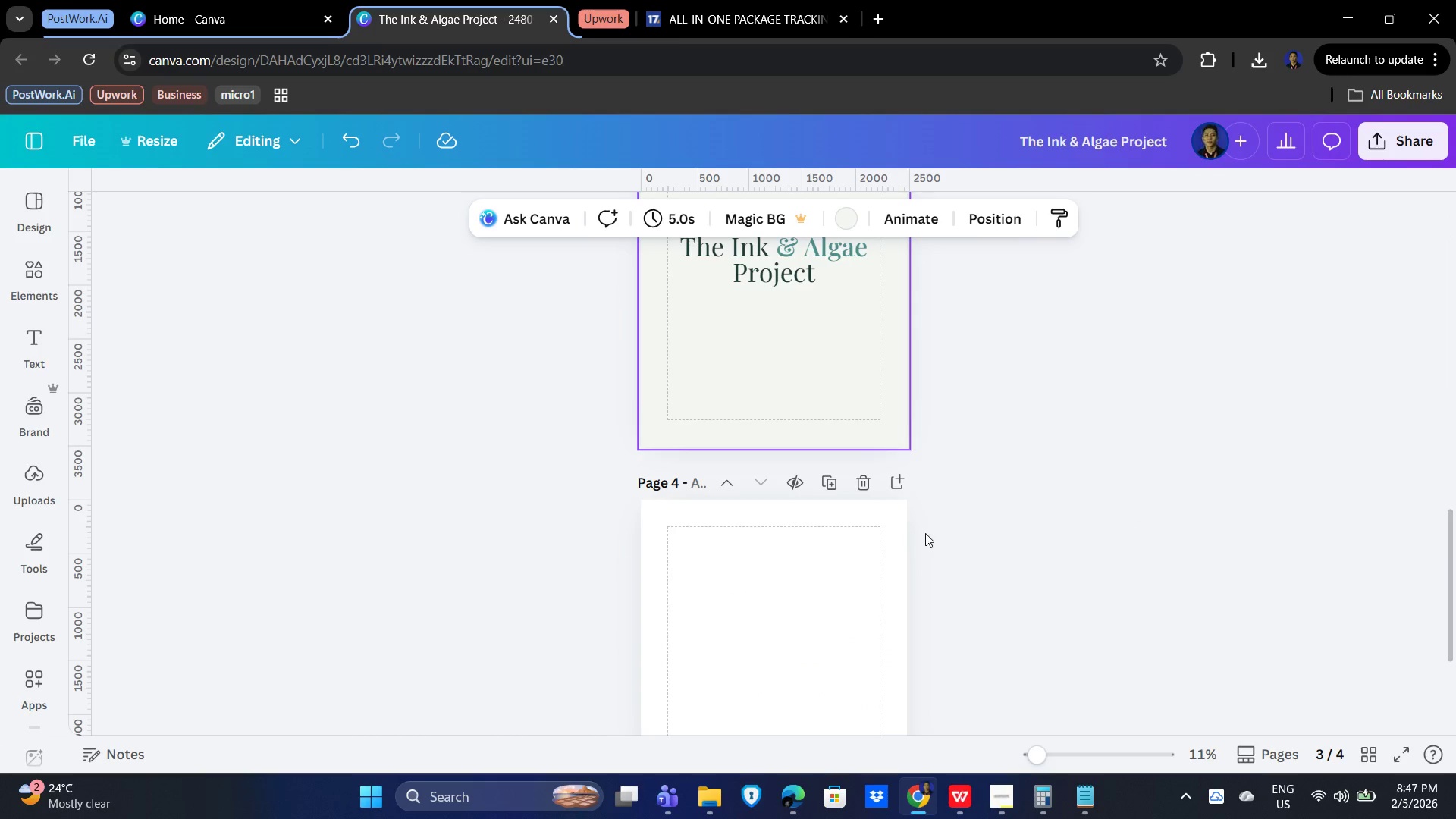 
scroll: coordinate [925, 533], scroll_direction: up, amount: 2.0
 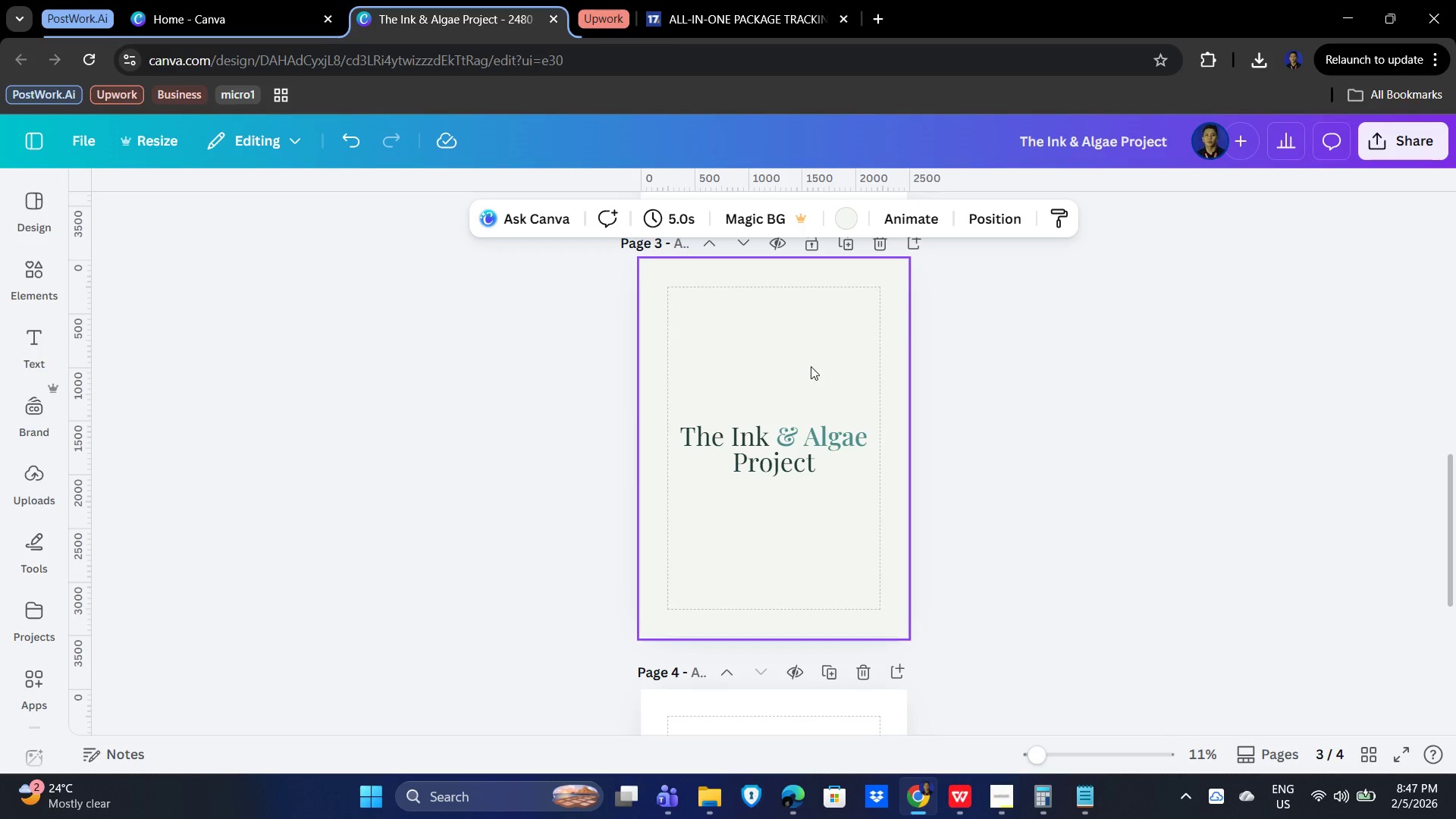 
left_click([809, 363])
 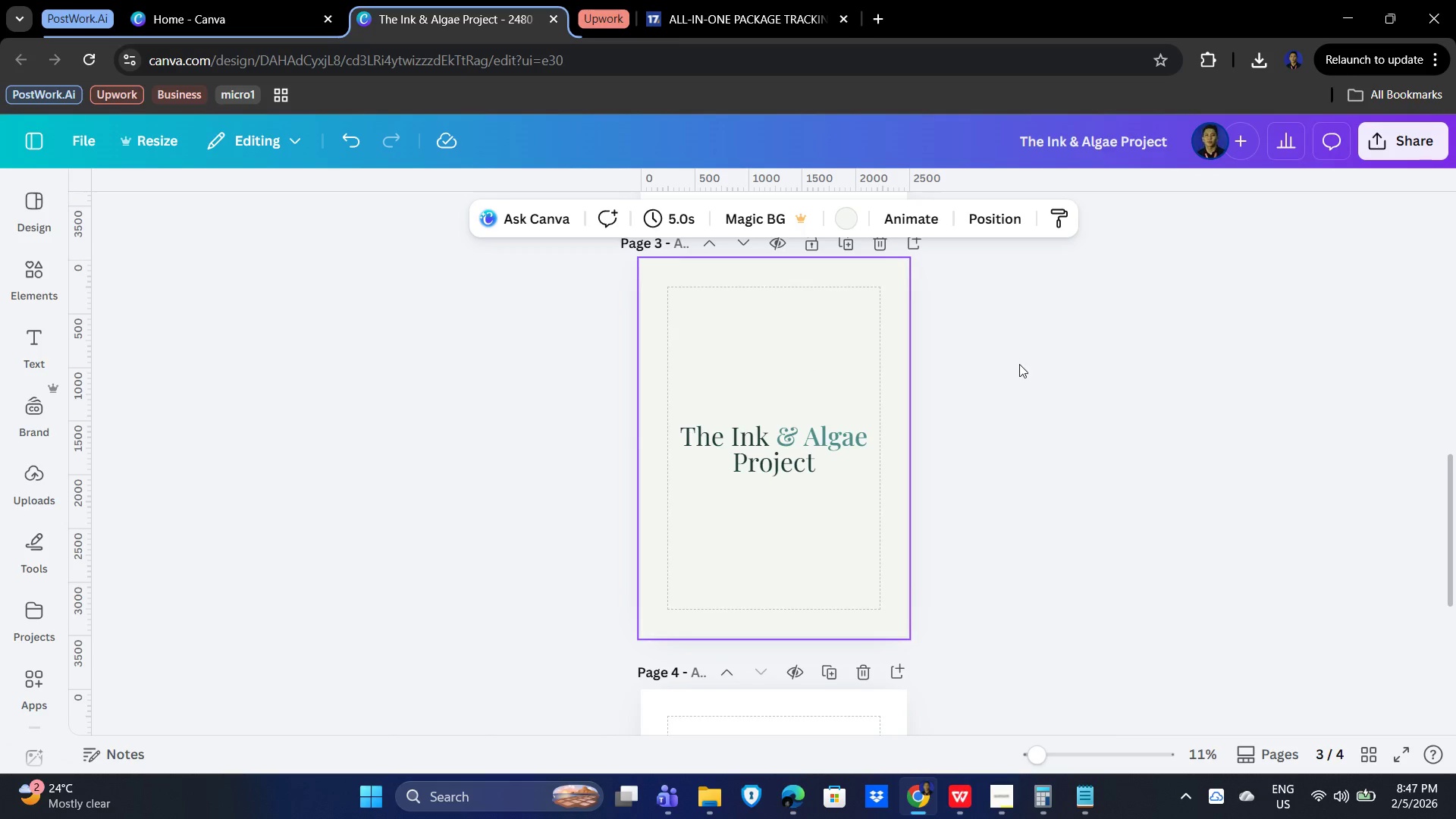 
scroll: coordinate [1019, 364], scroll_direction: up, amount: 2.0
 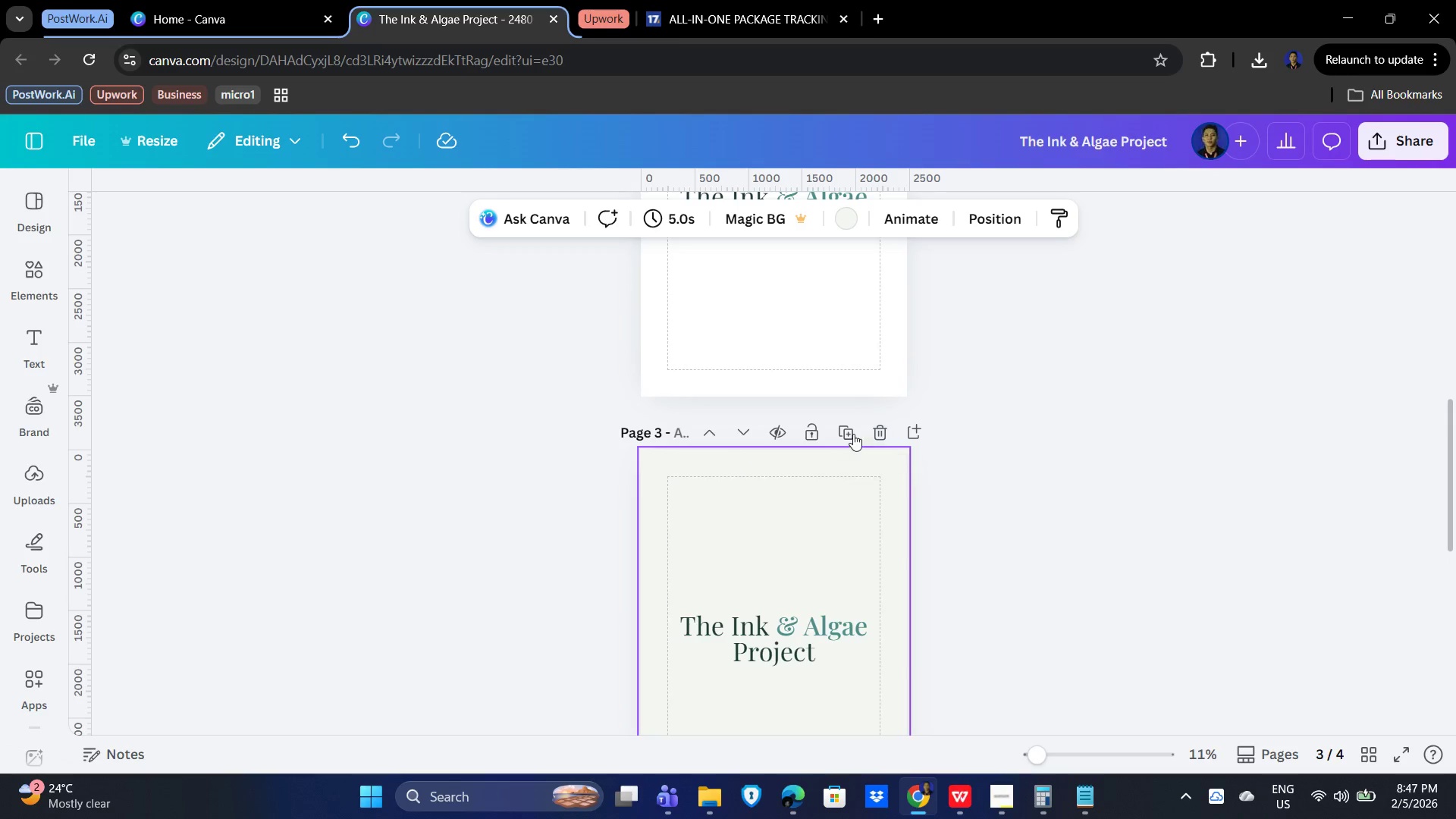 
left_click([851, 432])
 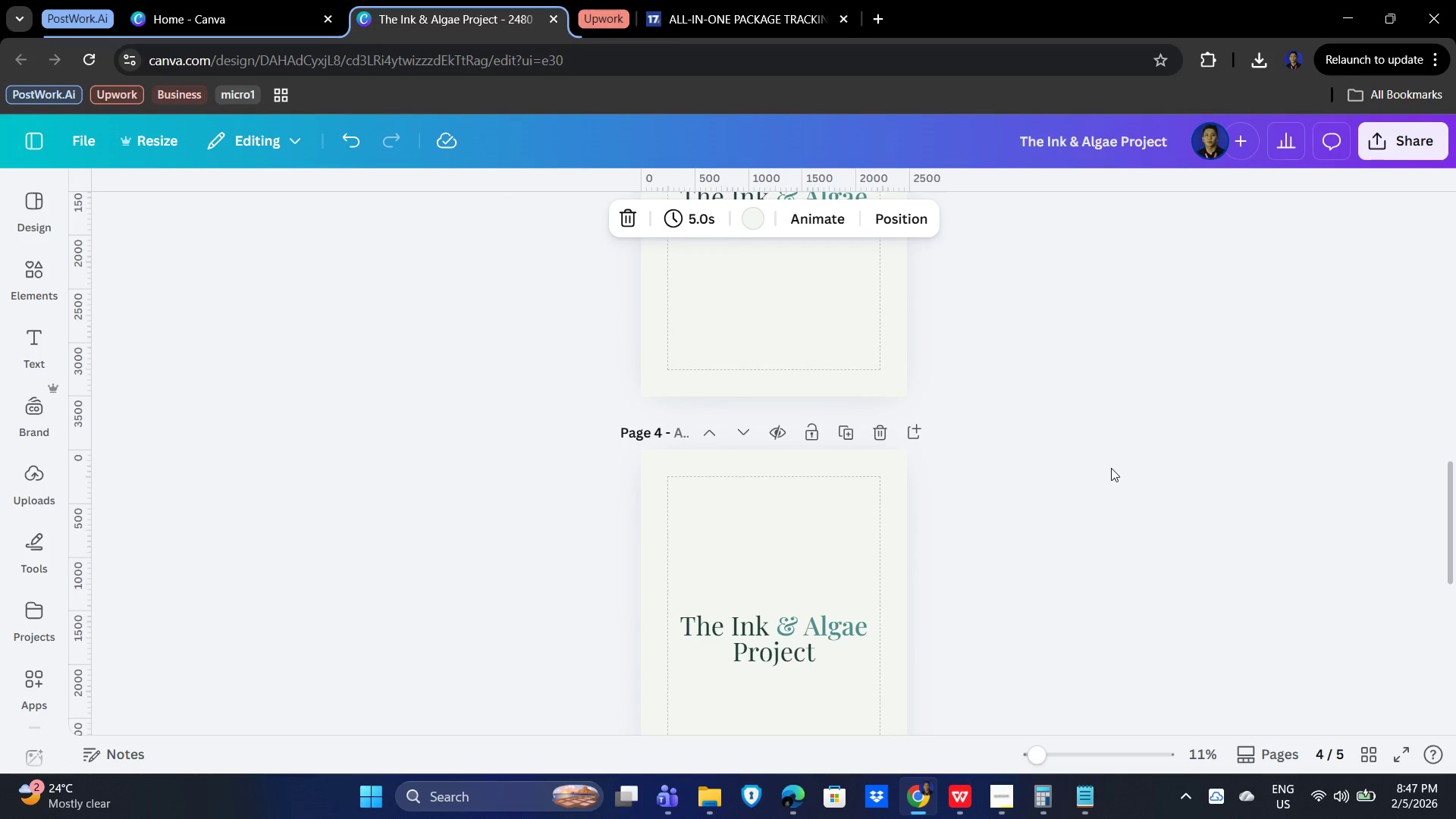 
scroll: coordinate [1114, 477], scroll_direction: down, amount: 2.0
 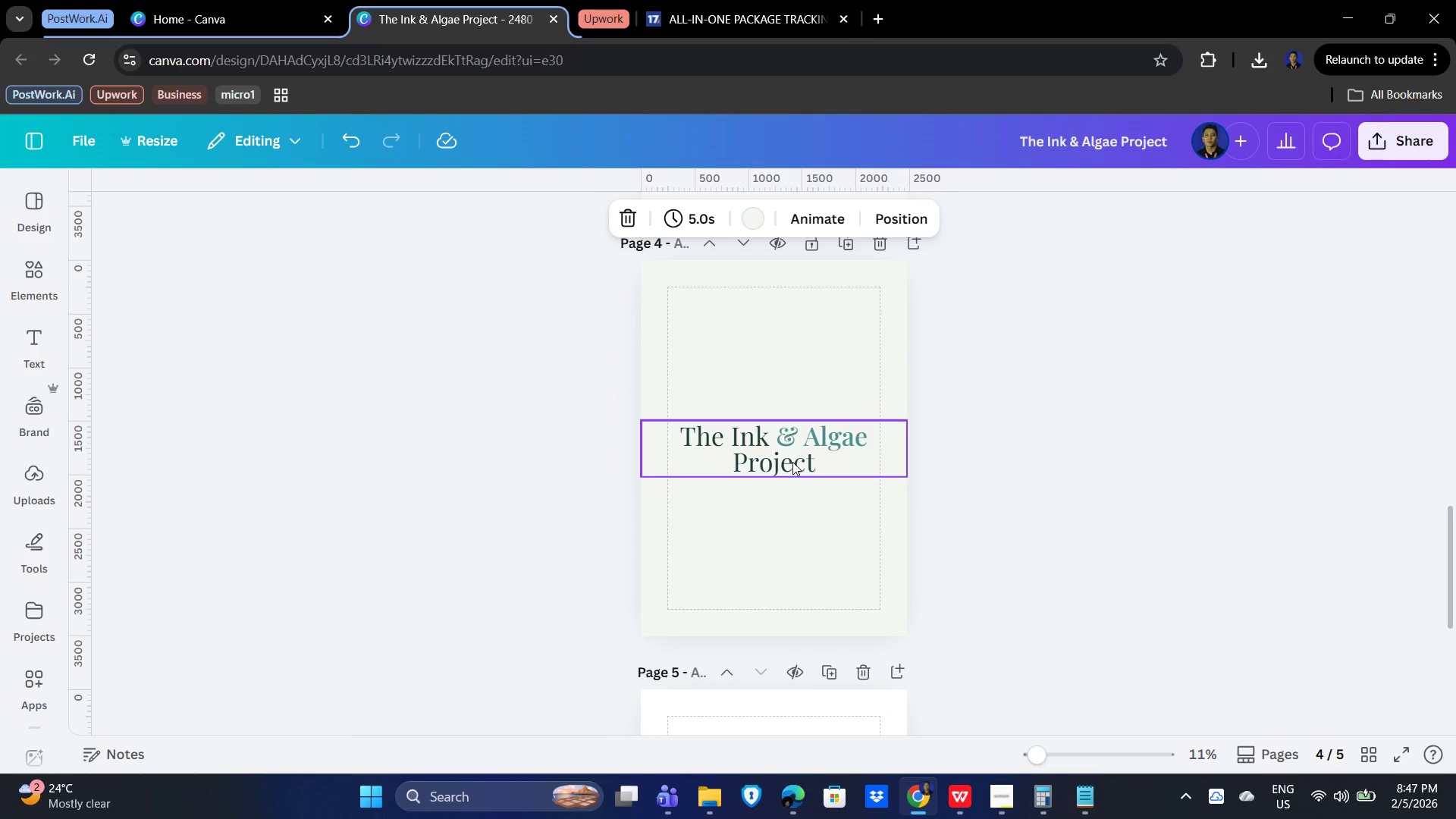 
left_click([792, 462])
 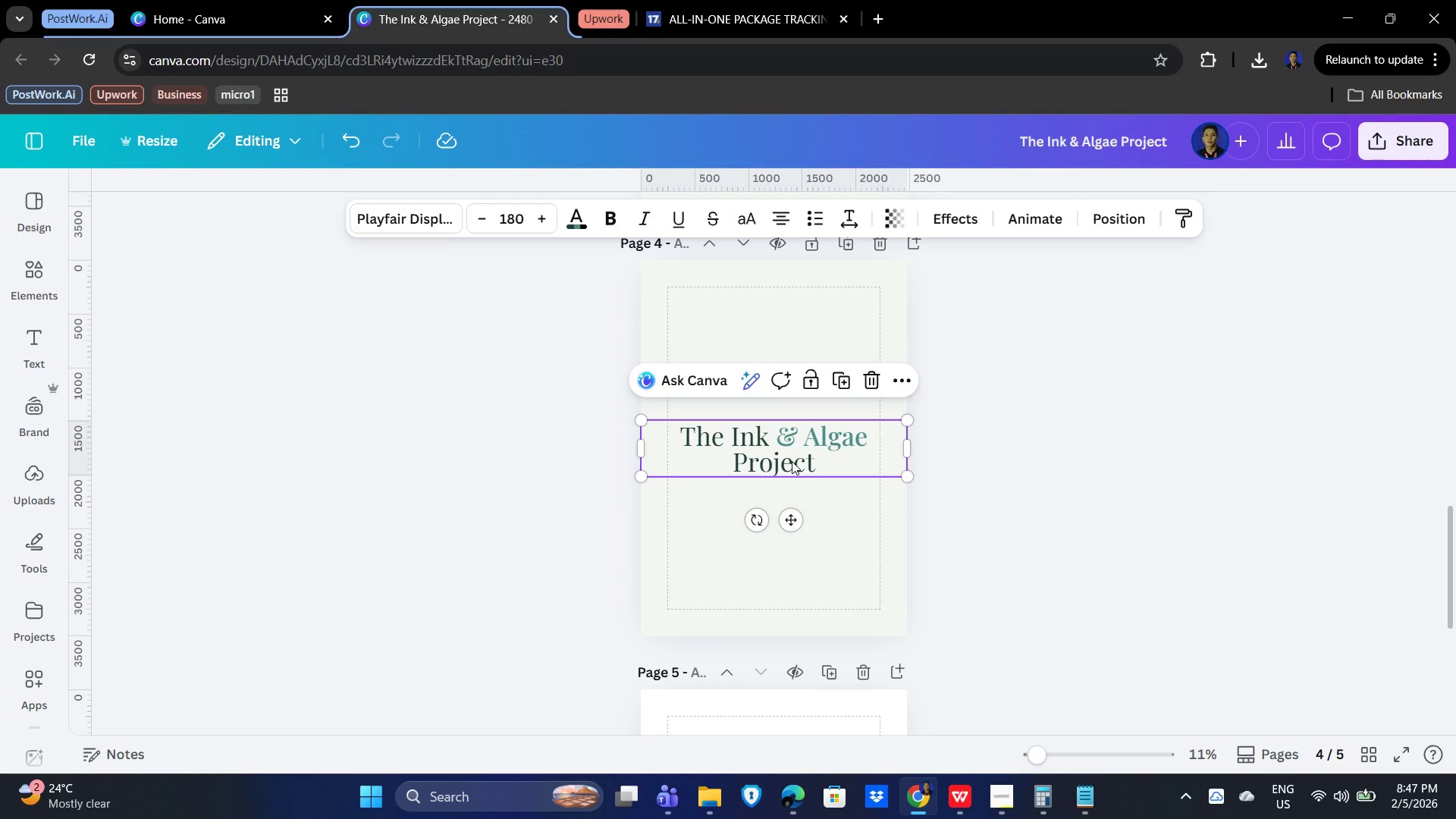 
left_click([846, 444])
 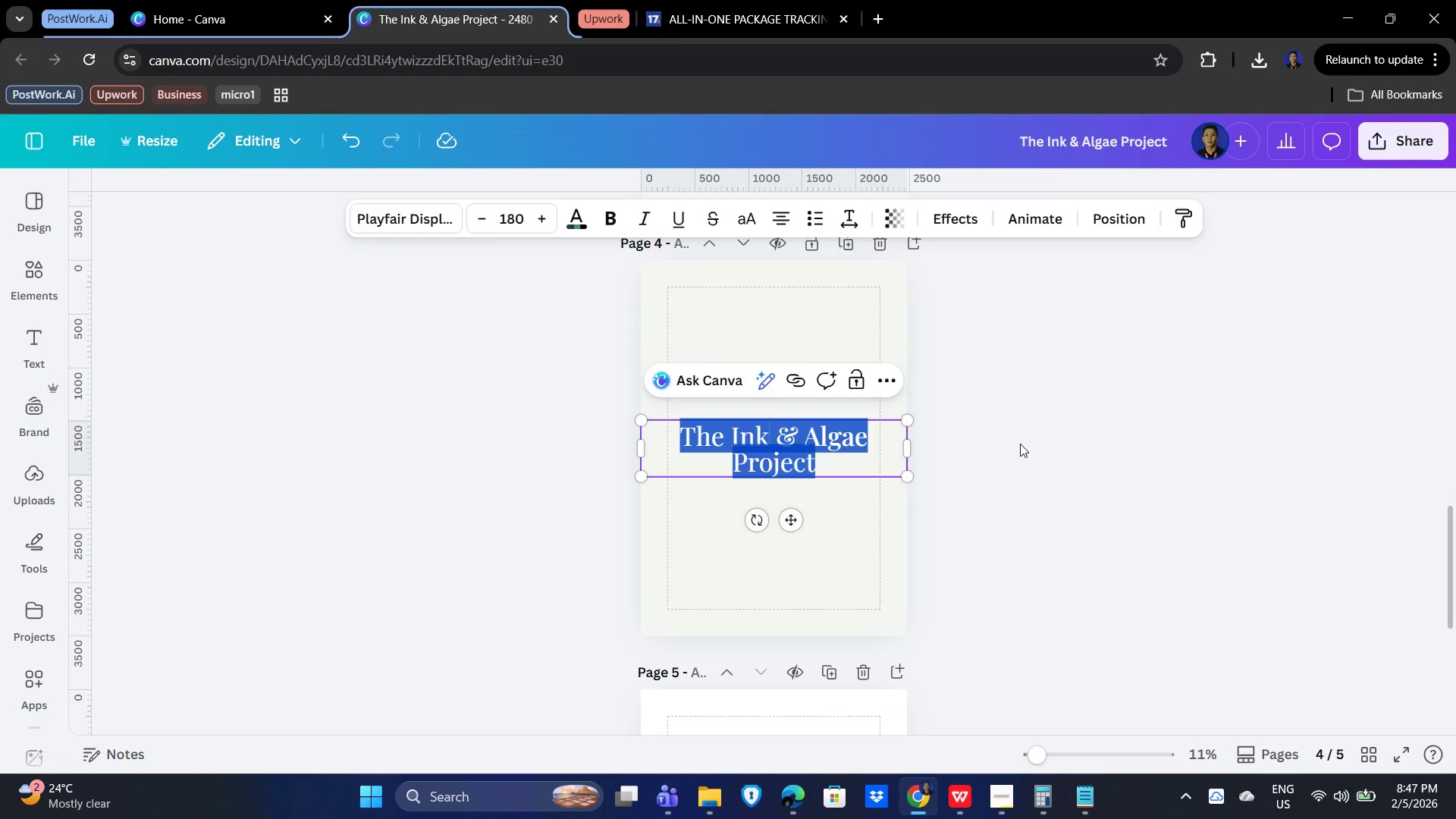 
left_click([1020, 444])
 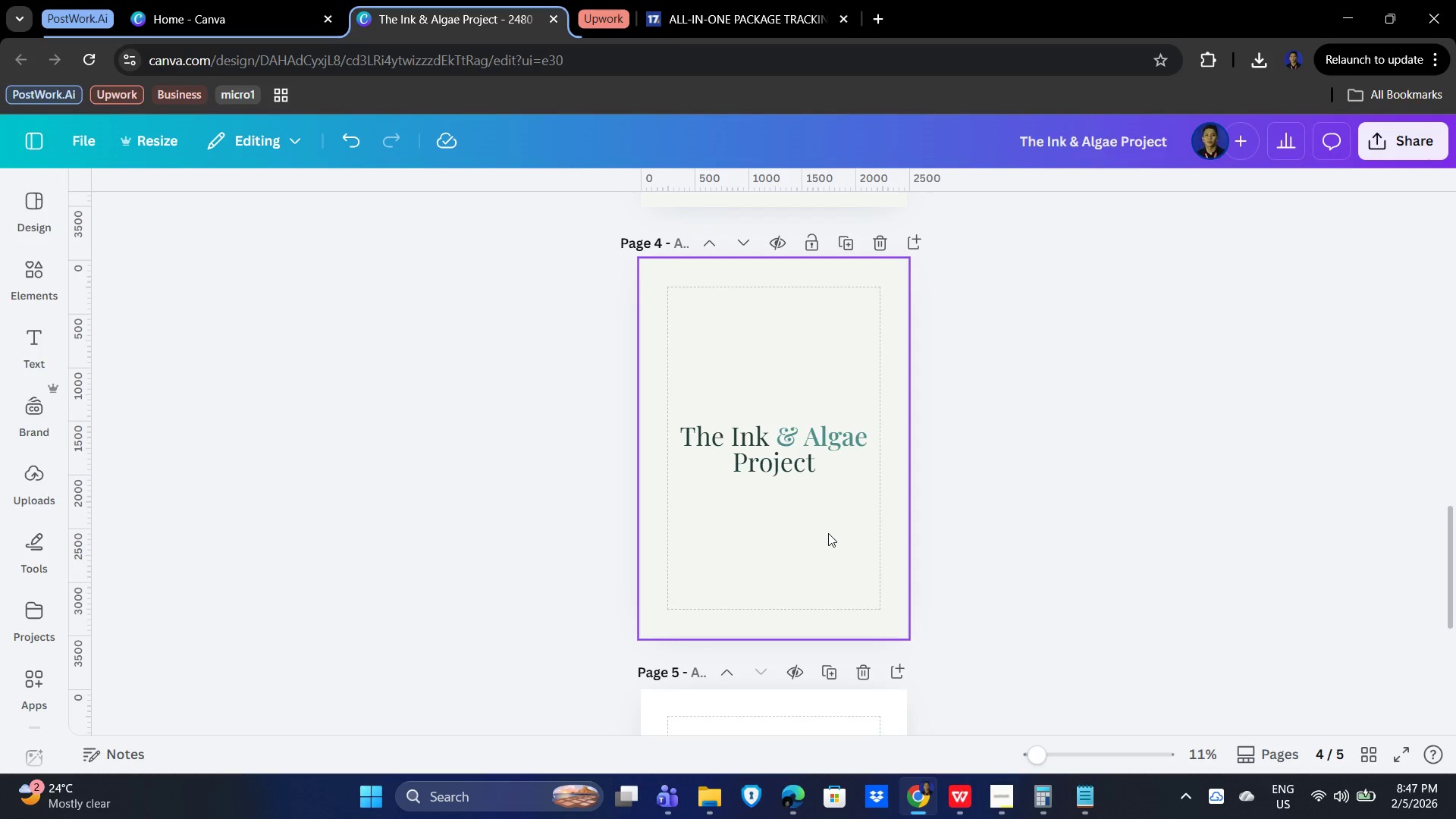 
left_click([827, 533])
 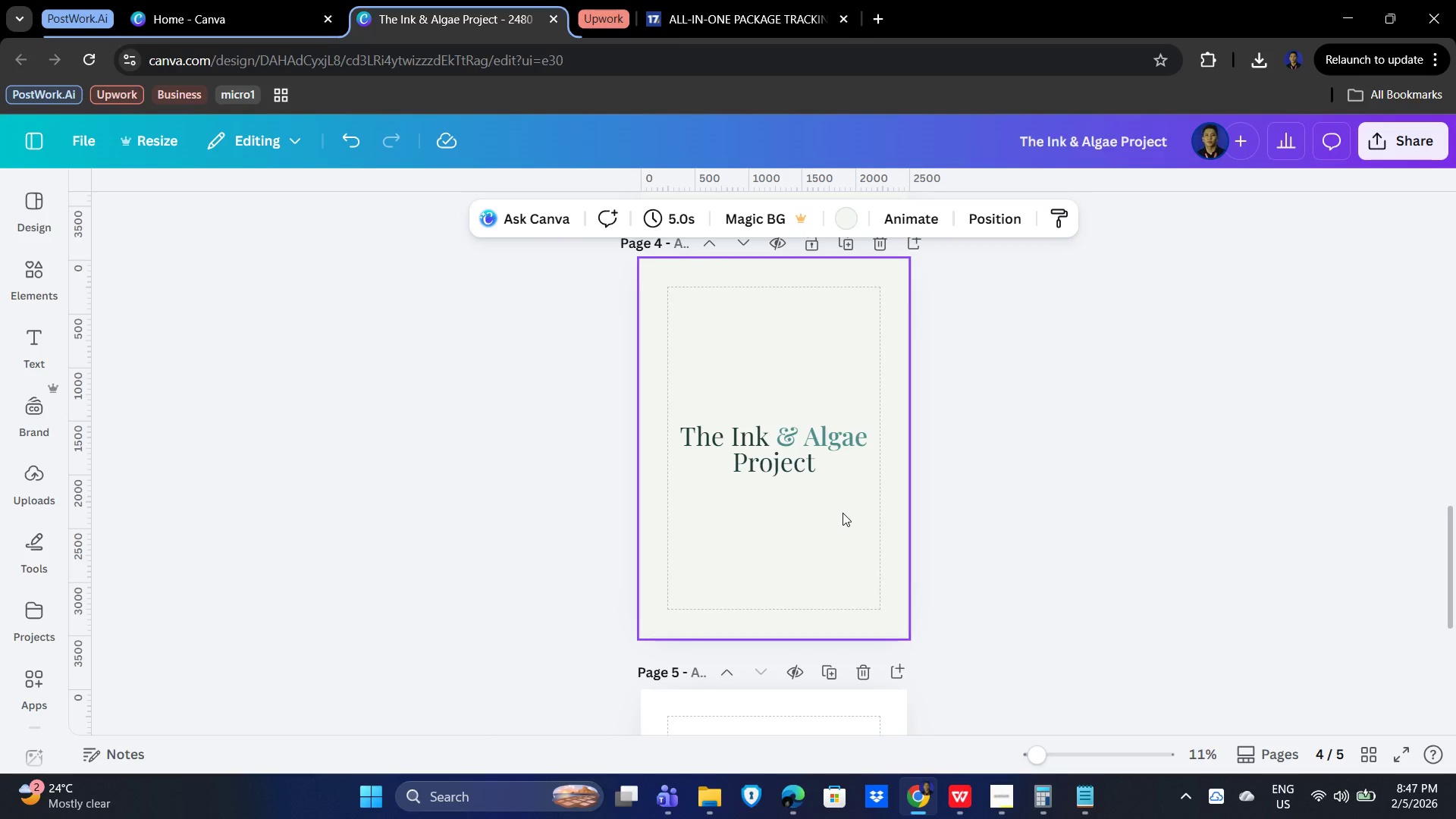 
scroll: coordinate [881, 421], scroll_direction: up, amount: 9.0
 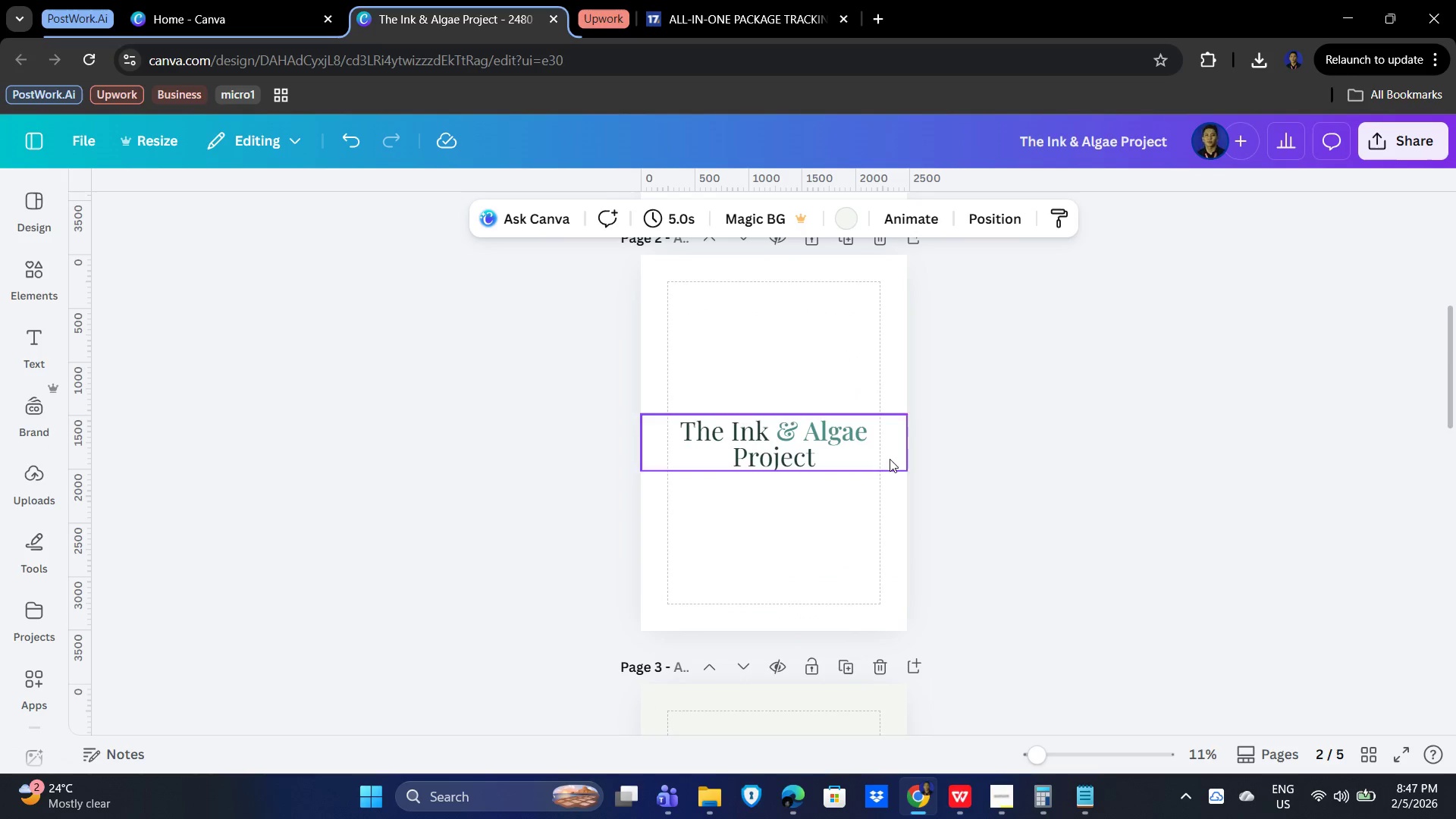 
scroll: coordinate [965, 522], scroll_direction: down, amount: 5.0
 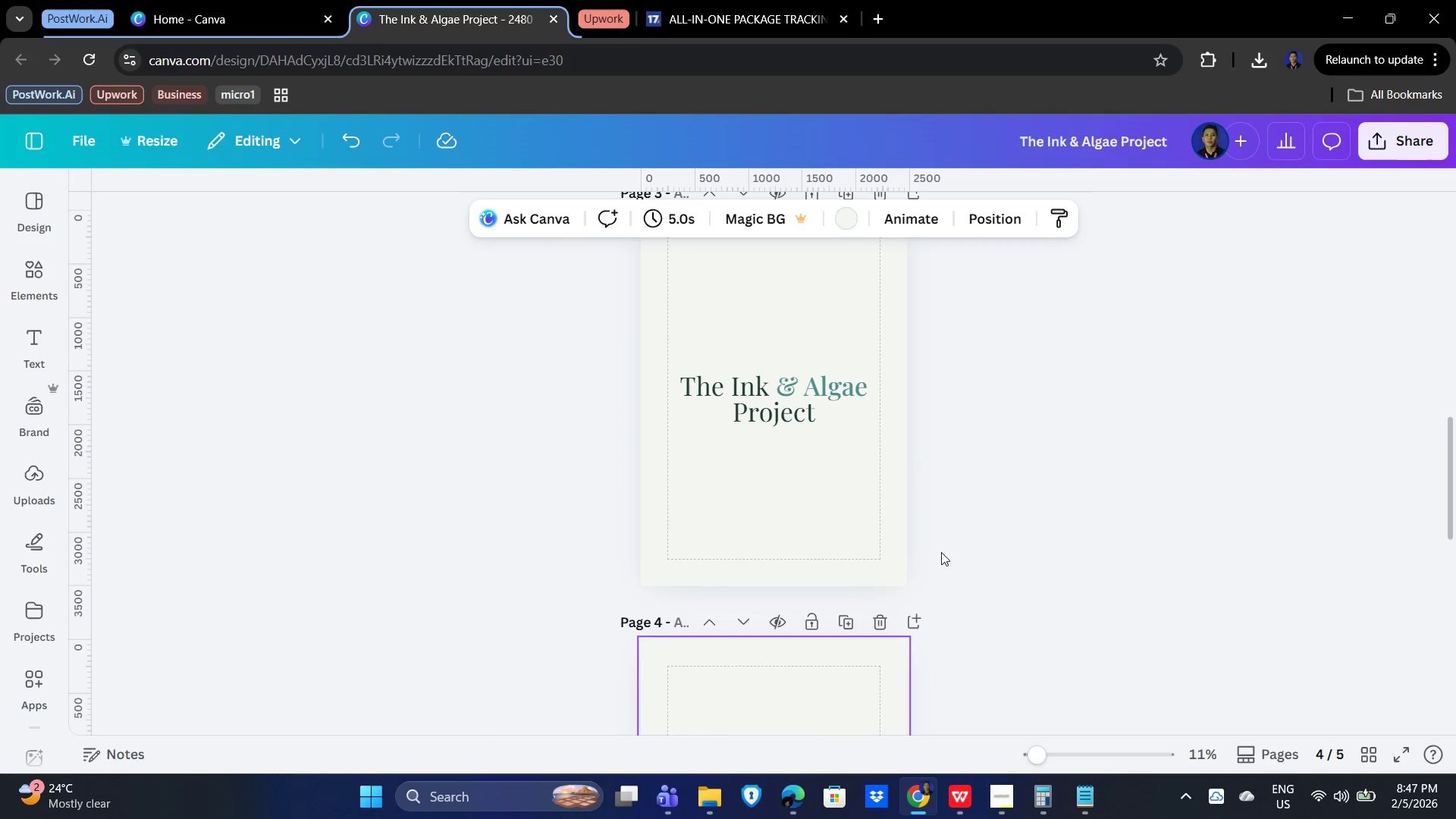 
left_click([847, 594])
 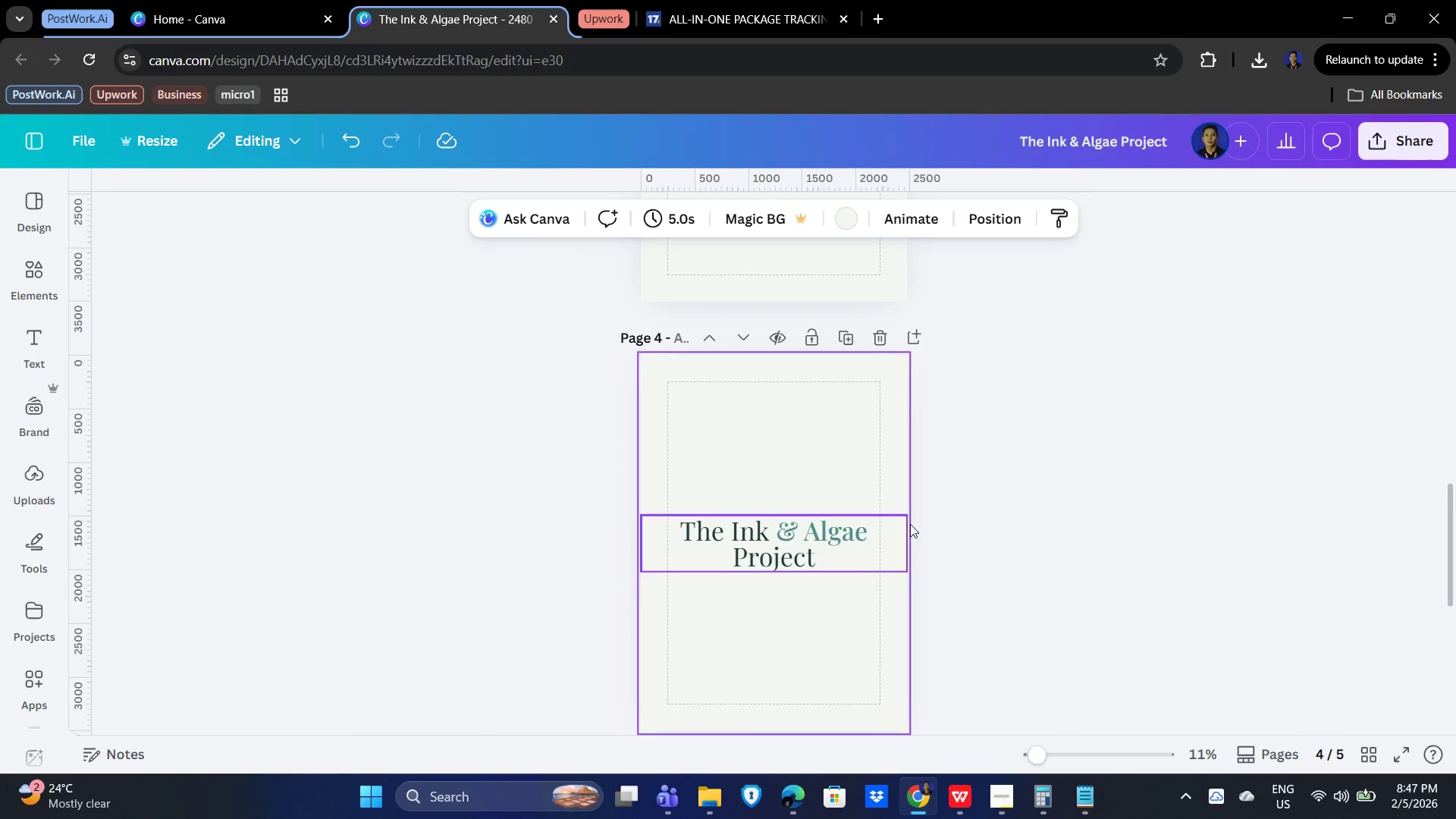 
scroll: coordinate [835, 544], scroll_direction: down, amount: 3.0
 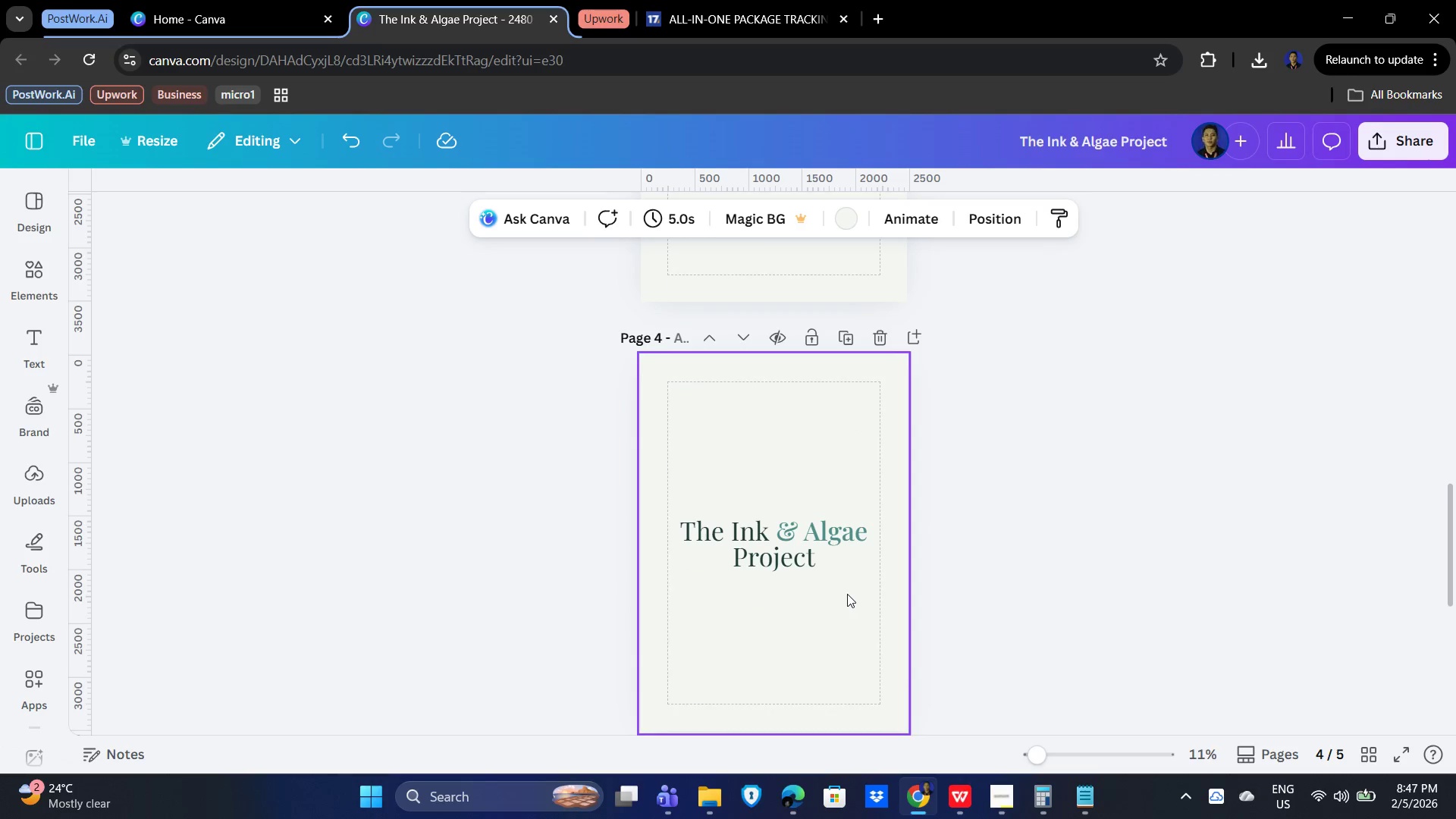 
scroll: coordinate [820, 538], scroll_direction: up, amount: 9.0
 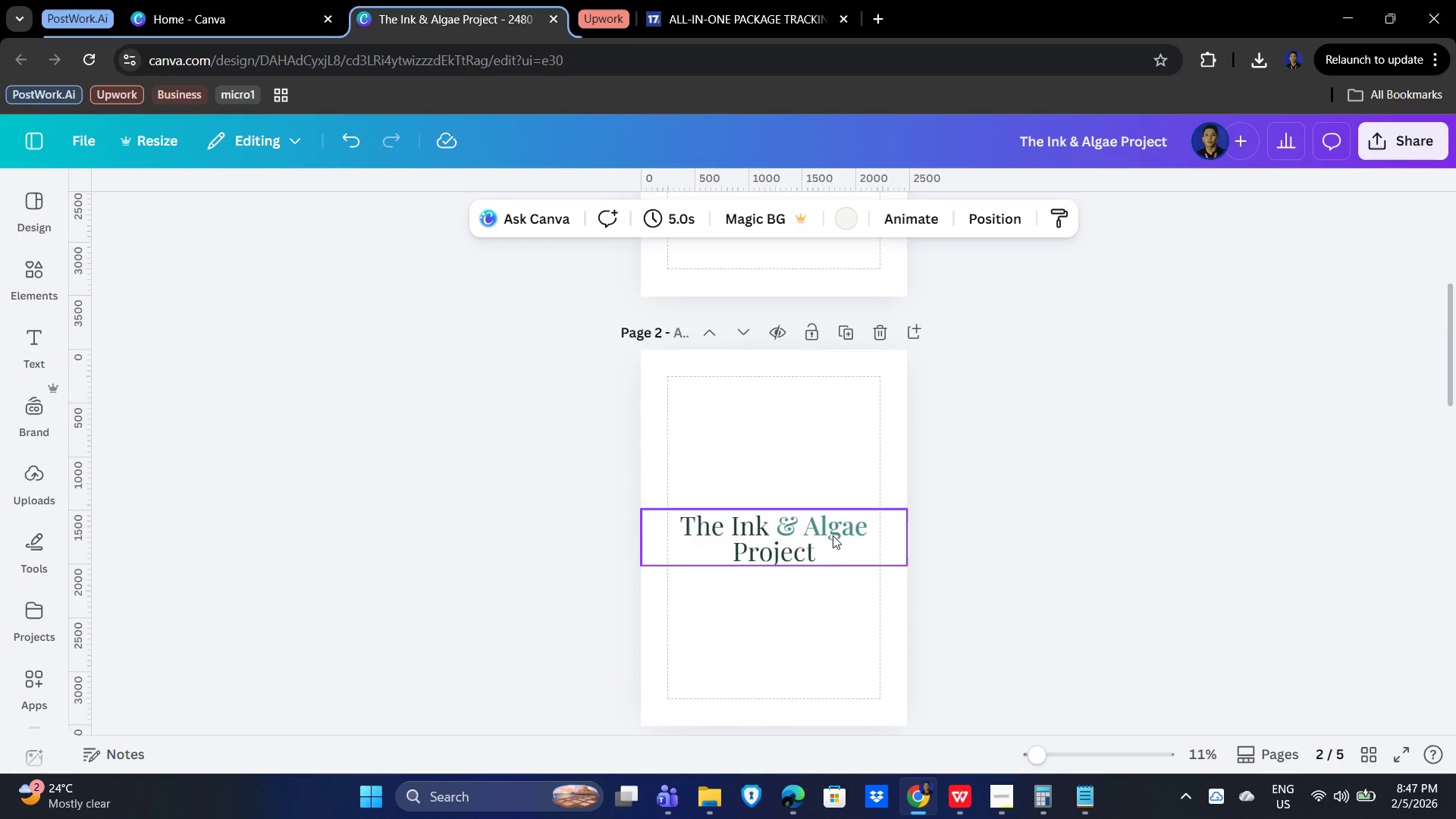 
scroll: coordinate [914, 536], scroll_direction: down, amount: 5.0
 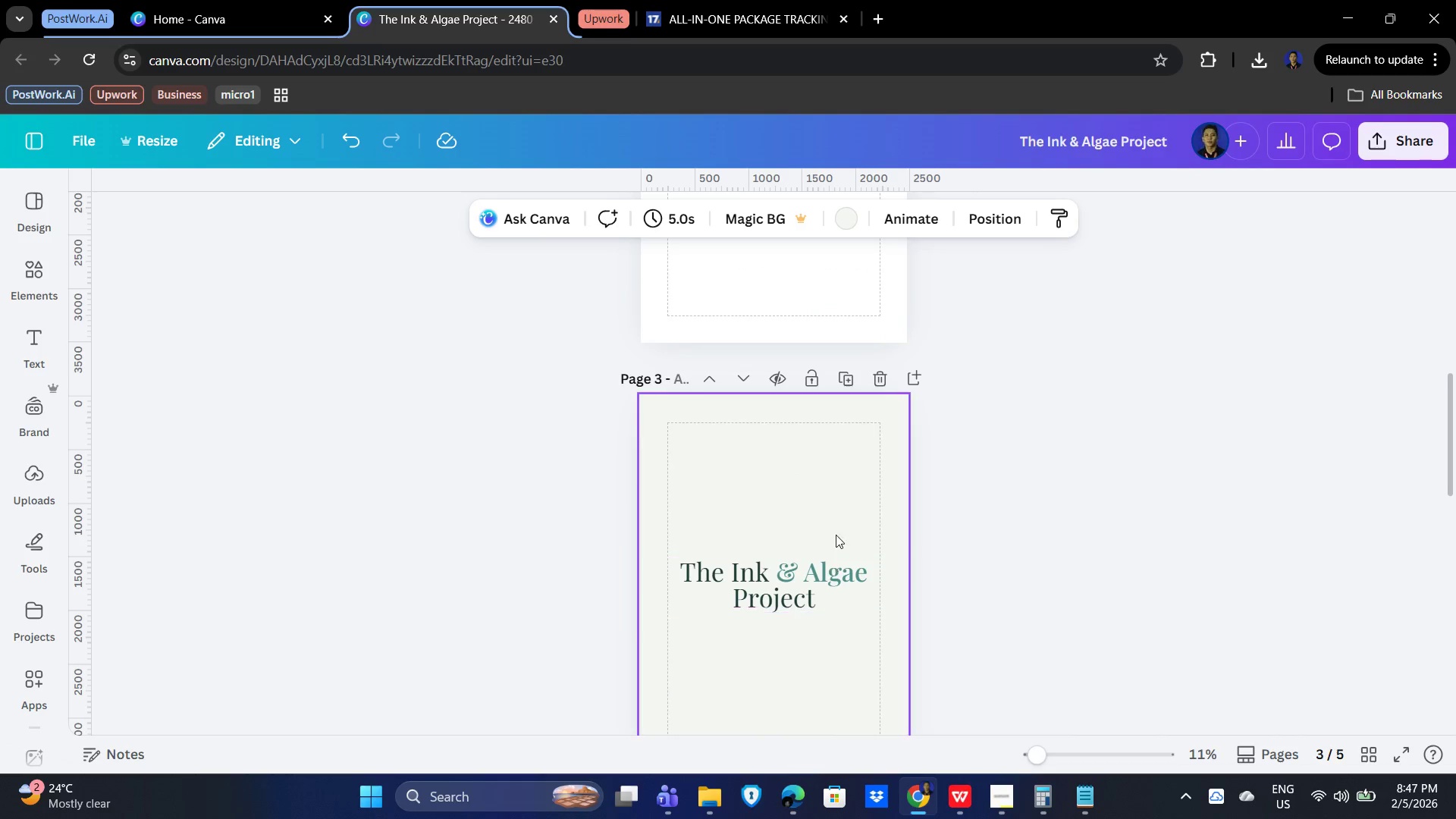 
left_click([836, 510])
 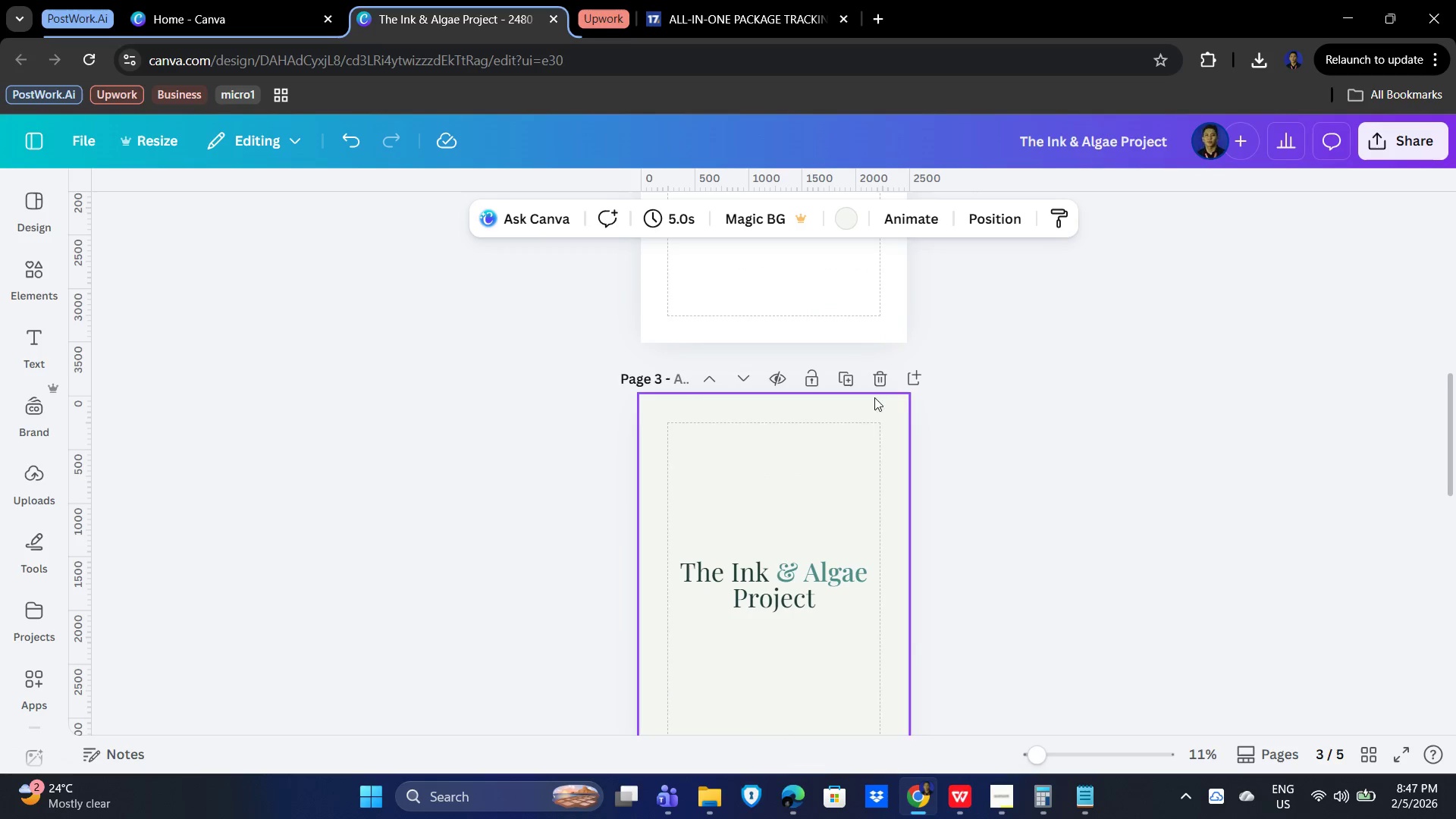 
scroll: coordinate [971, 459], scroll_direction: down, amount: 5.0
 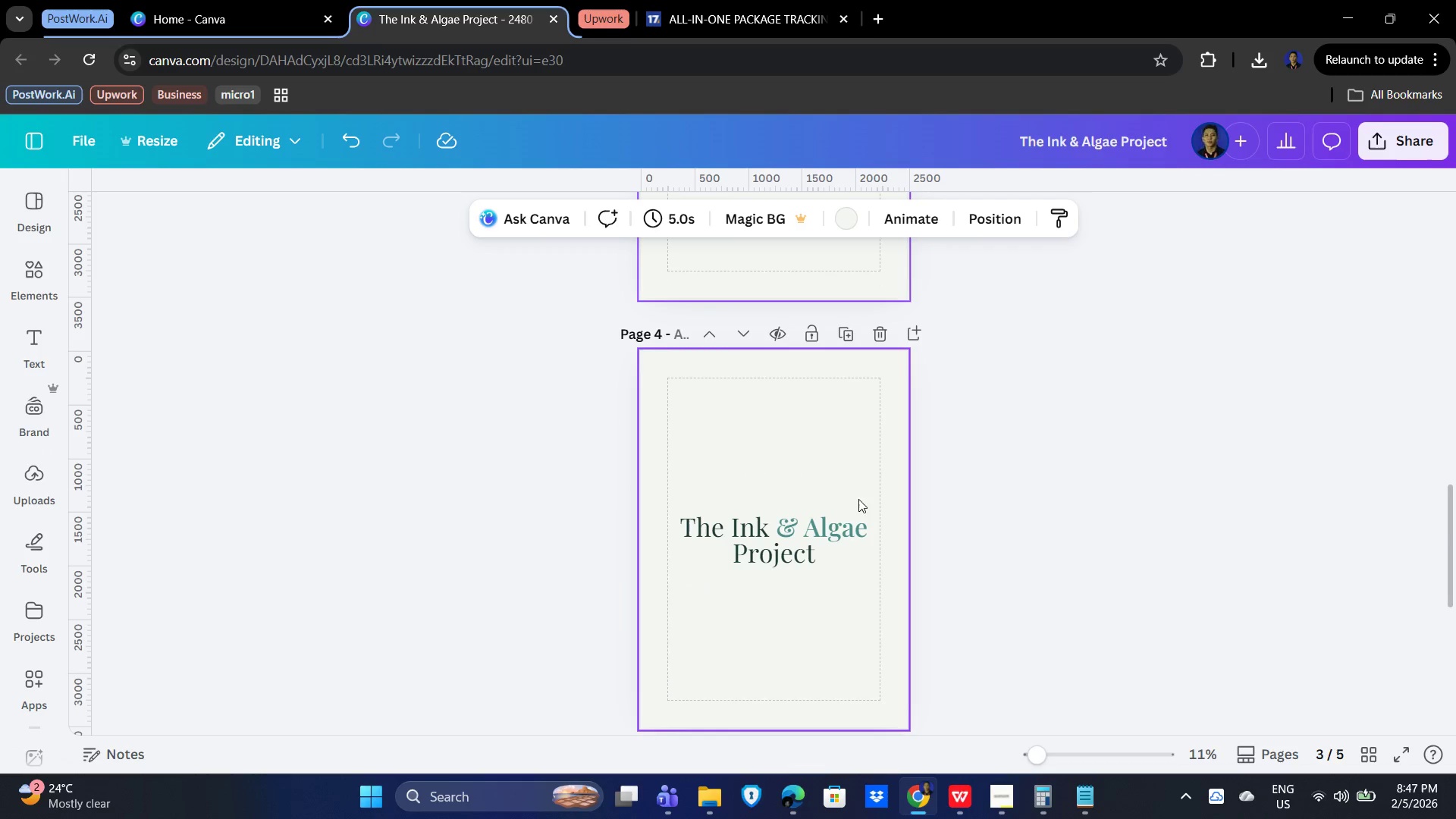 
left_click([821, 457])
 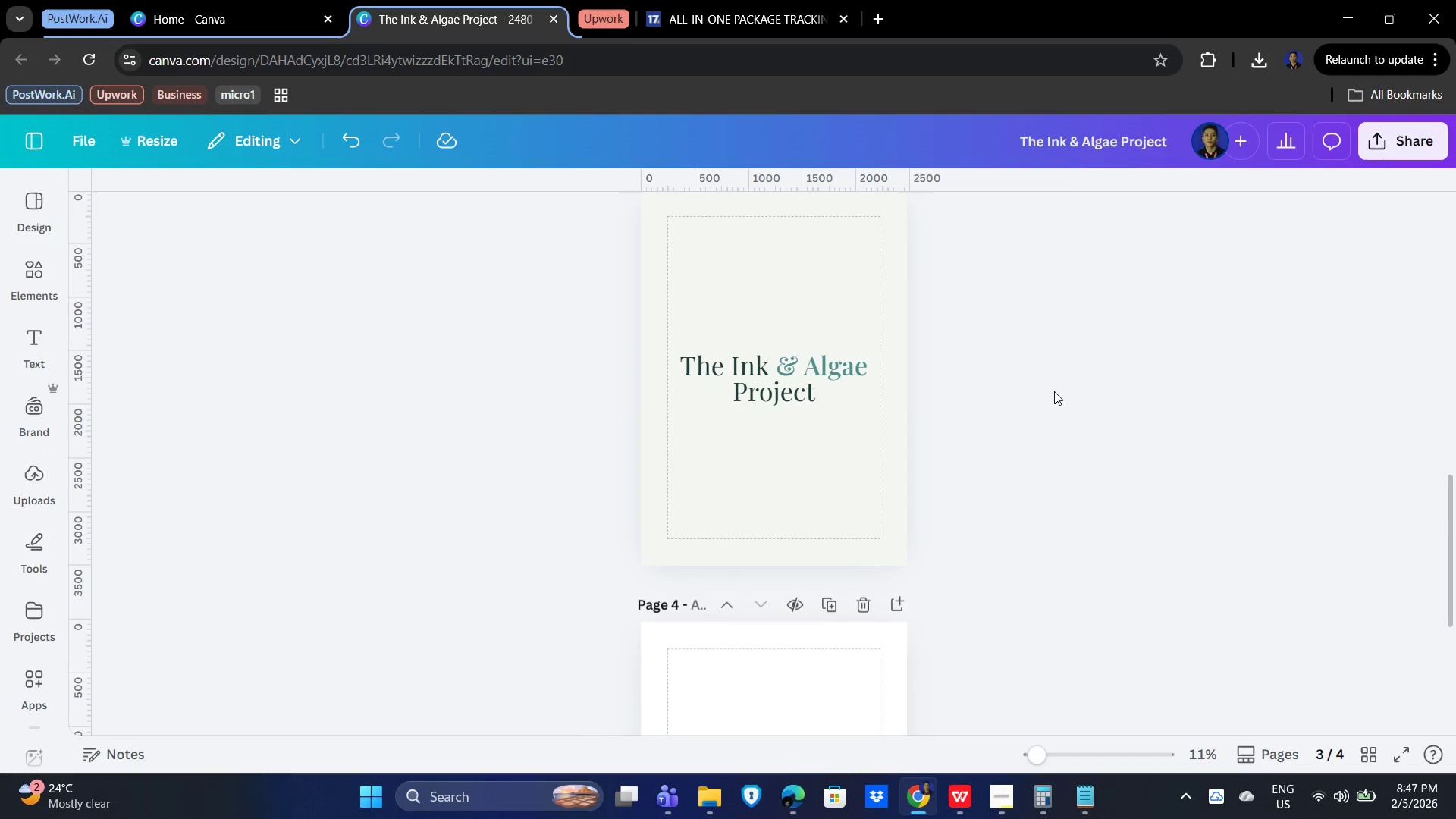 
scroll: coordinate [856, 456], scroll_direction: up, amount: 9.0
 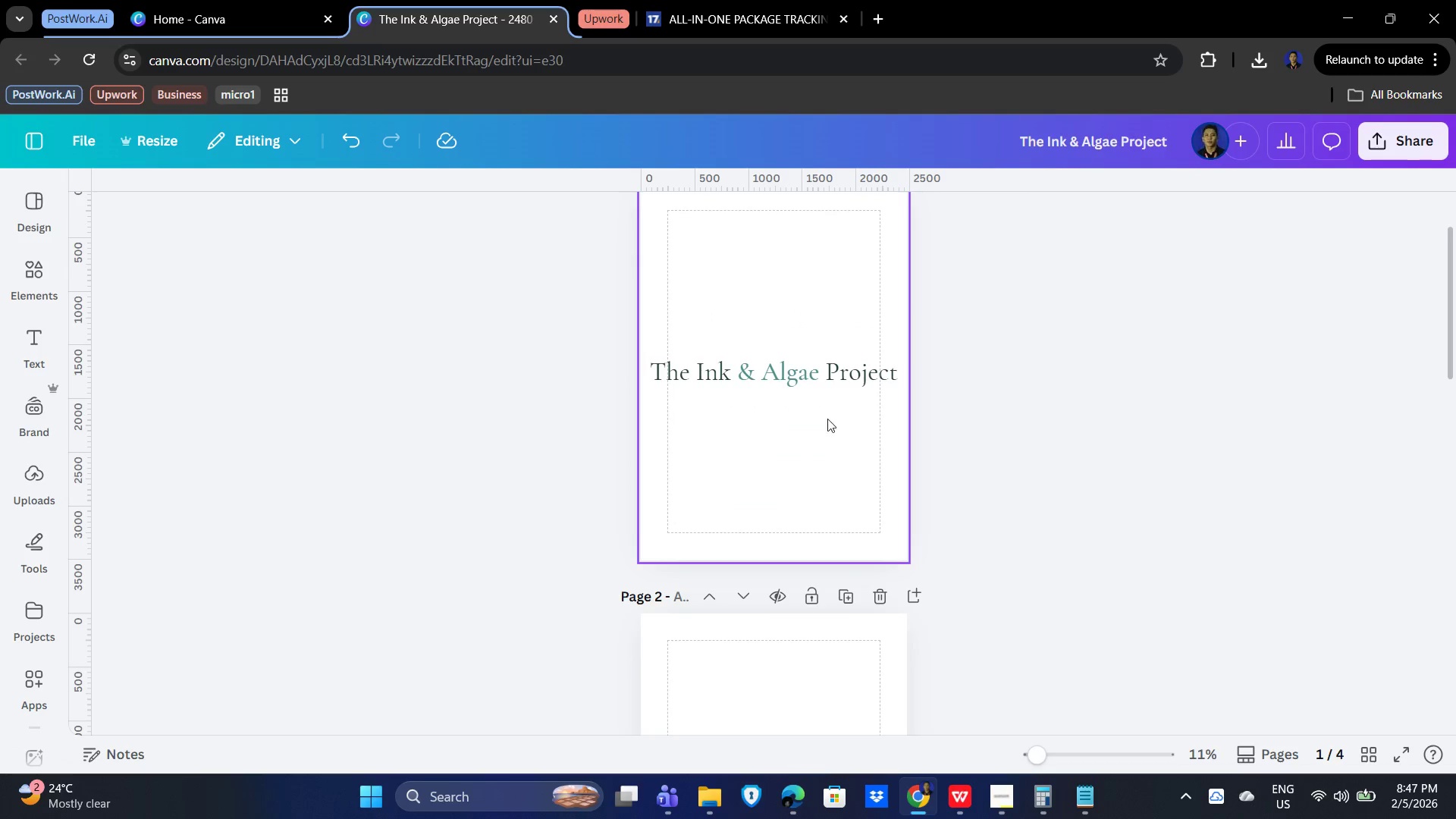 
left_click([792, 441])
 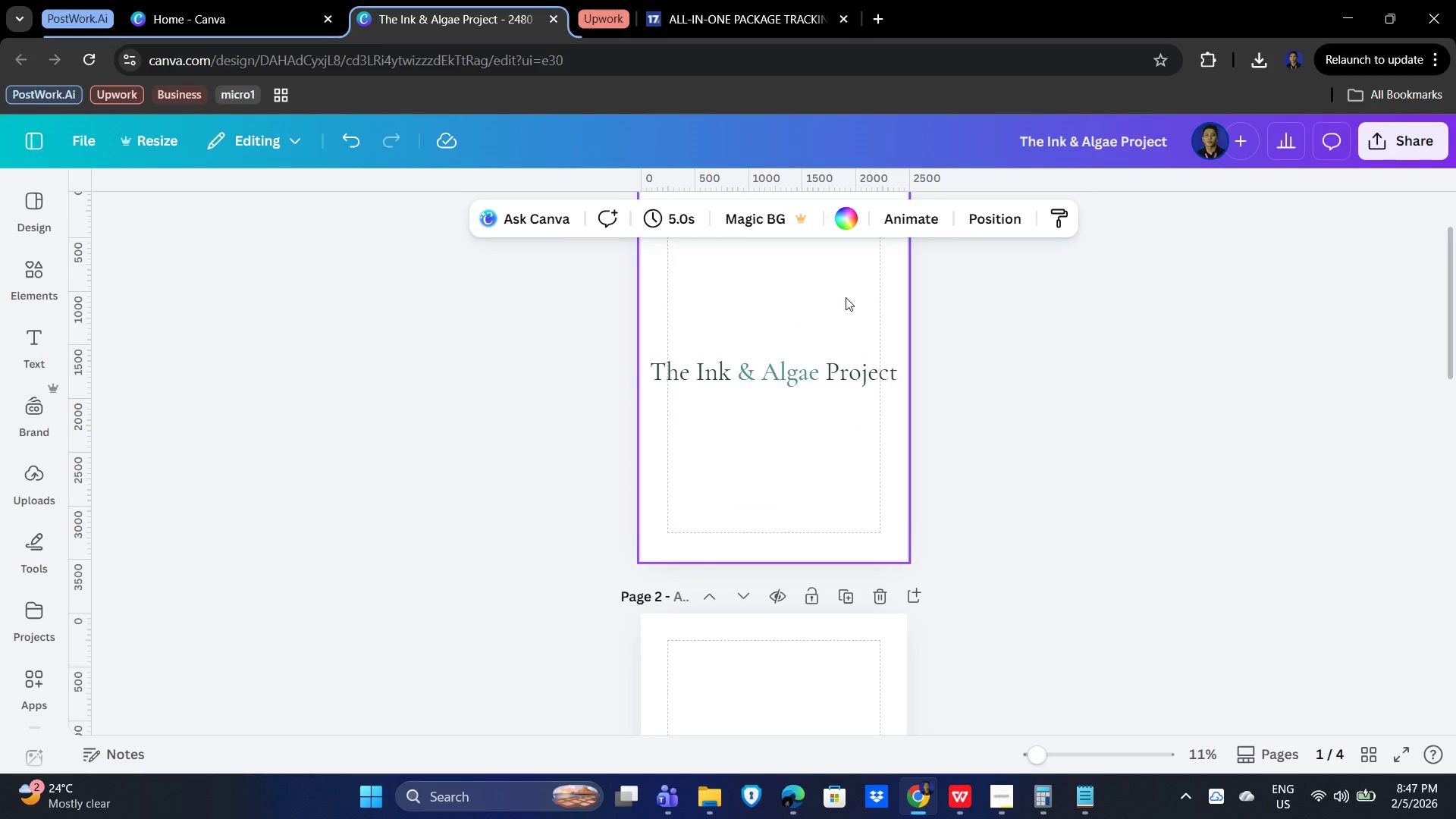 
key(Control+ControlLeft)
 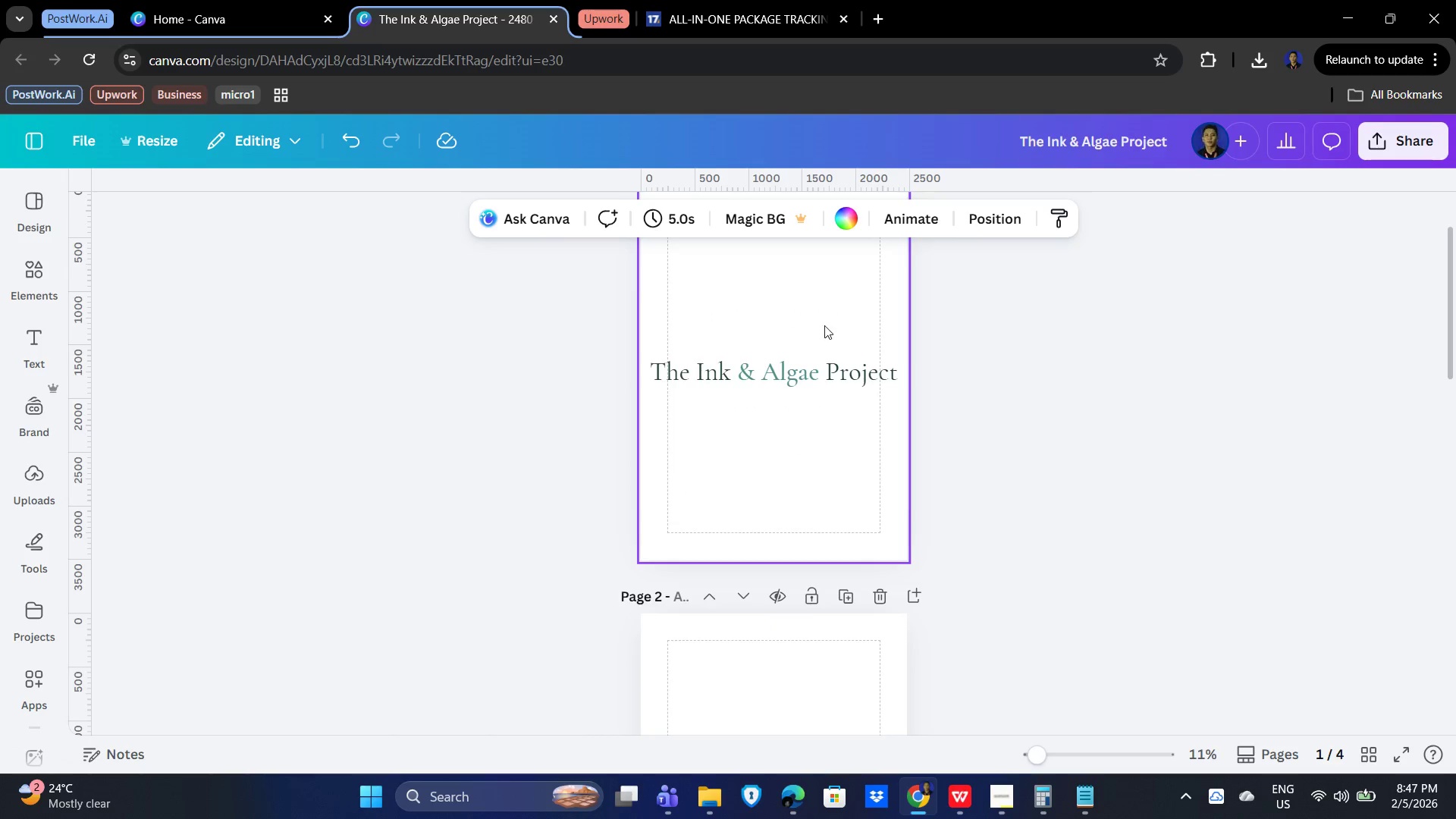 
scroll: coordinate [821, 338], scroll_direction: up, amount: 3.0
 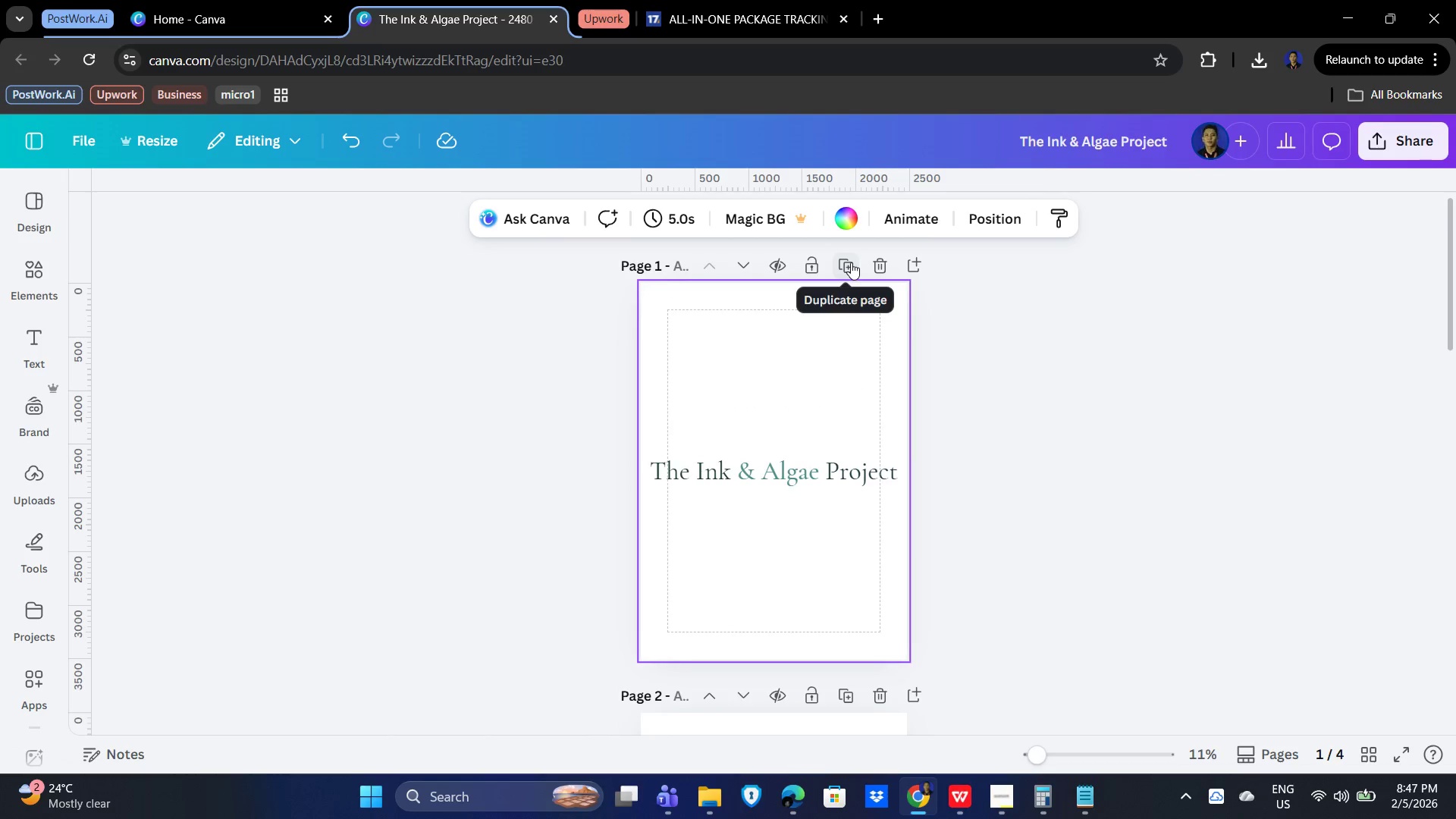 
left_click([851, 262])
 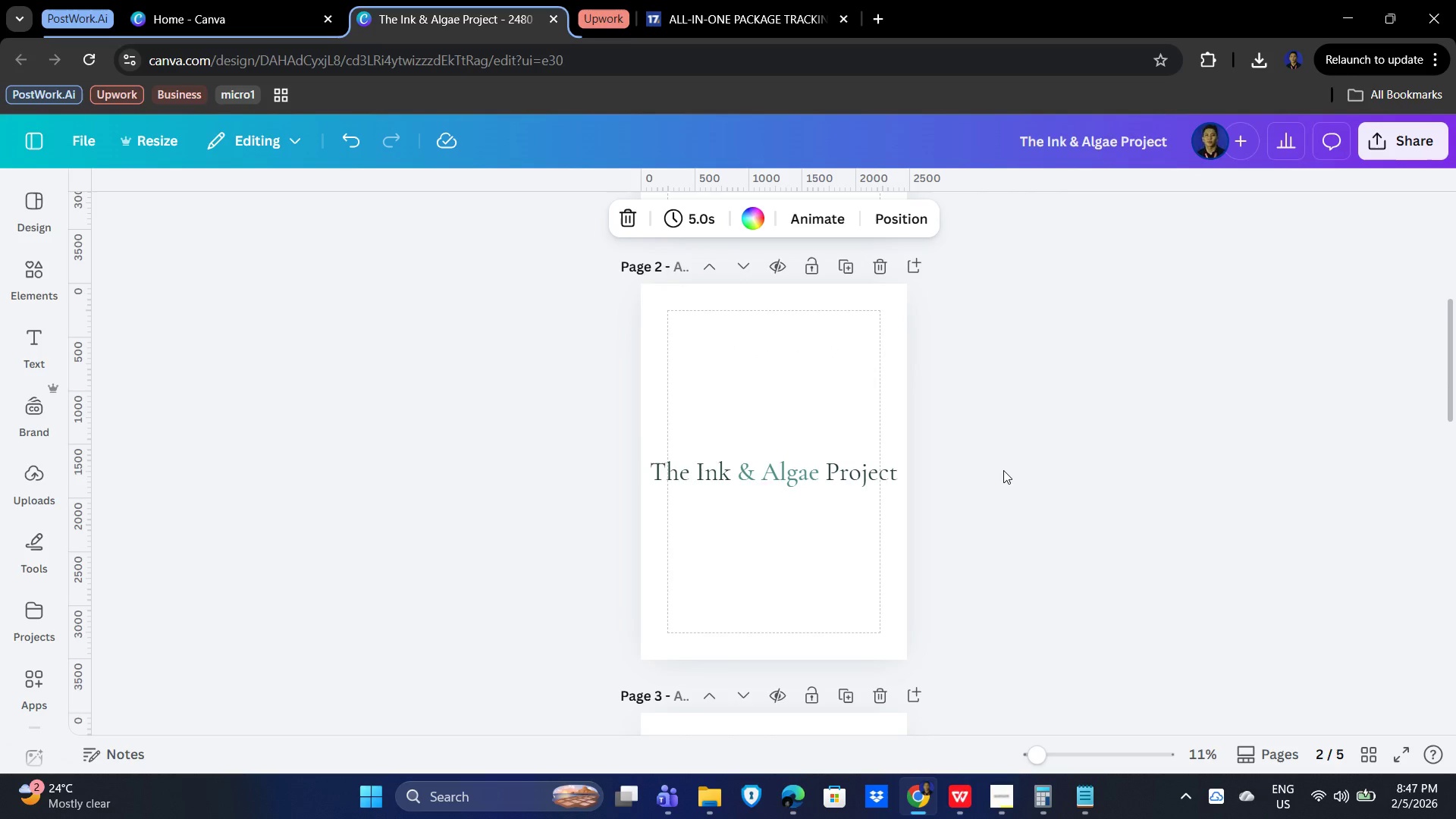 
scroll: coordinate [1003, 470], scroll_direction: down, amount: 1.0
 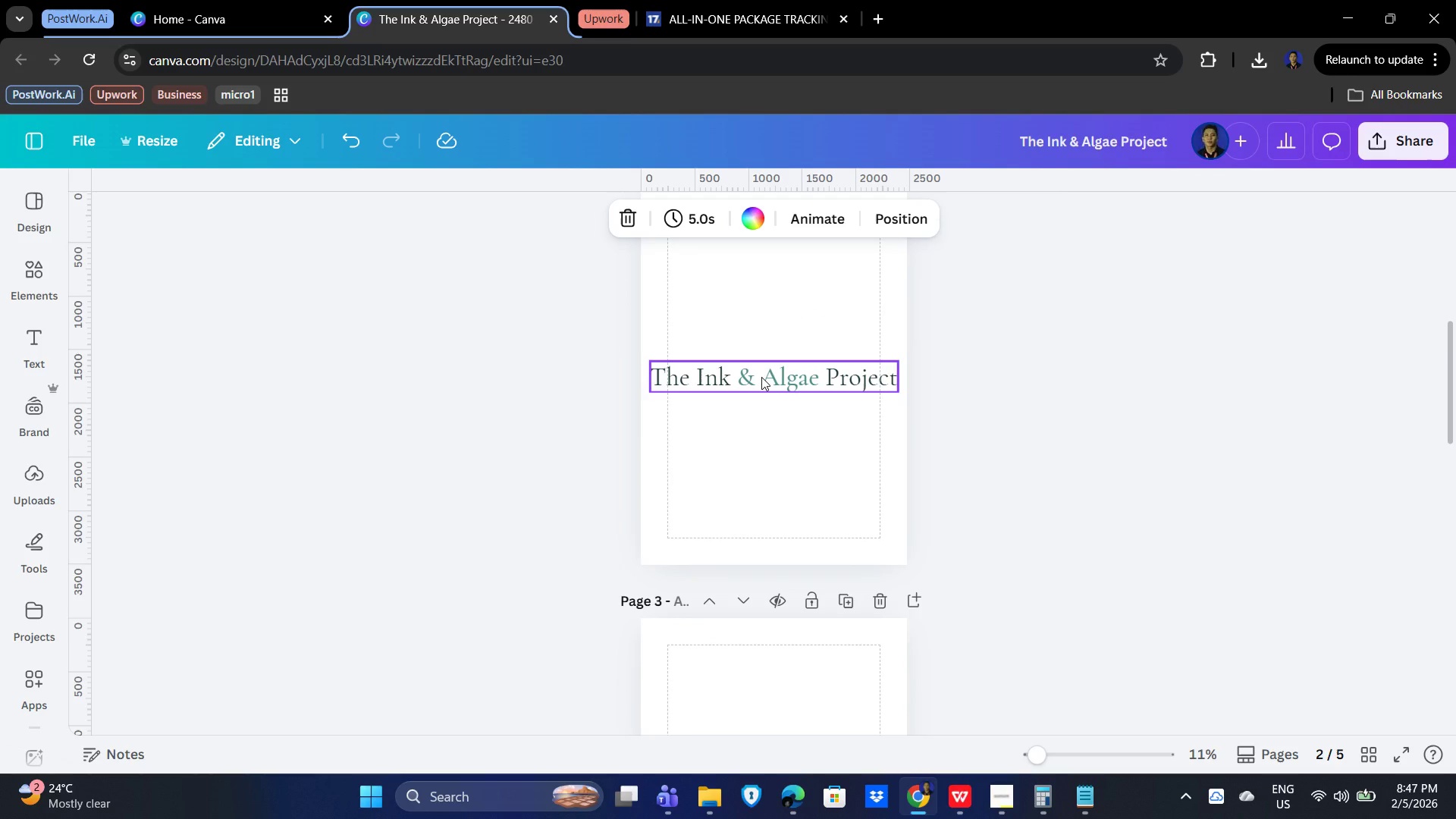 
left_click([761, 377])
 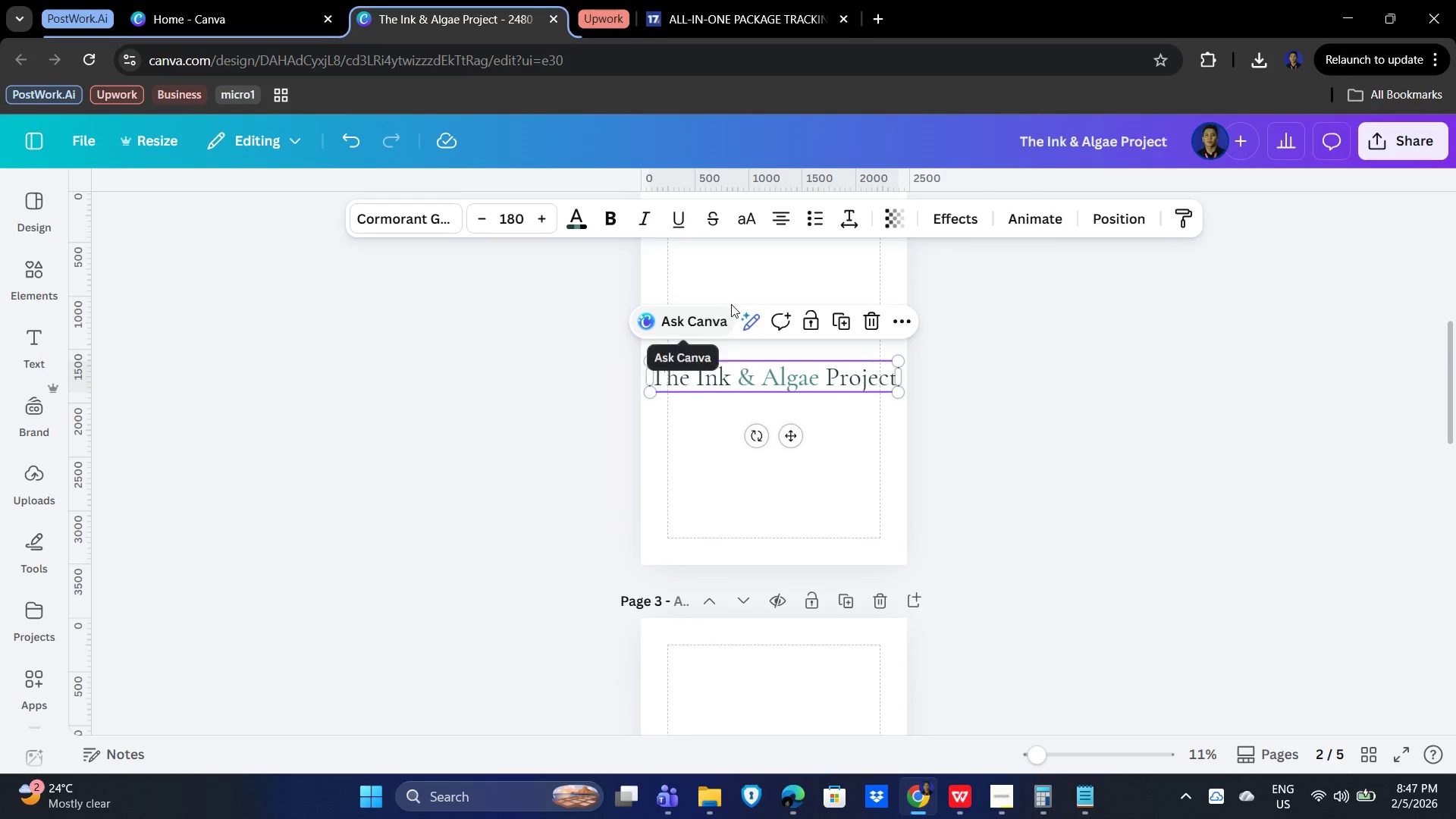 
hold_key(key=ControlLeft, duration=1.42)
scroll: coordinate [833, 406], scroll_direction: down, amount: 5.0
 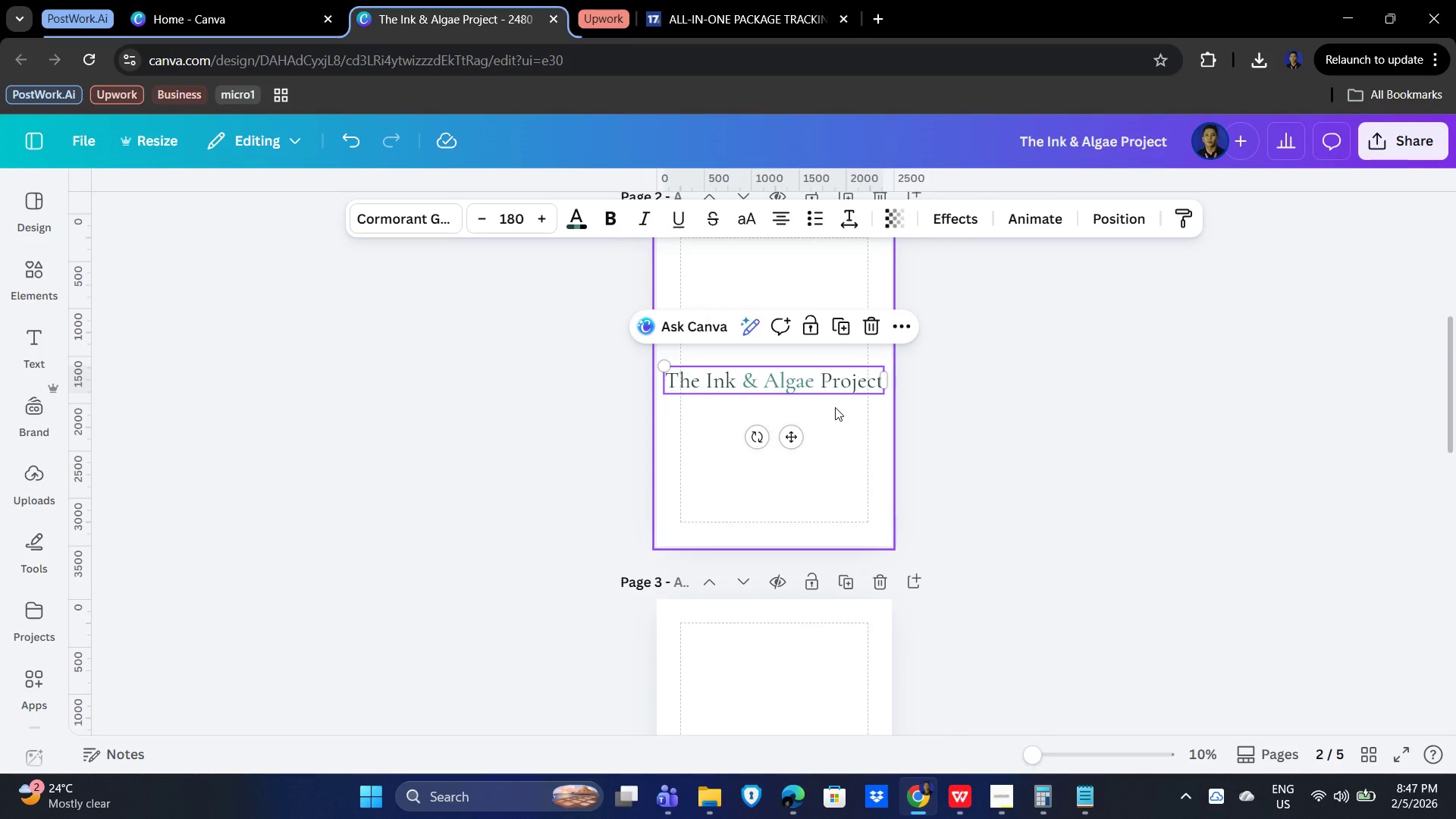 
hold_key(key=ControlLeft, duration=0.86)
scroll: coordinate [835, 407], scroll_direction: down, amount: 4.0
 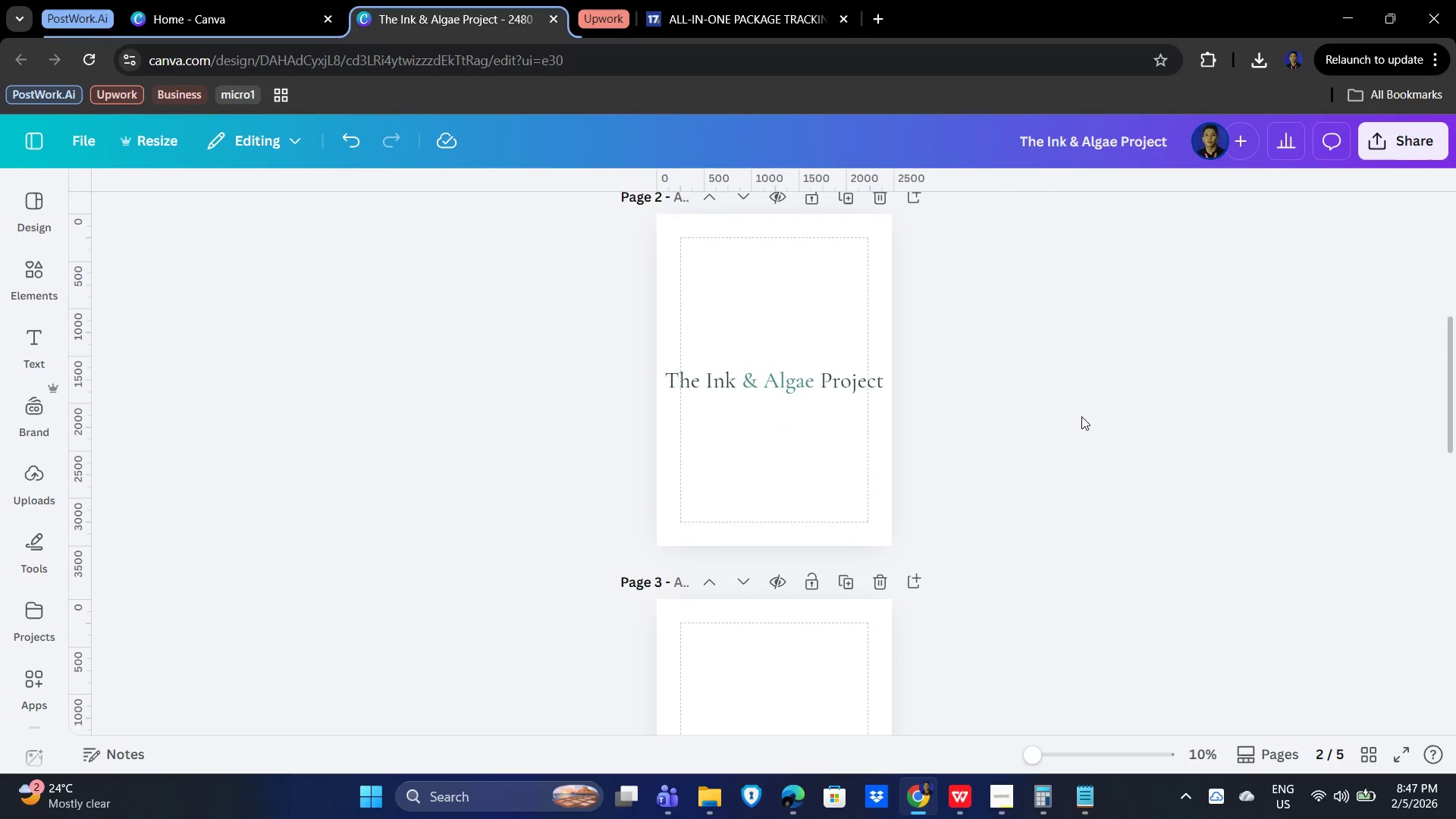 
hold_key(key=ControlLeft, duration=1.5)
scroll: coordinate [1024, 434], scroll_direction: up, amount: 4.0
 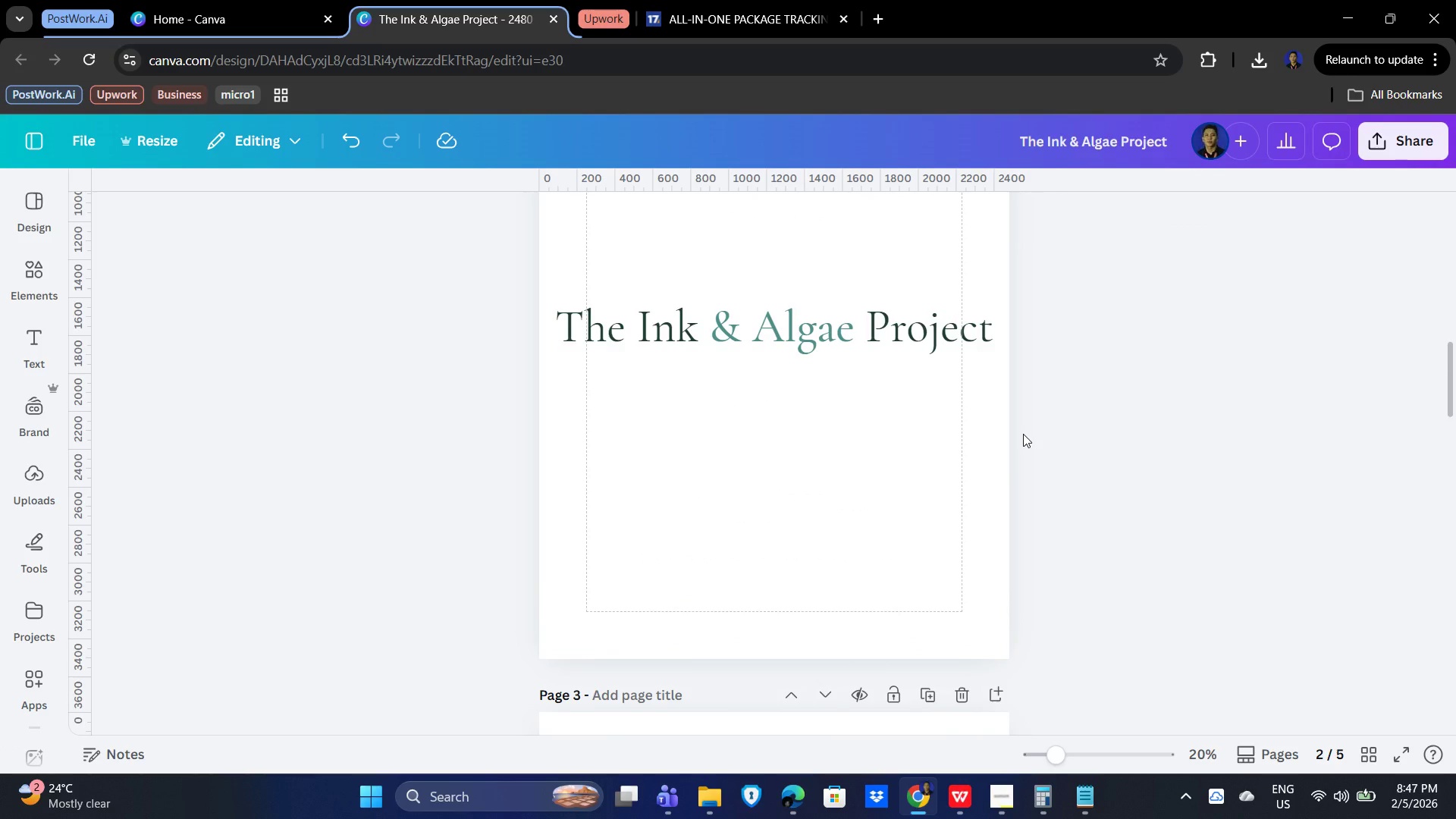 
hold_key(key=ControlLeft, duration=1.53)
scroll: coordinate [1023, 434], scroll_direction: down, amount: 11.0
 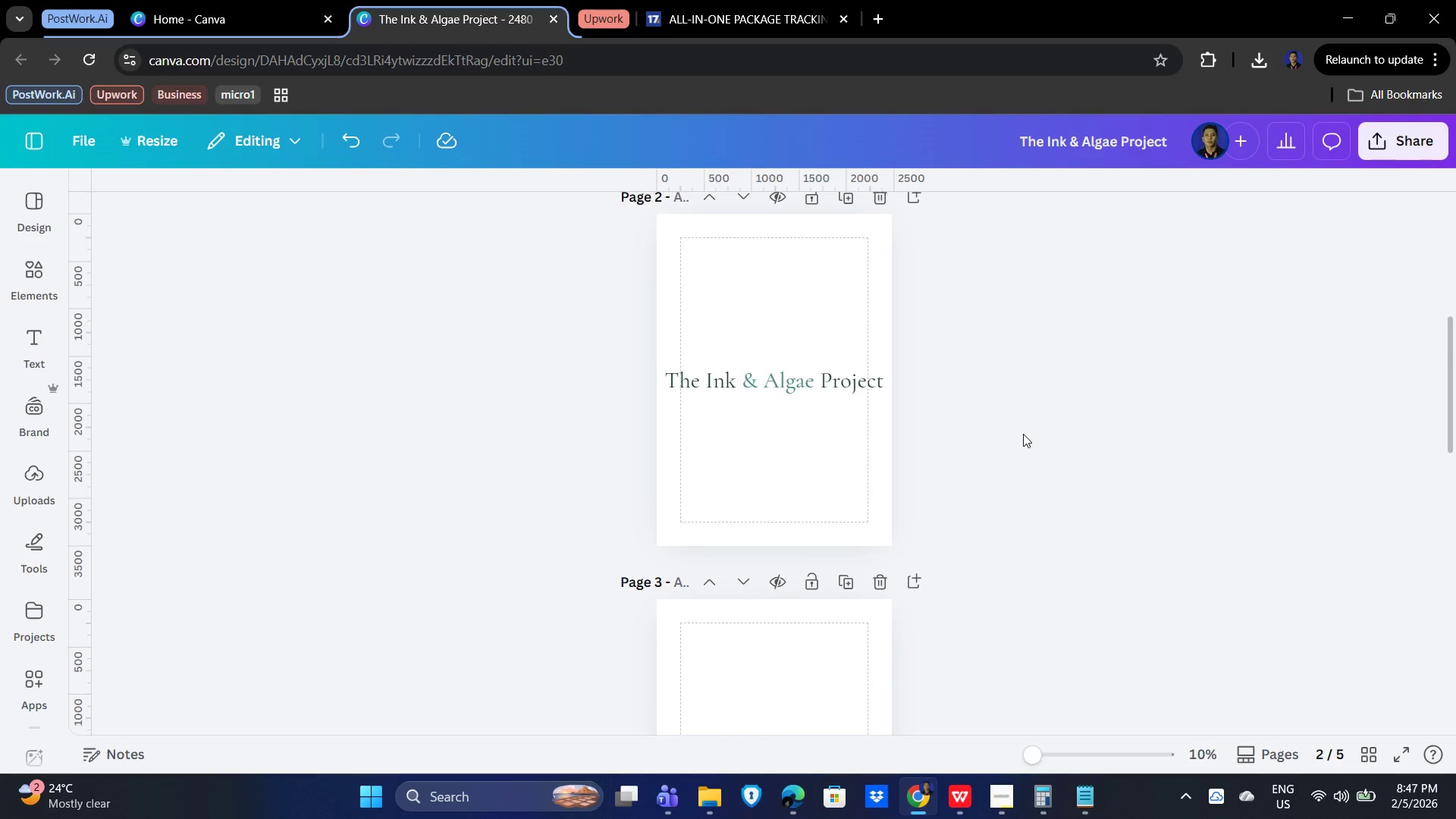 
hold_key(key=ControlLeft, duration=14.28)
 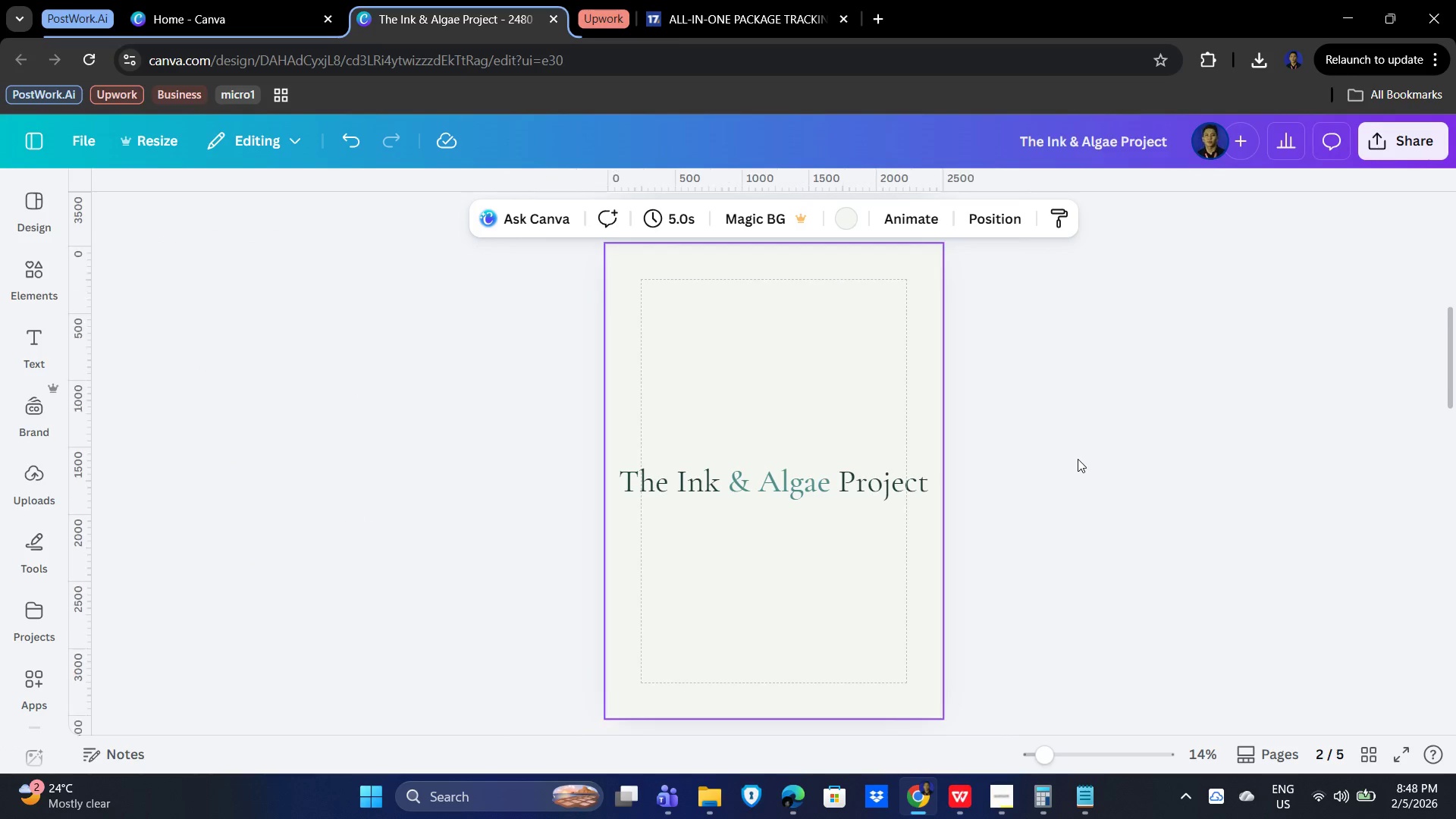 
scroll: coordinate [919, 435], scroll_direction: up, amount: 7.0
 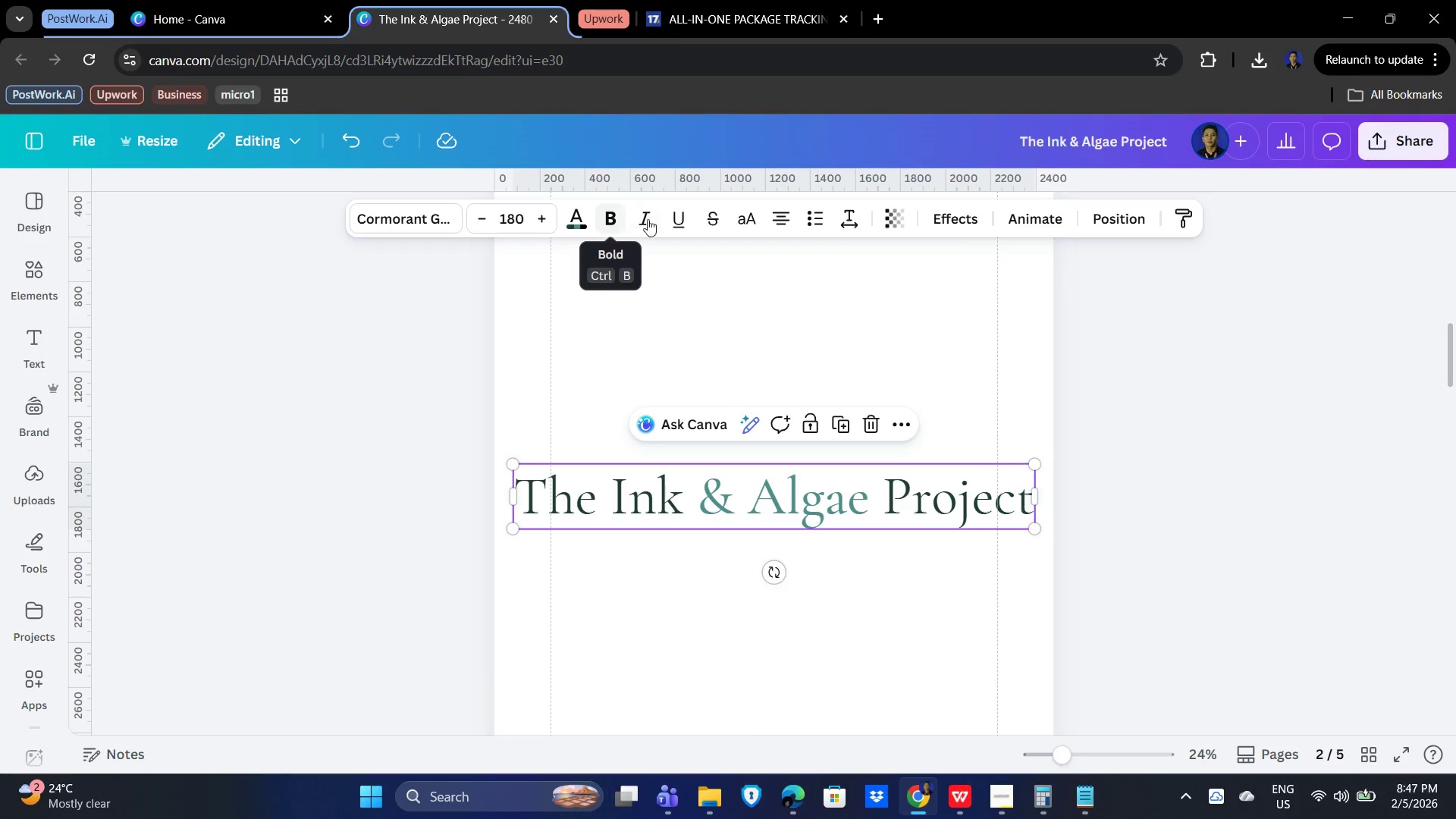 
left_click([937, 317])
 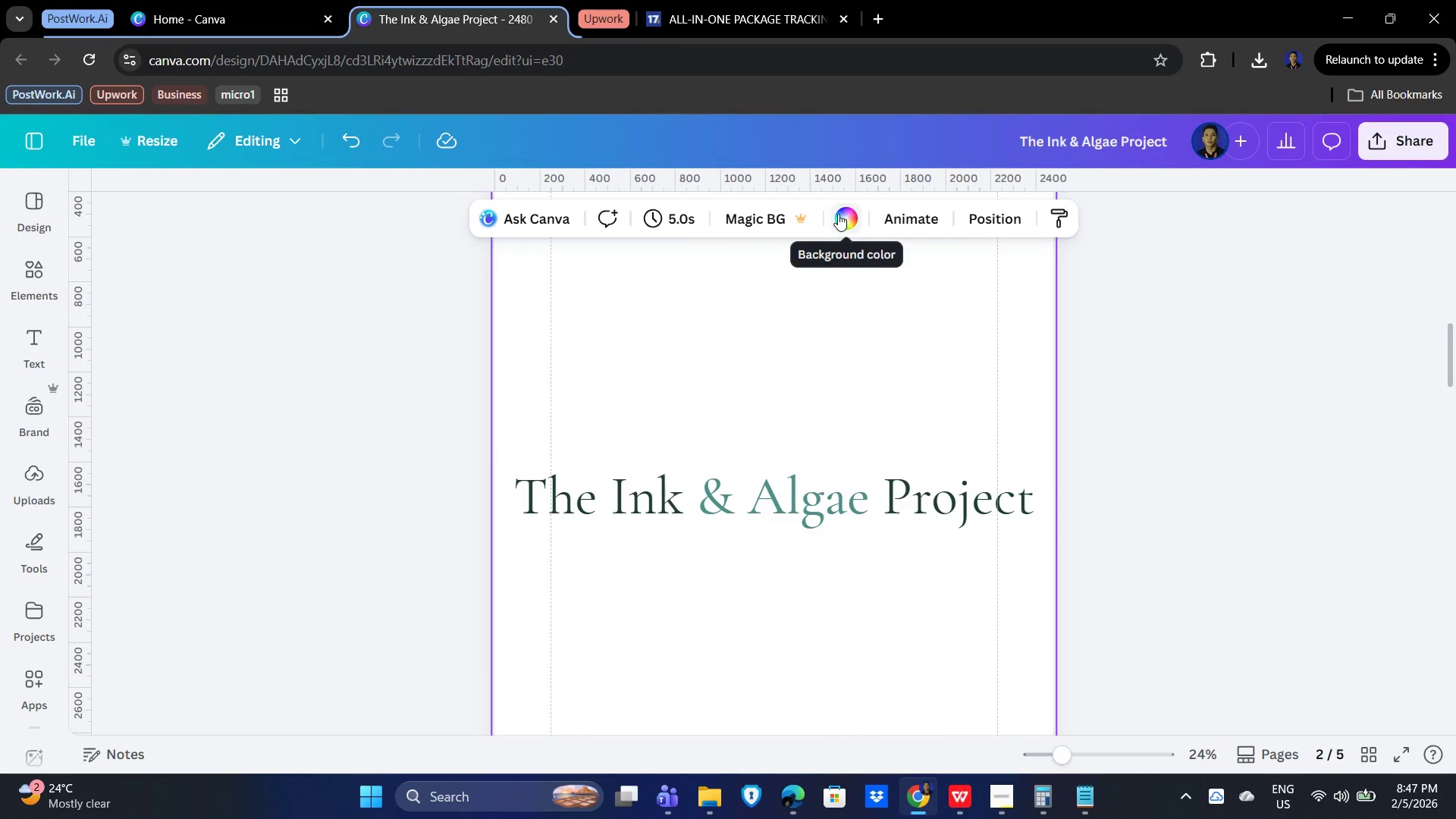 
left_click([838, 214])
 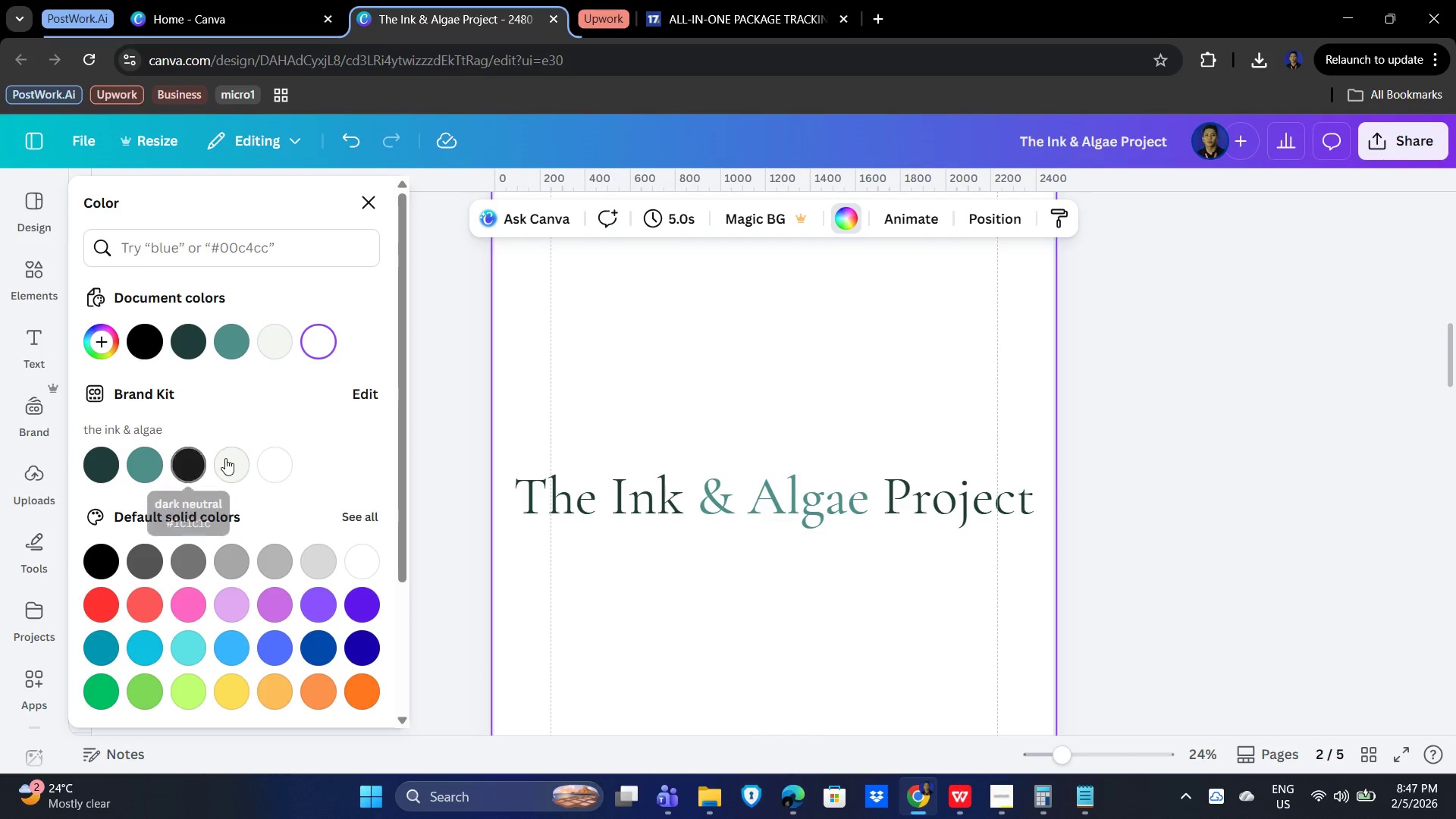 
left_click([226, 459])
 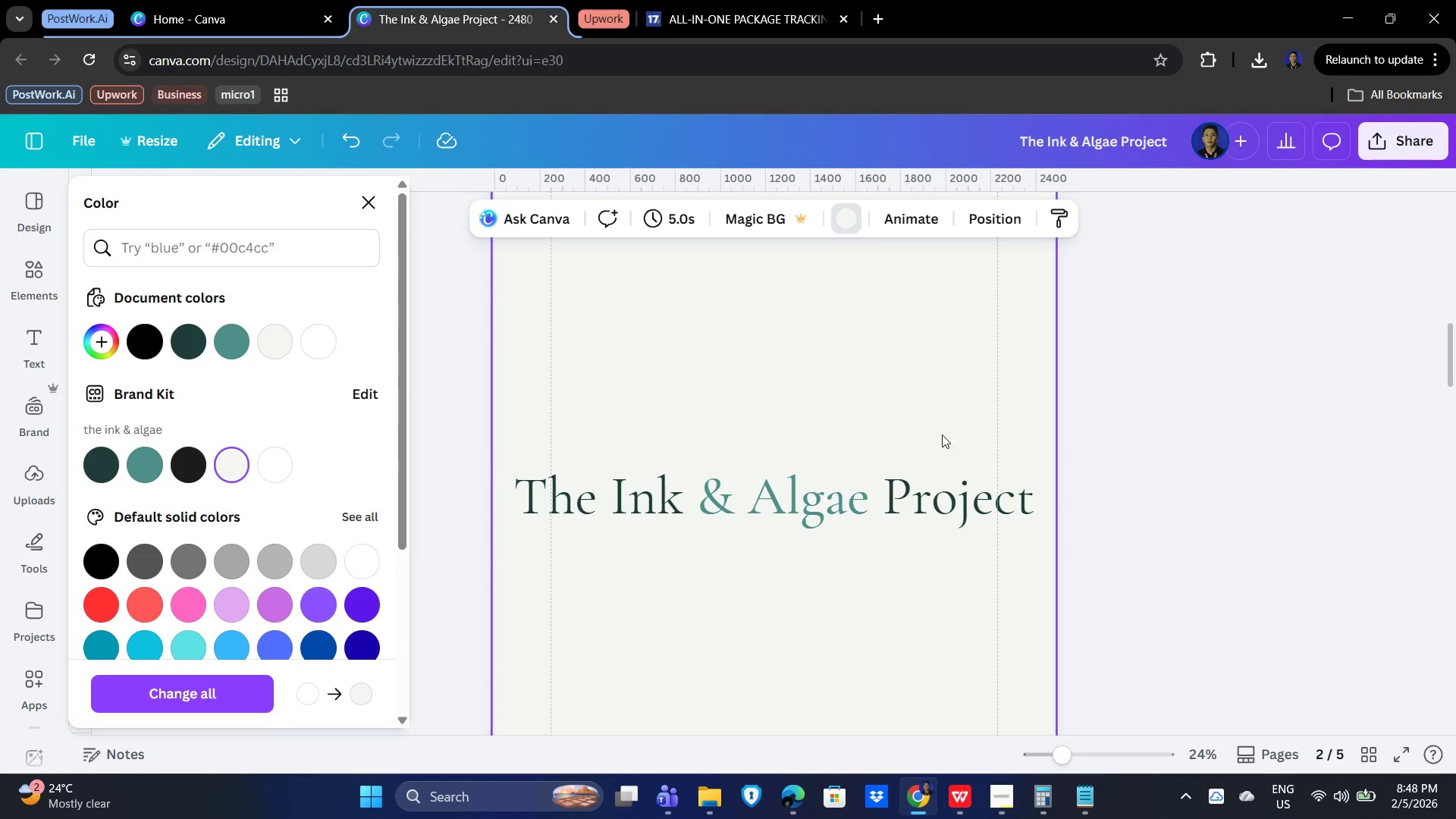 
left_click([1149, 446])
 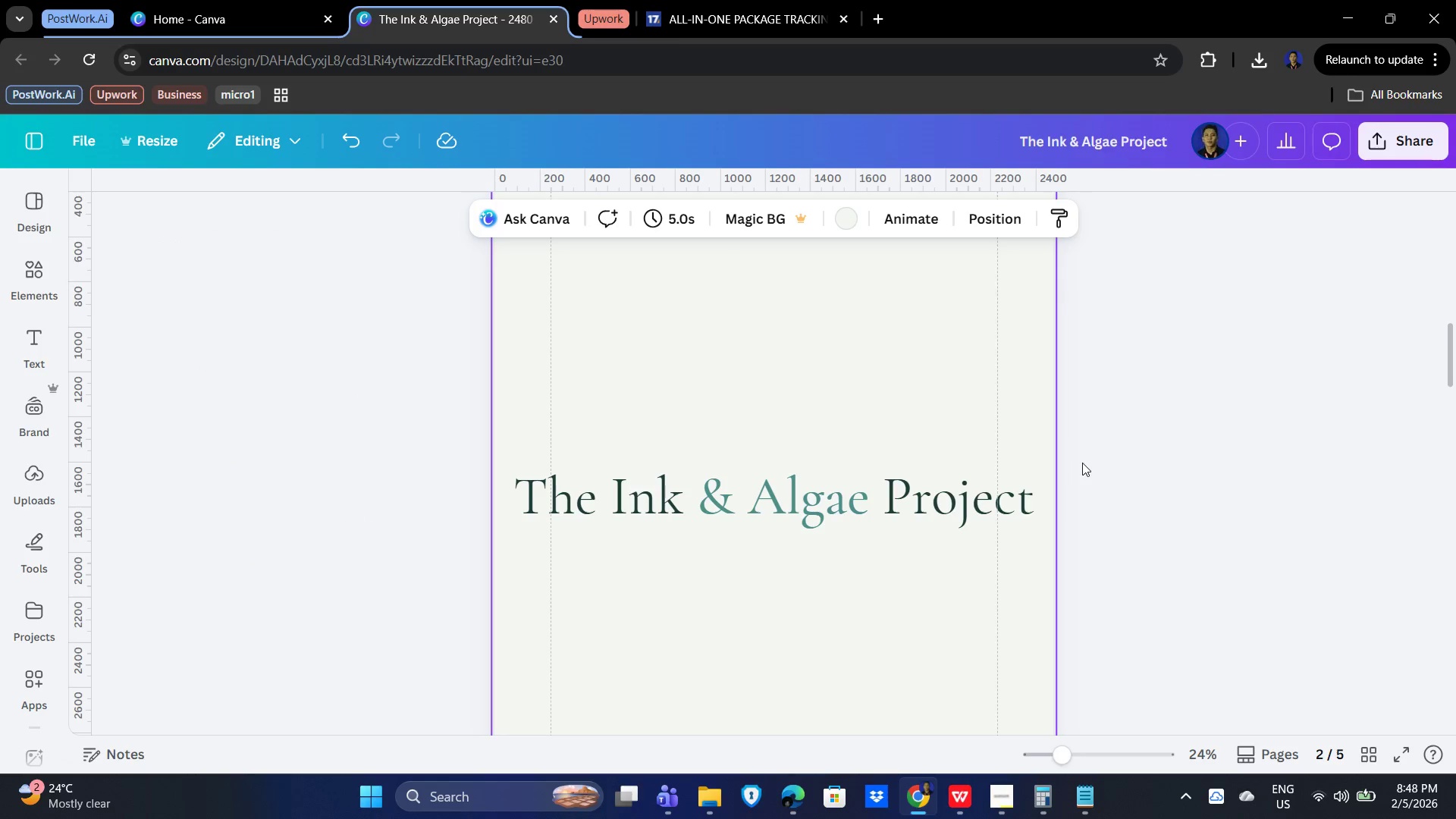 
hold_key(key=ControlLeft, duration=1.14)
scroll: coordinate [1064, 460], scroll_direction: down, amount: 10.0
 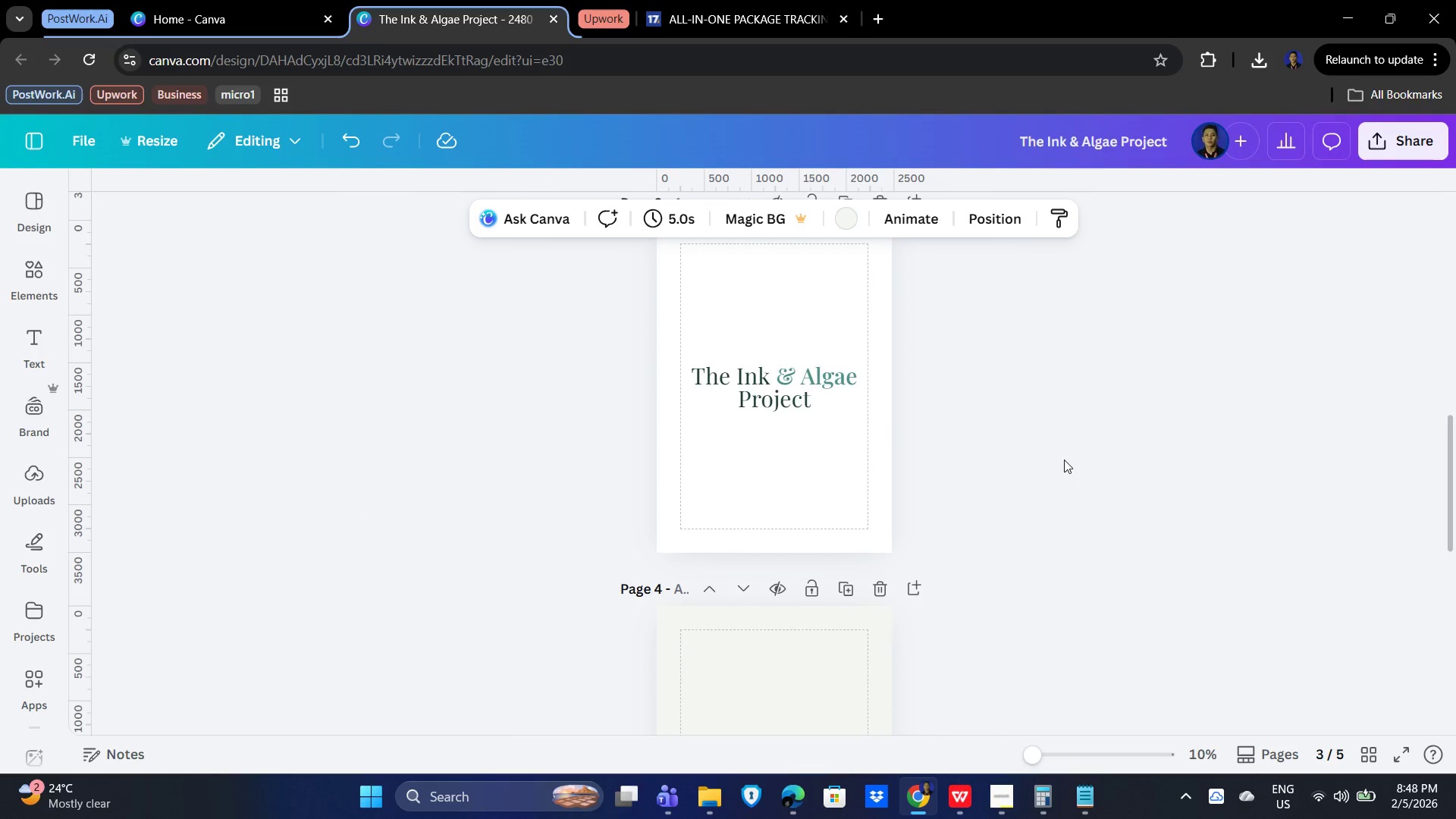 
hold_key(key=ControlLeft, duration=0.72)
scroll: coordinate [1062, 460], scroll_direction: down, amount: 3.0
 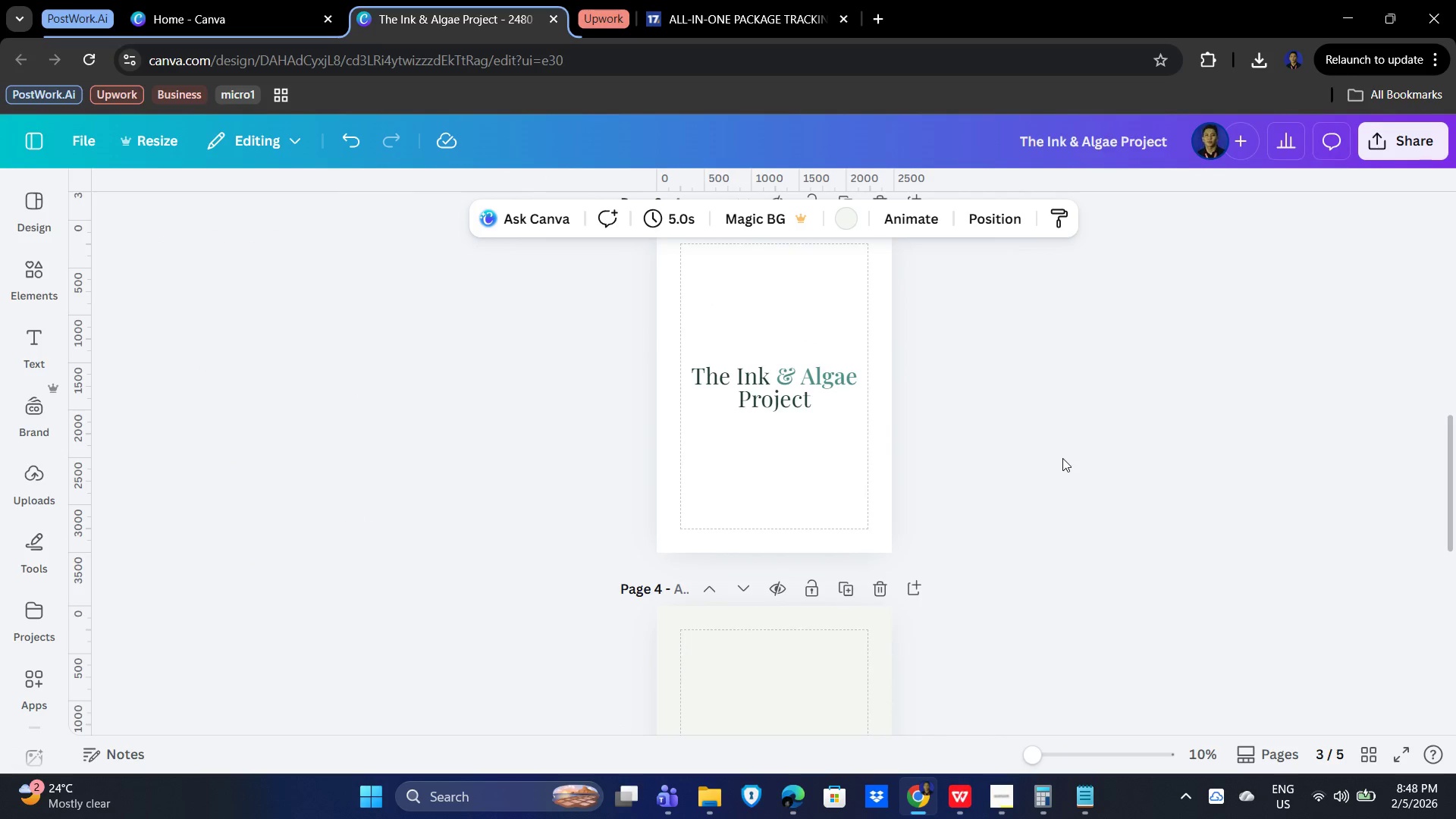 
hold_key(key=ControlLeft, duration=0.31)
scroll: coordinate [1059, 465], scroll_direction: down, amount: 2.0
 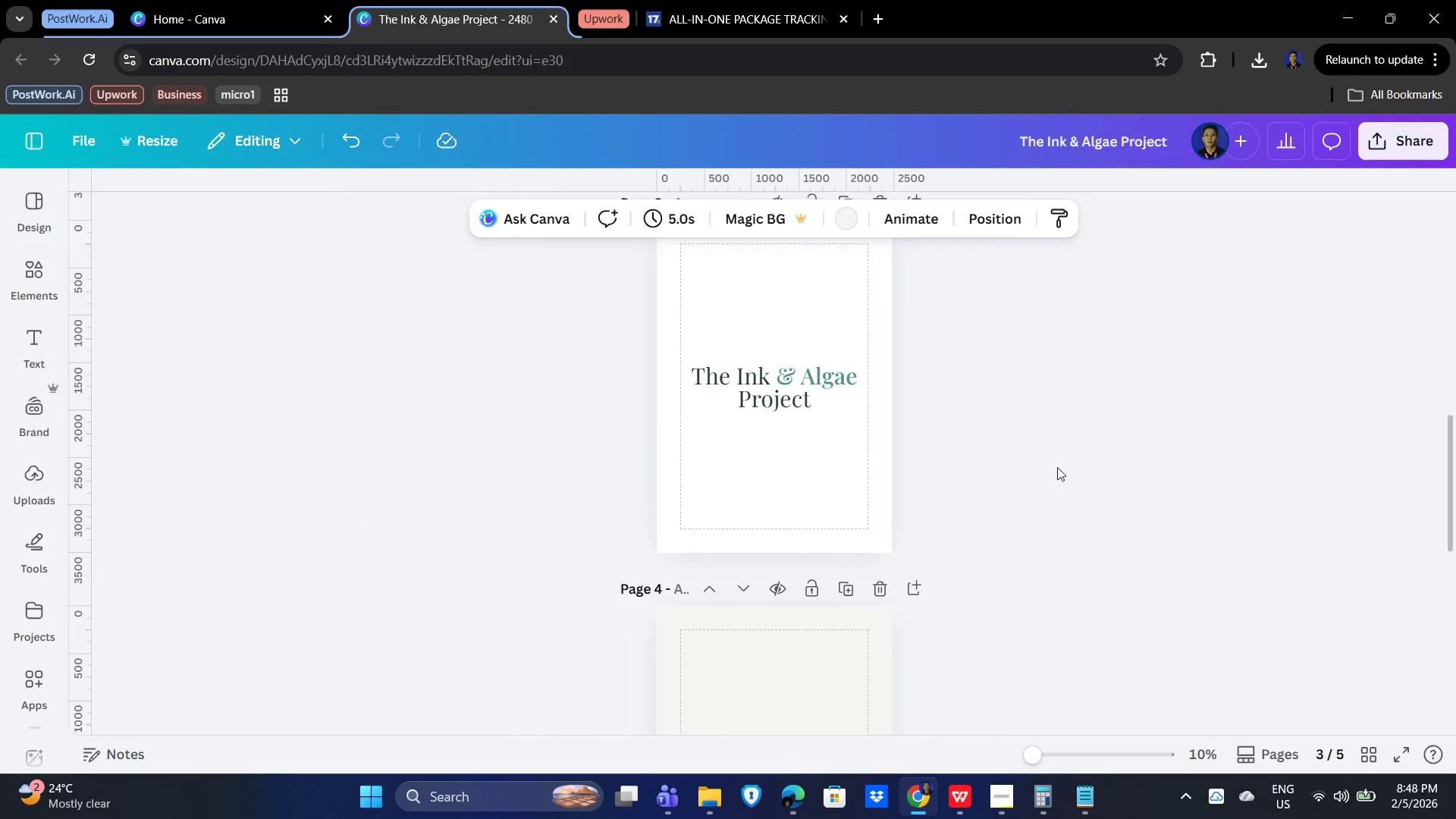 
scroll: coordinate [1036, 473], scroll_direction: up, amount: 10.0
 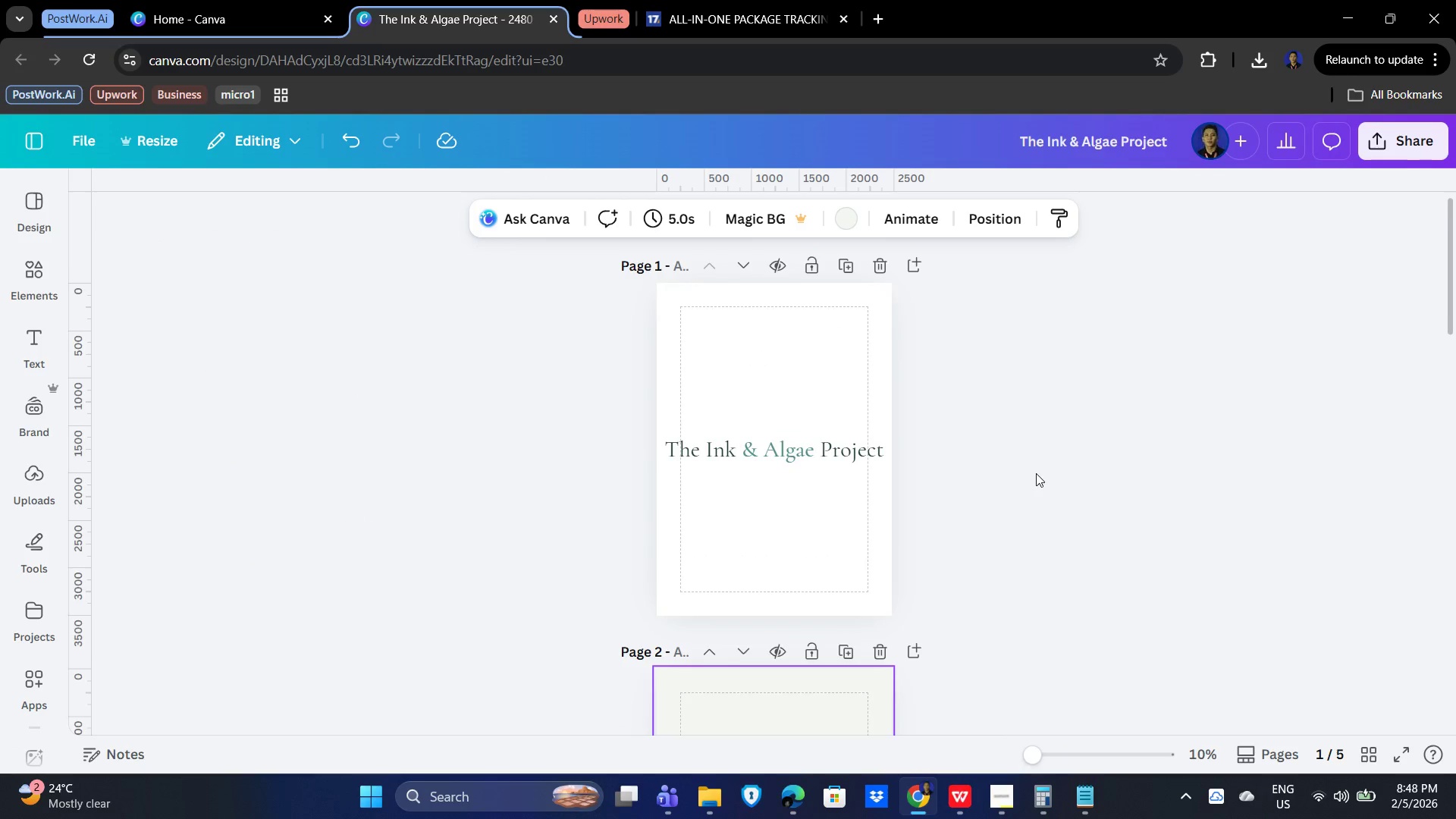 
scroll: coordinate [1034, 466], scroll_direction: down, amount: 16.0
 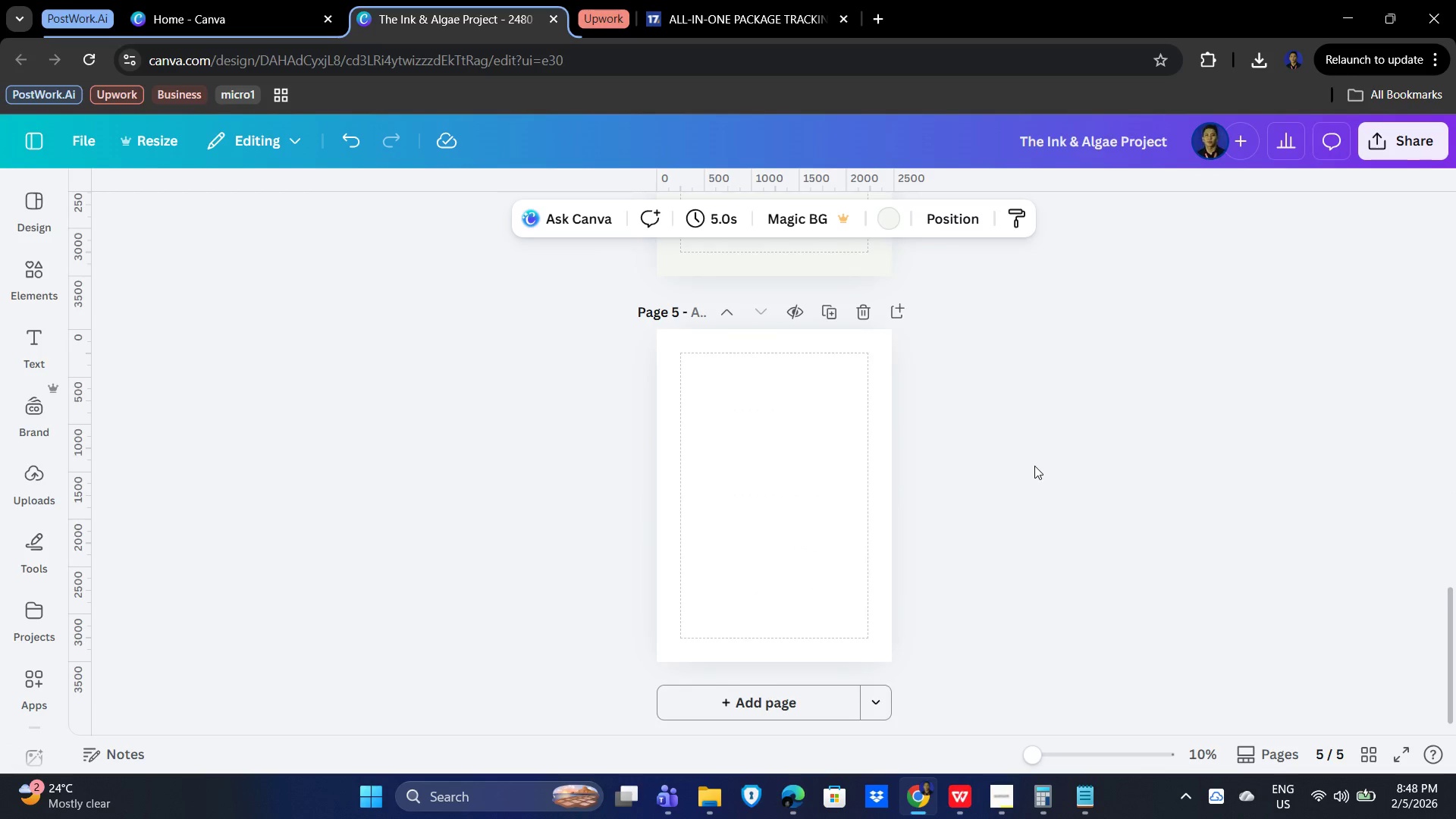 
left_click([1034, 462])
 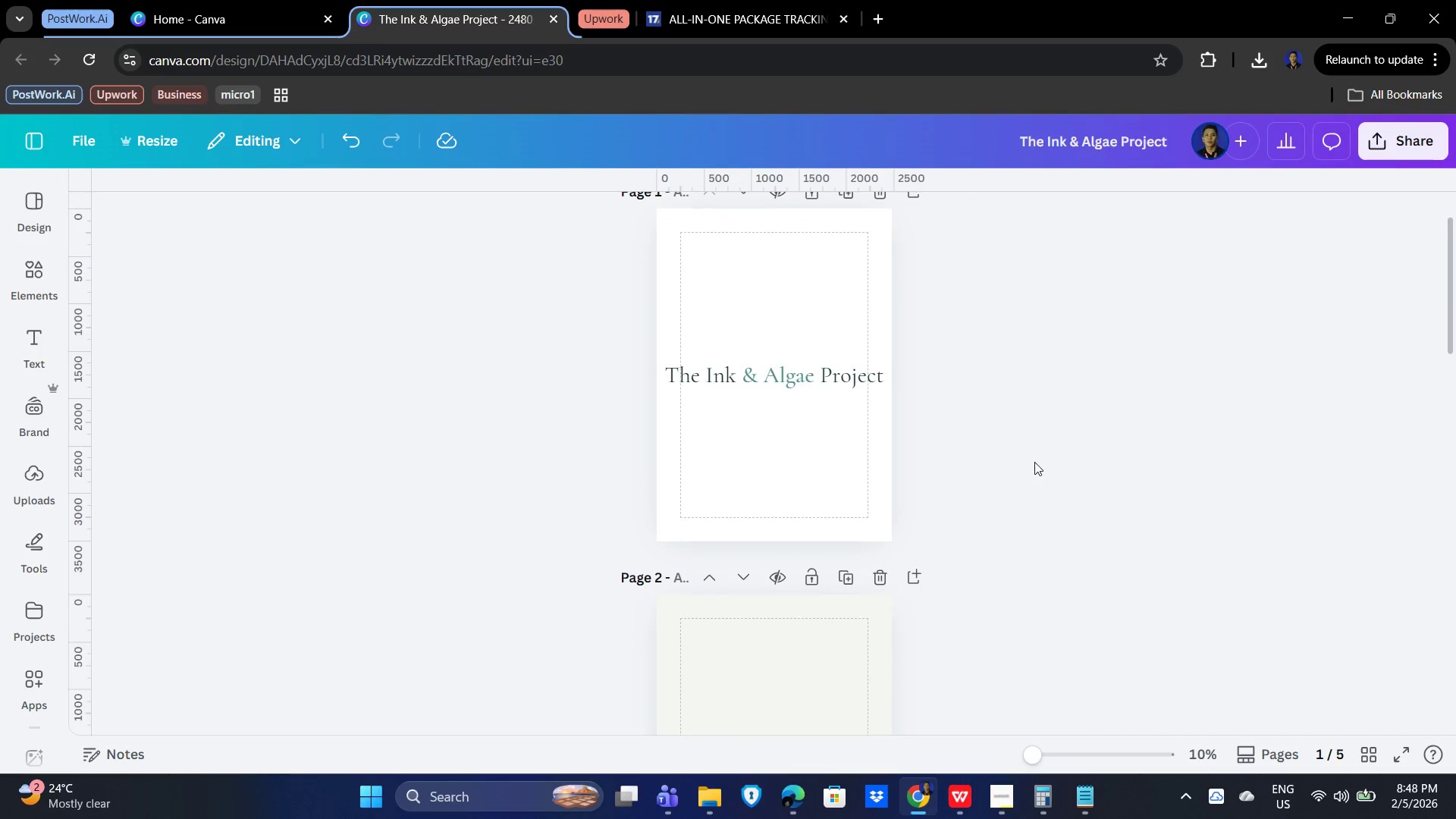 
scroll: coordinate [1036, 465], scroll_direction: up, amount: 15.0
 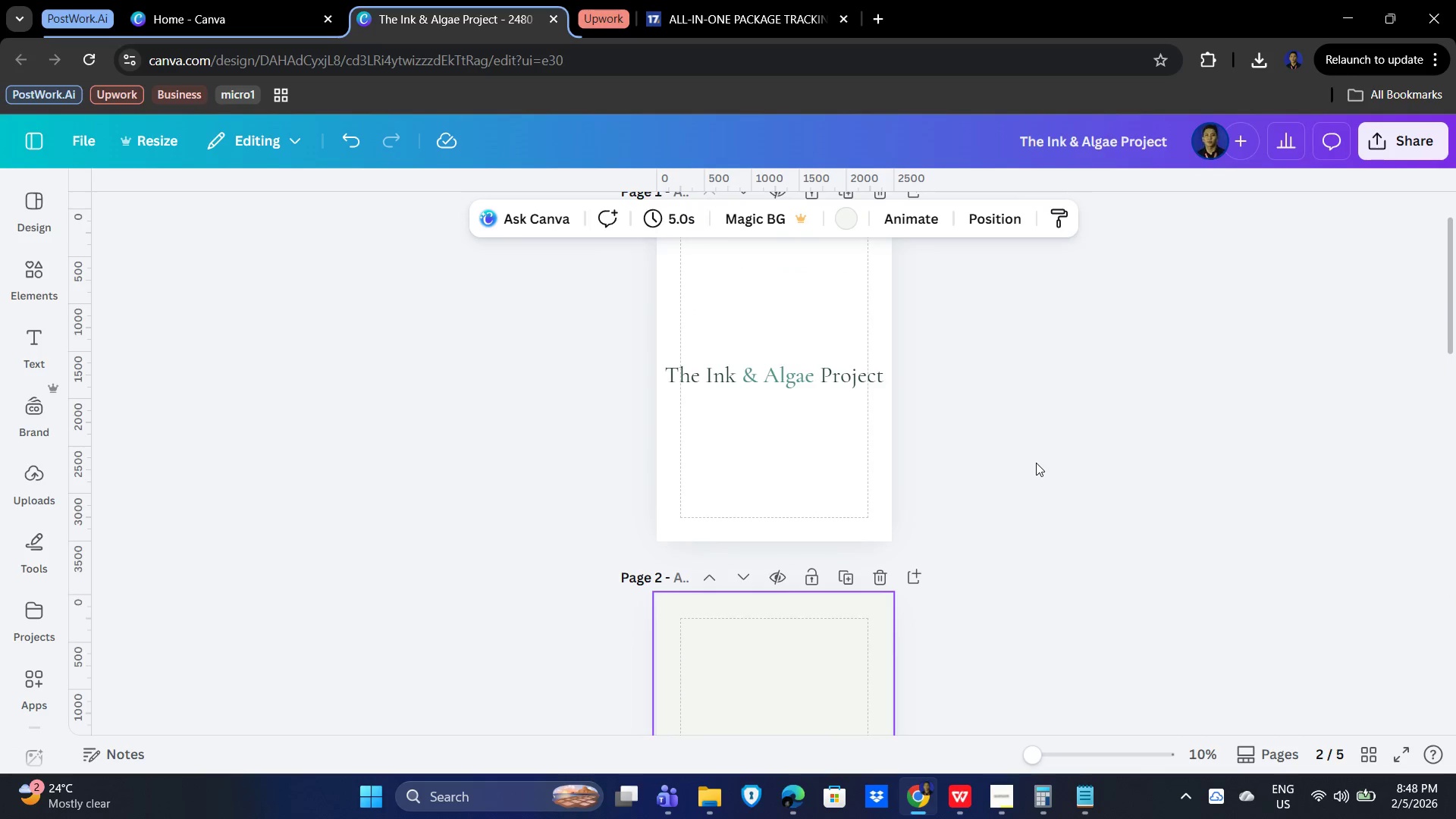 
scroll: coordinate [986, 523], scroll_direction: down, amount: 18.0
 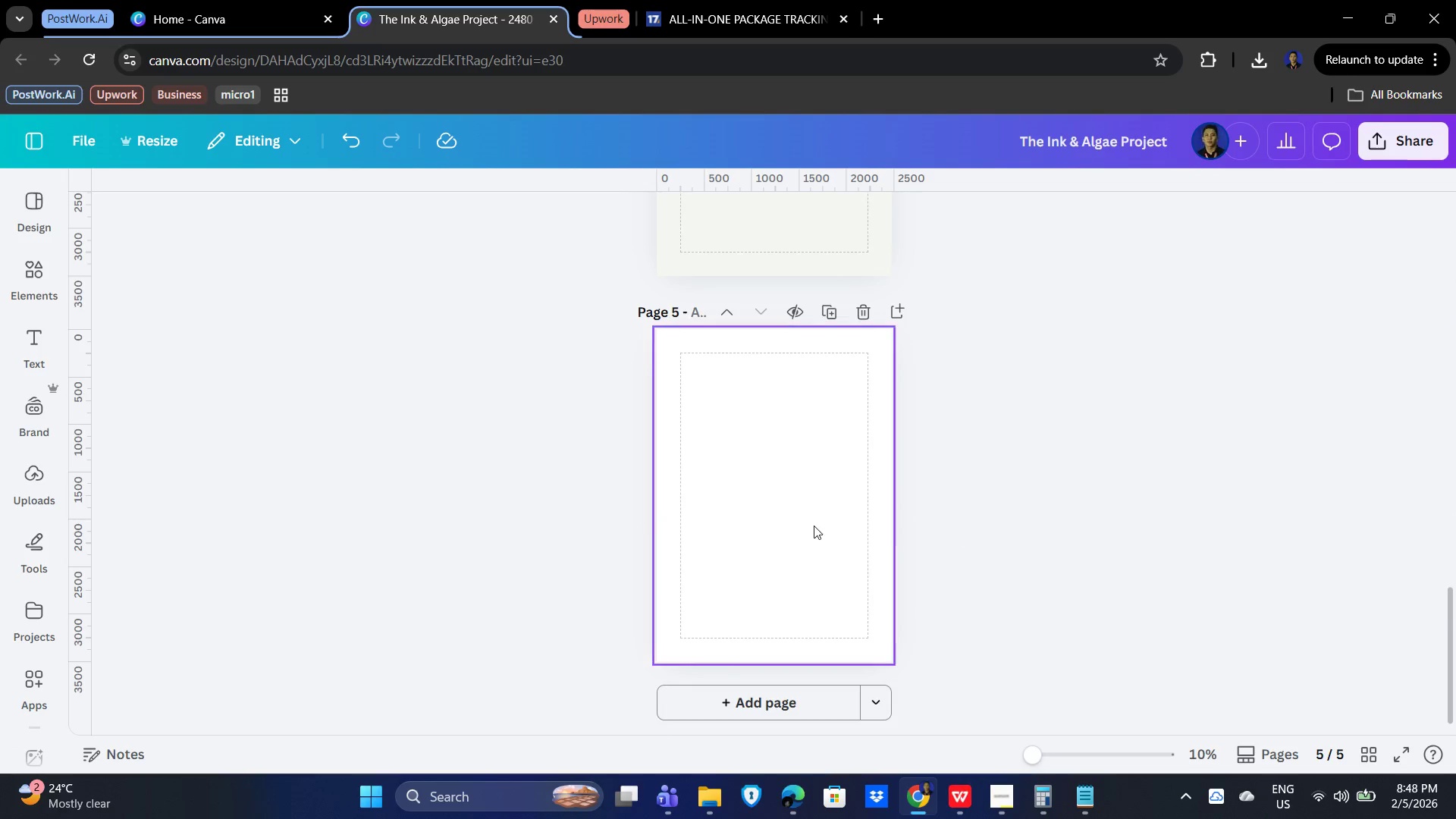 
left_click([814, 521])
 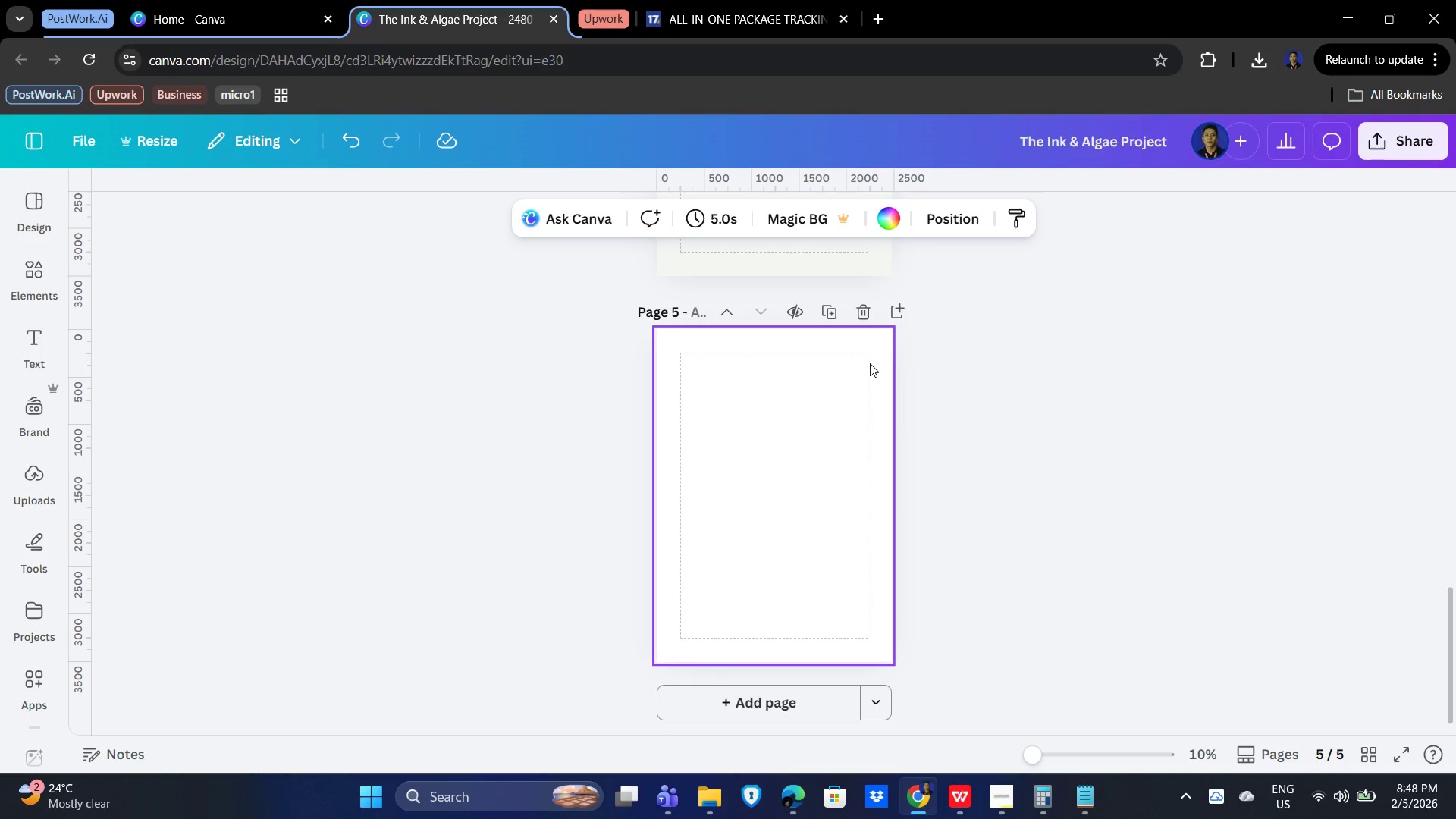 
scroll: coordinate [1017, 406], scroll_direction: up, amount: 4.0
 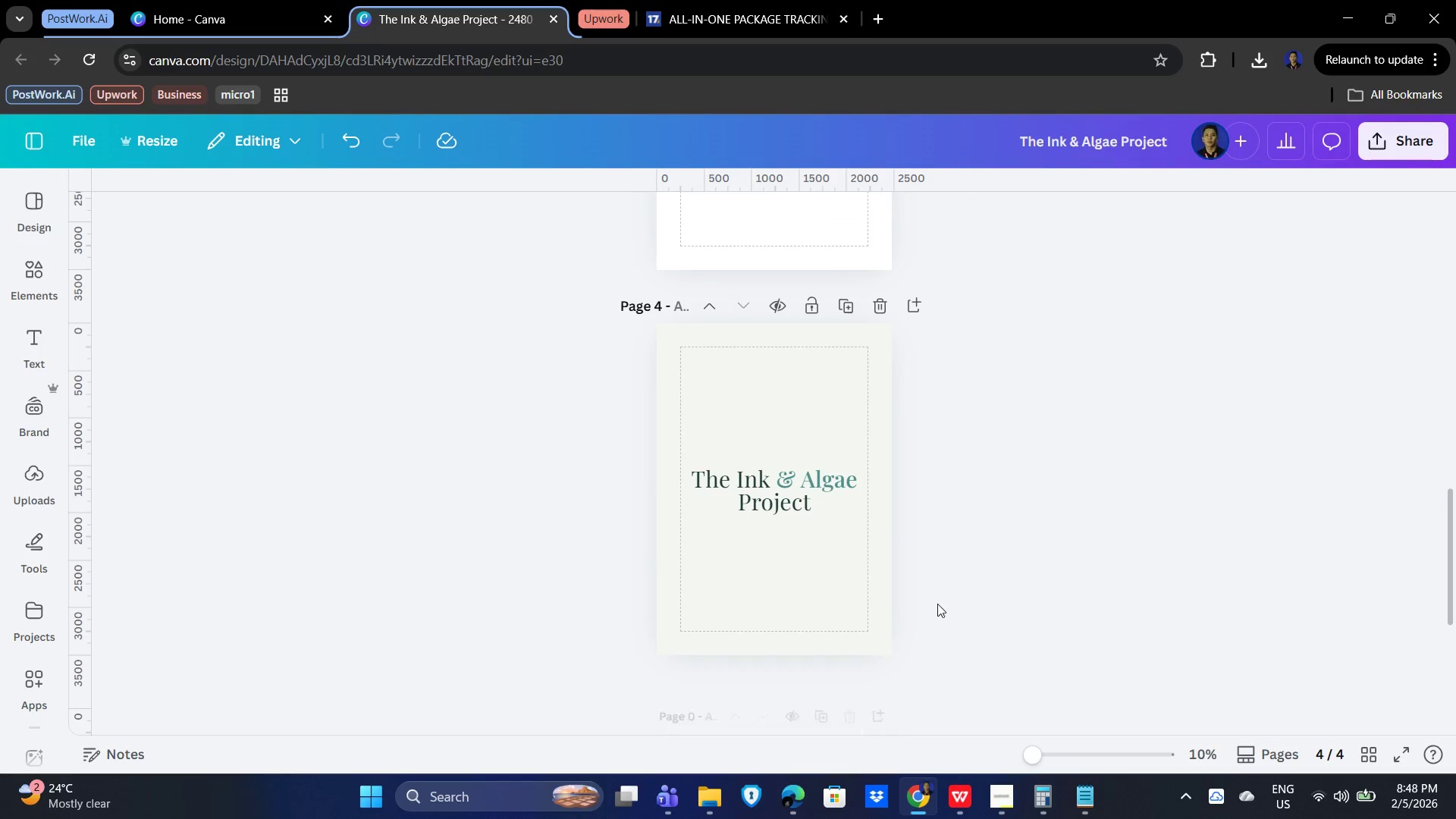 
left_click([987, 447])
 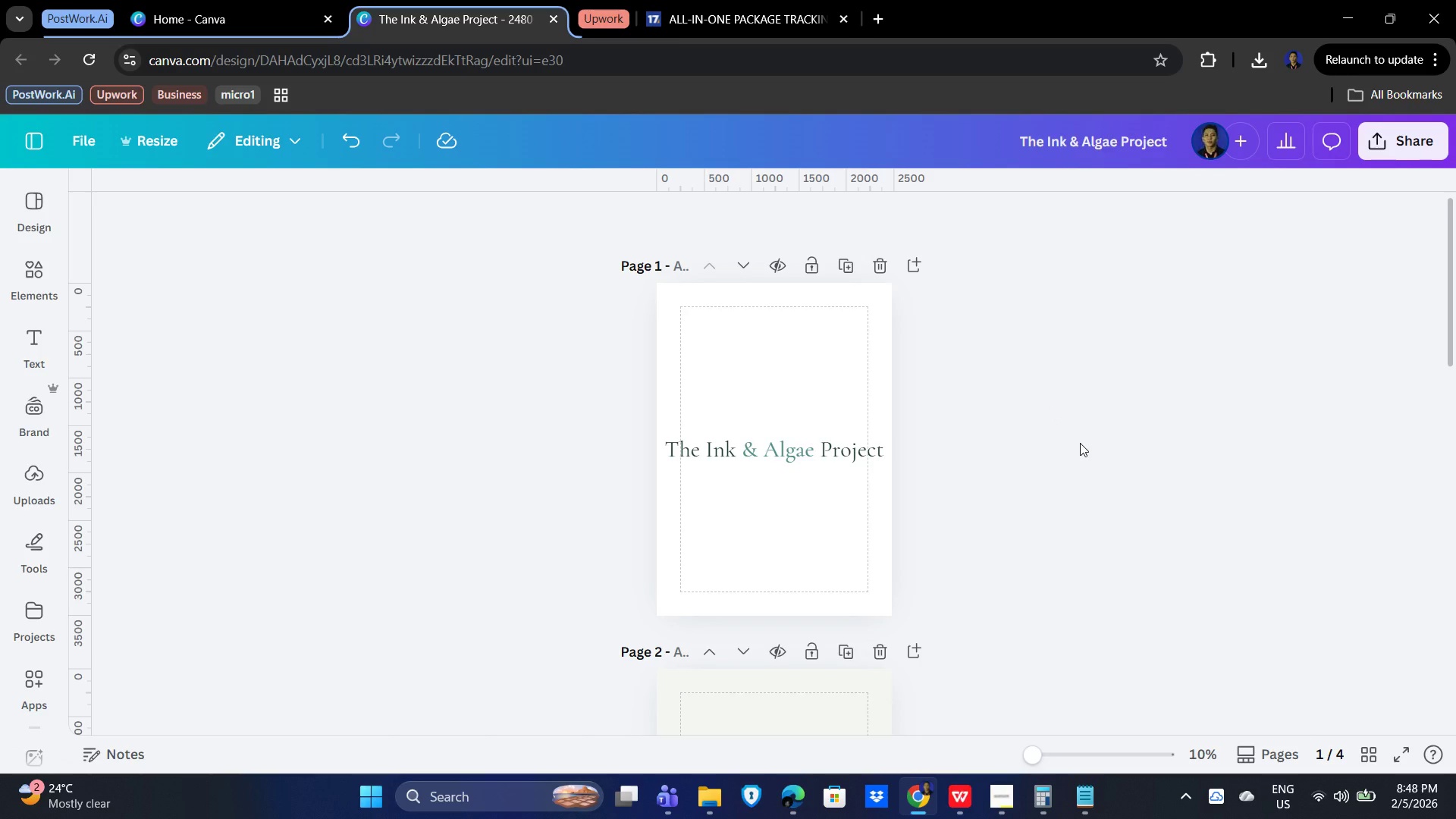 
scroll: coordinate [1026, 466], scroll_direction: up, amount: 12.0
 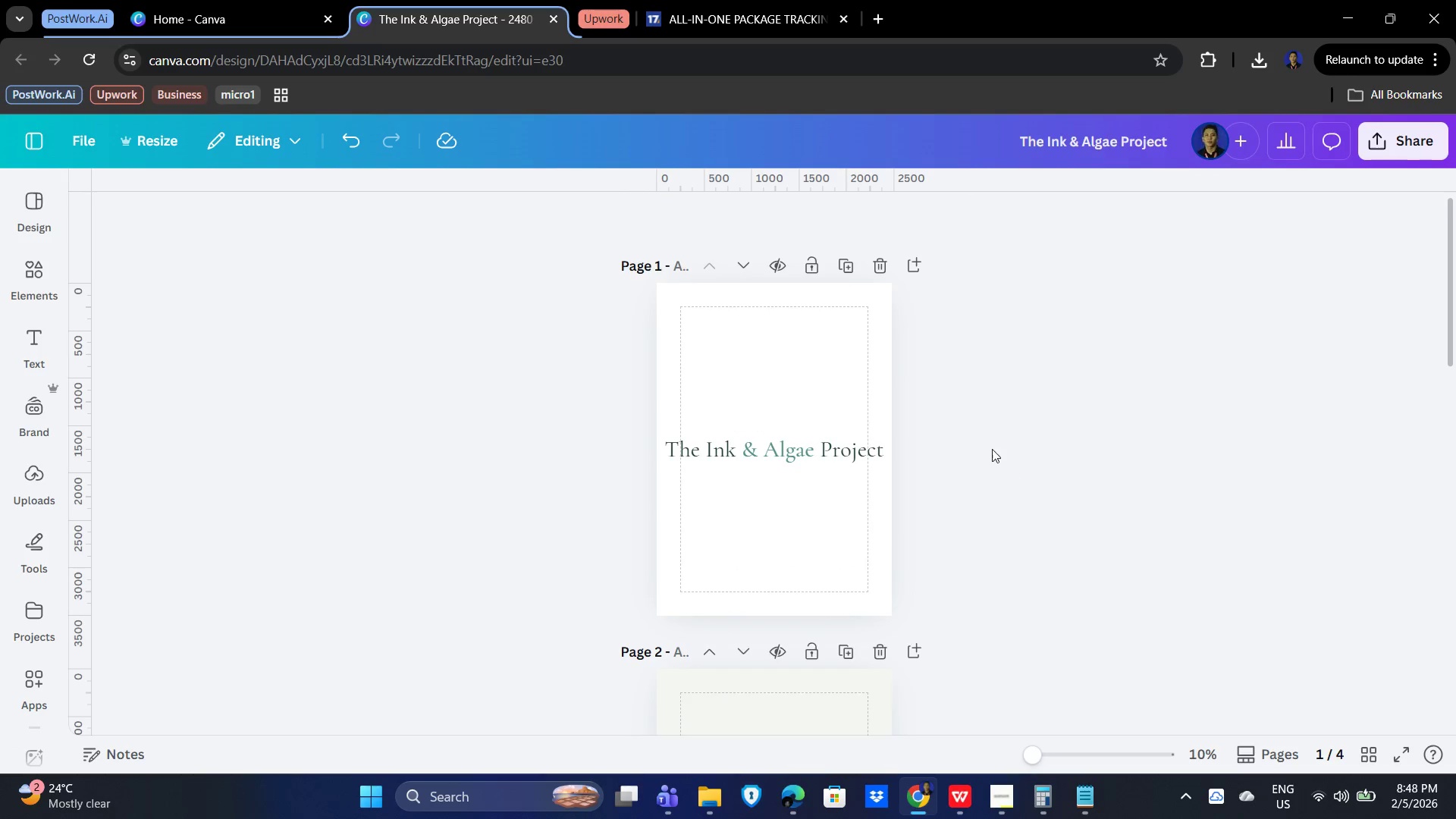 
wait(7.51)
 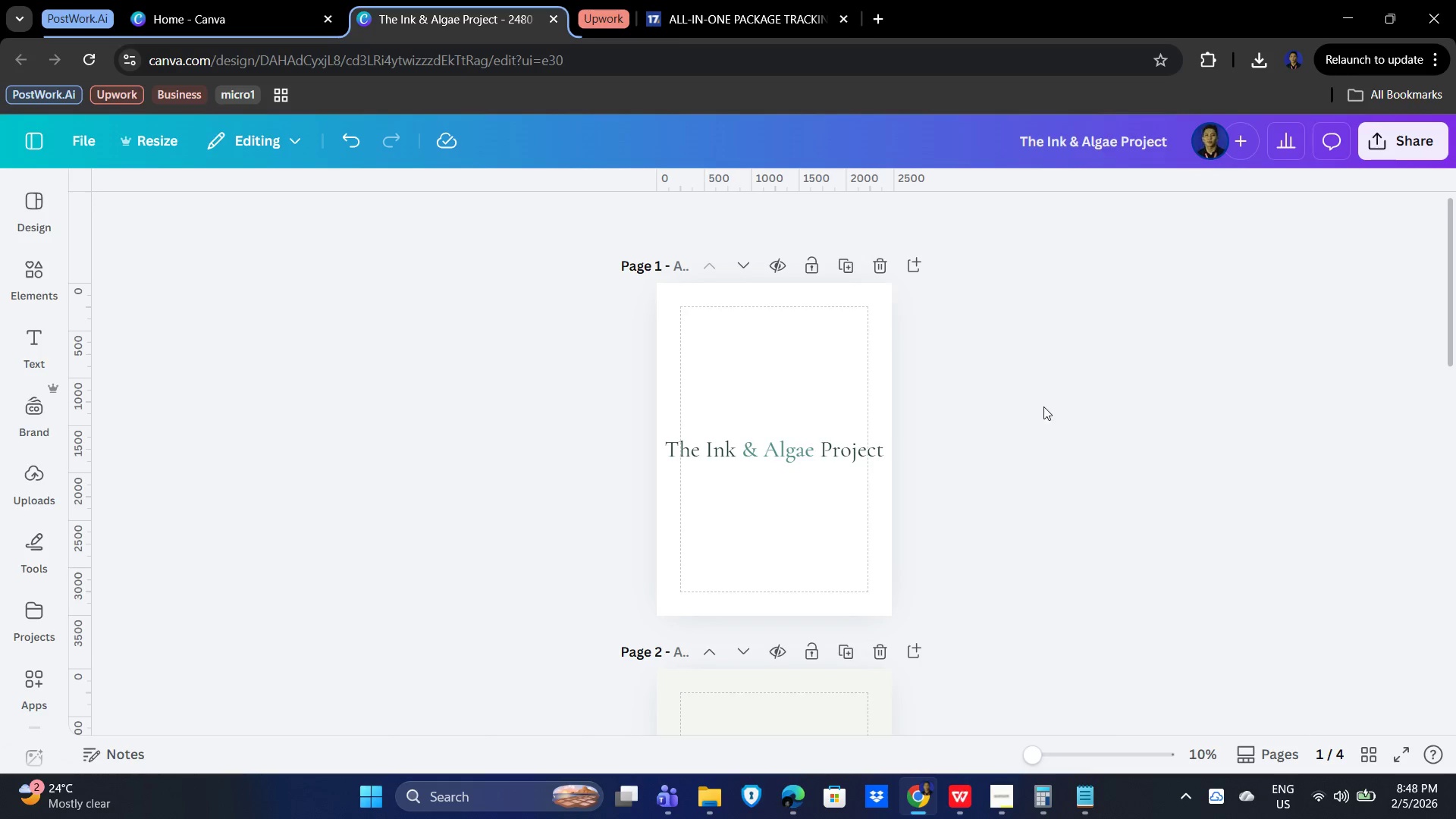 
left_click([808, 454])
 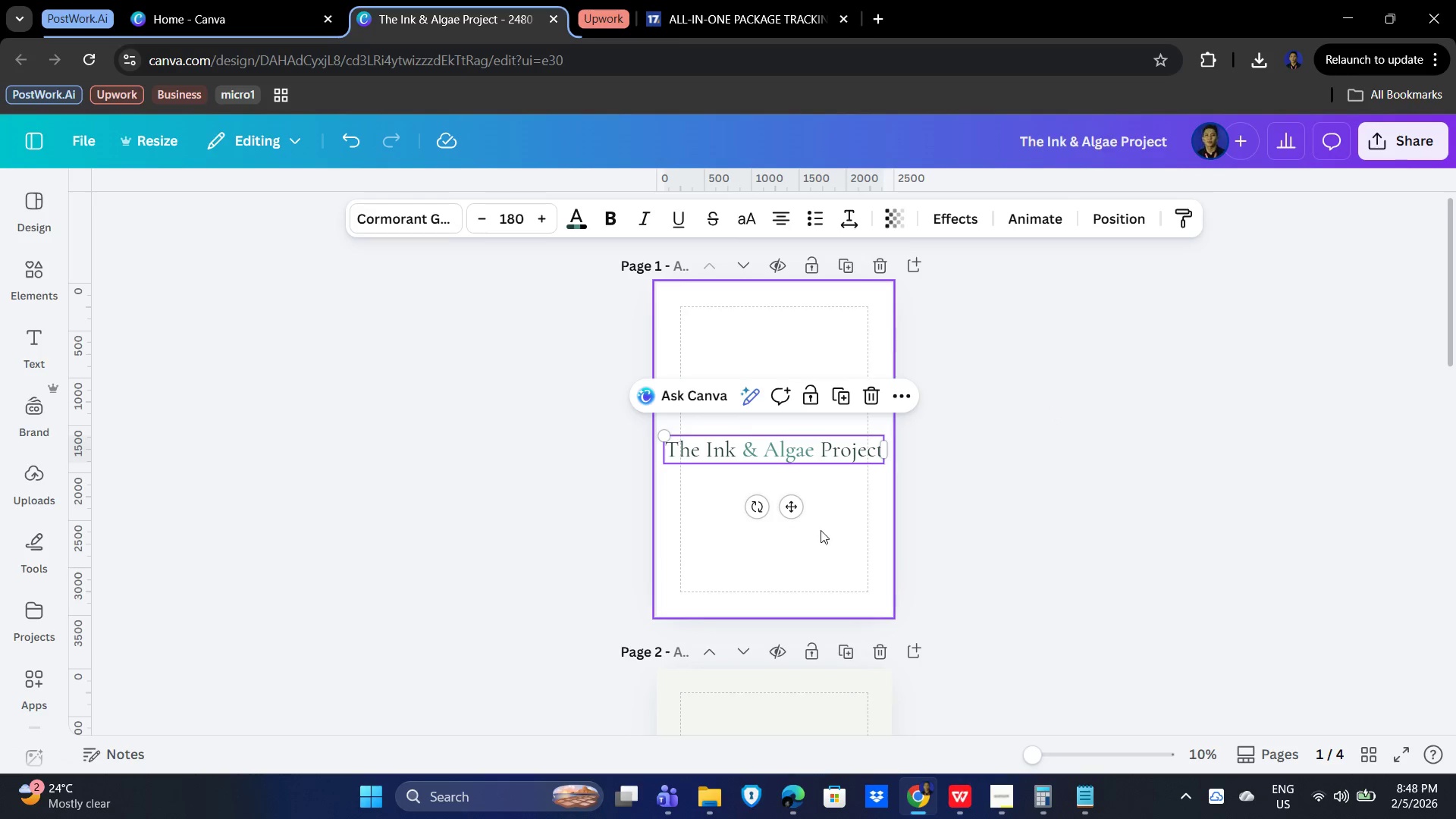 
left_click([821, 530])
 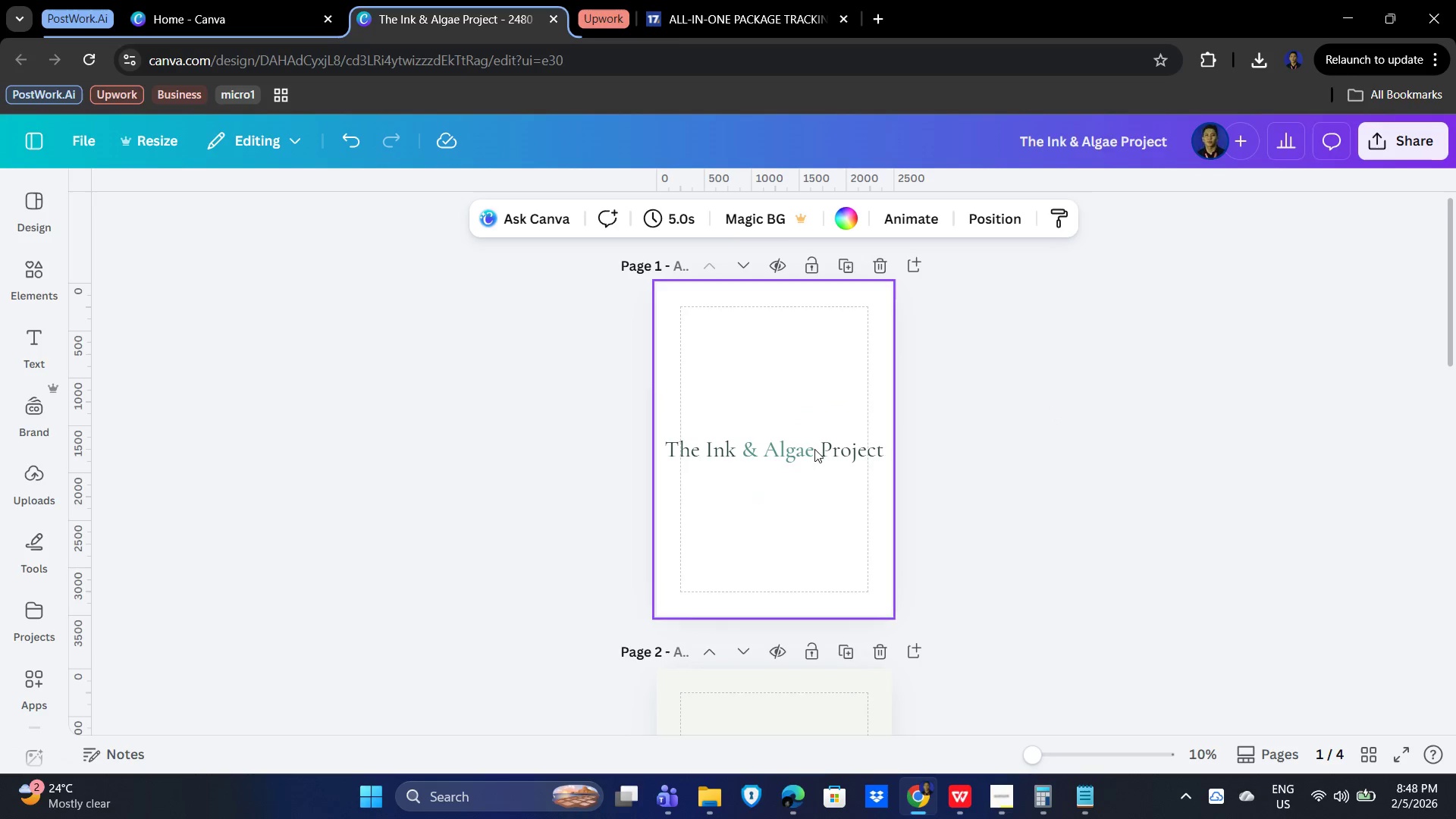 
left_click([808, 441])
 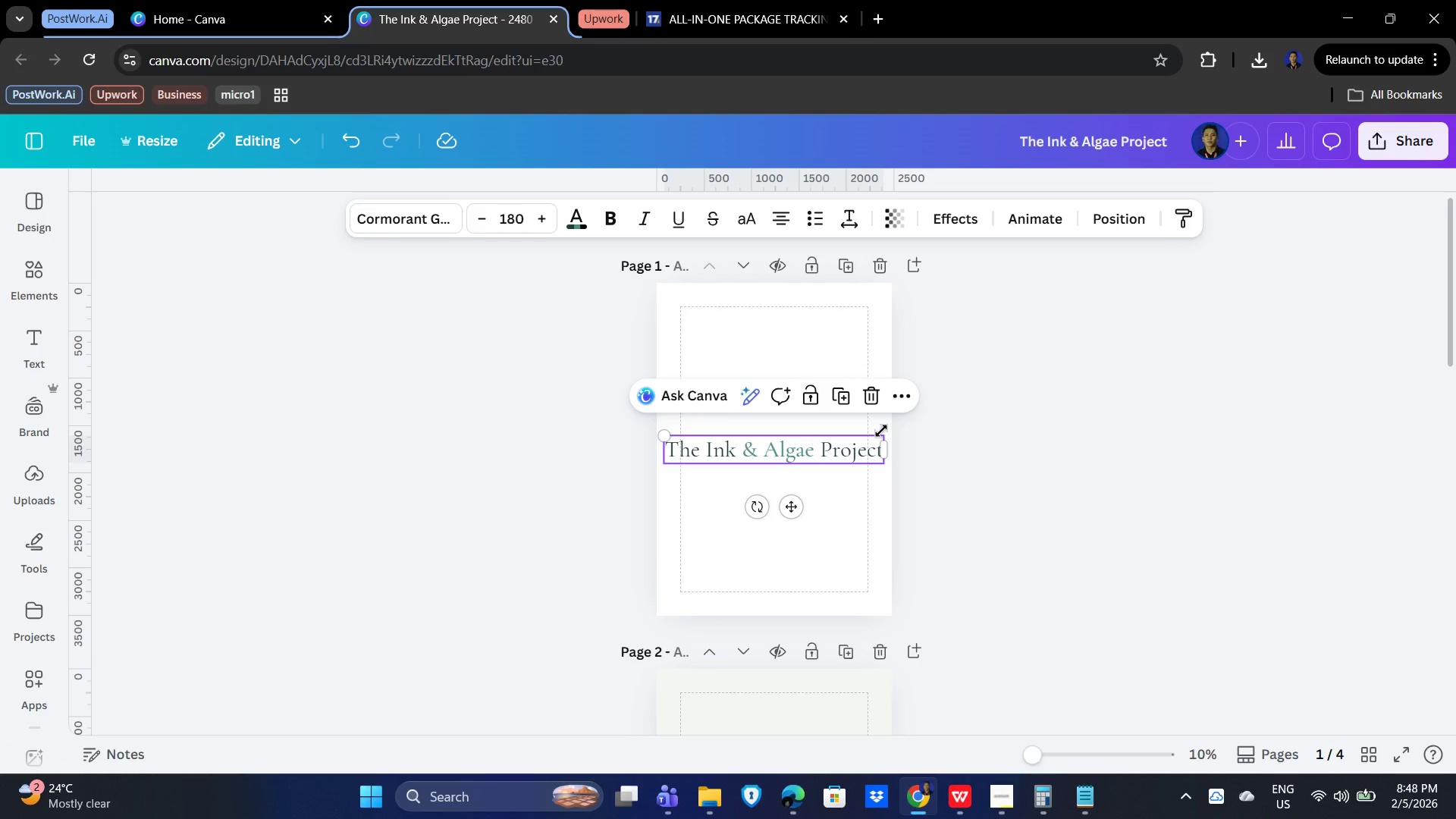 
wait(8.94)
 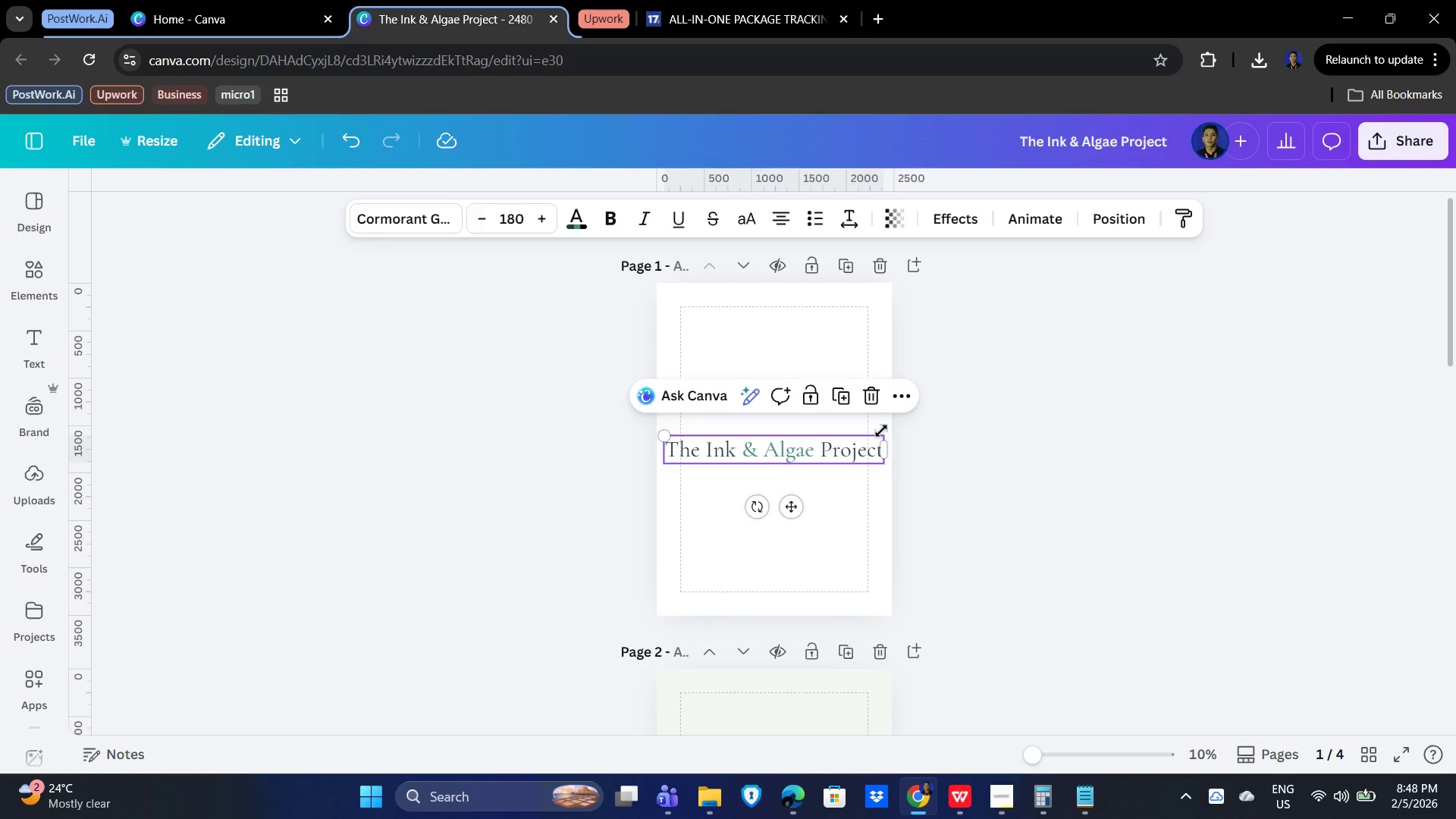 
left_click([847, 259])
 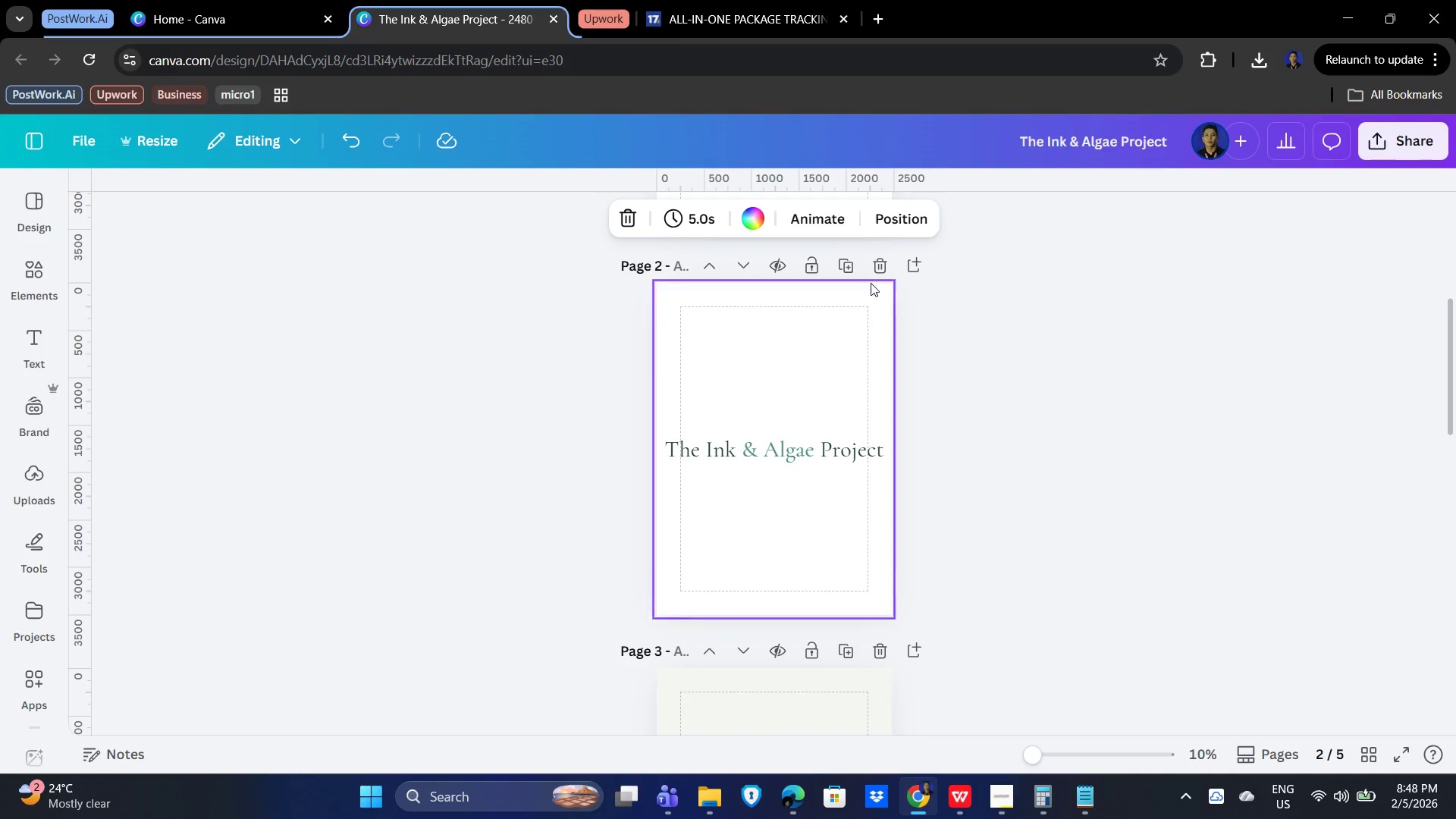 
left_click([880, 262])
 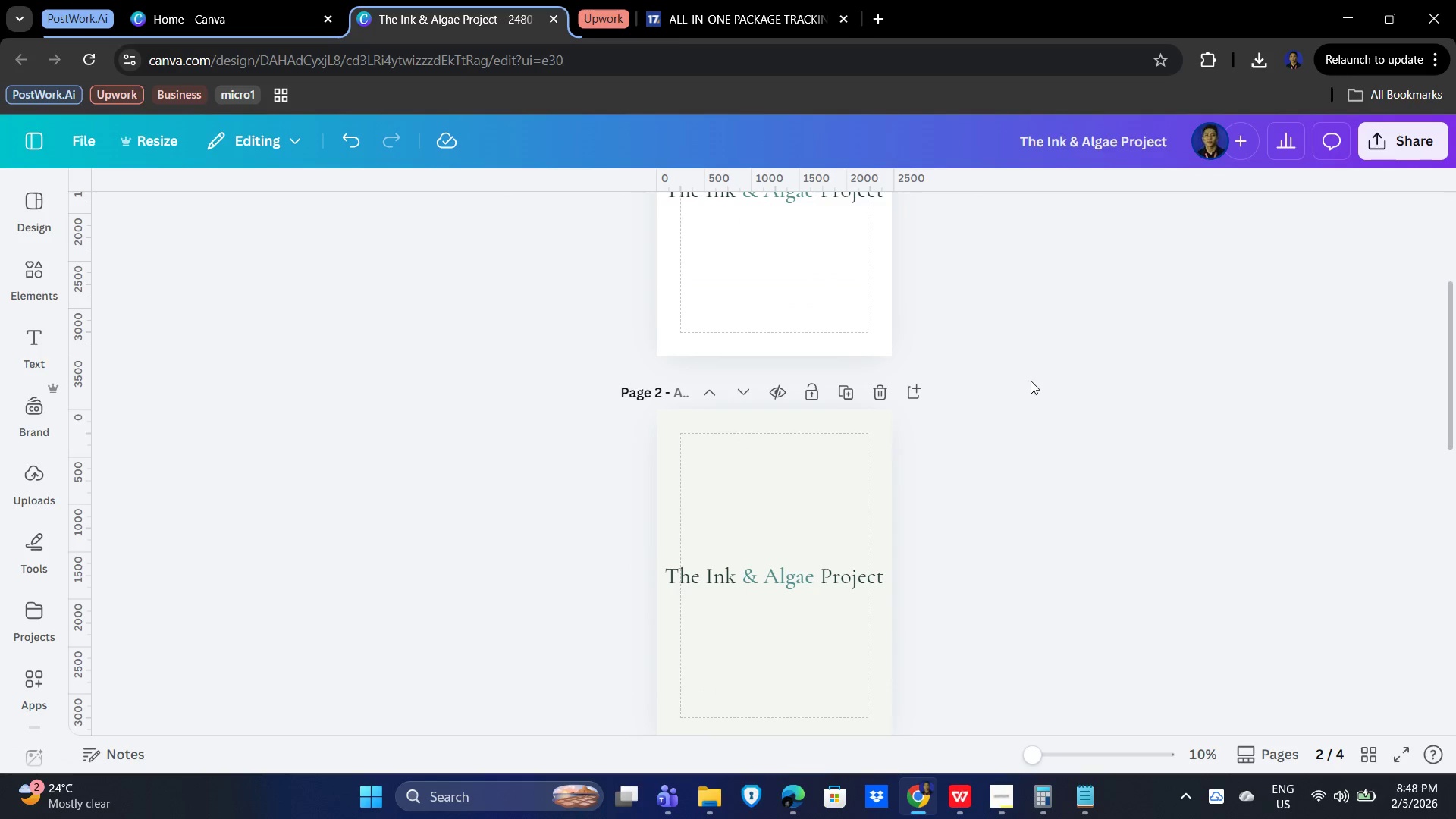 
scroll: coordinate [991, 436], scroll_direction: up, amount: 5.0
 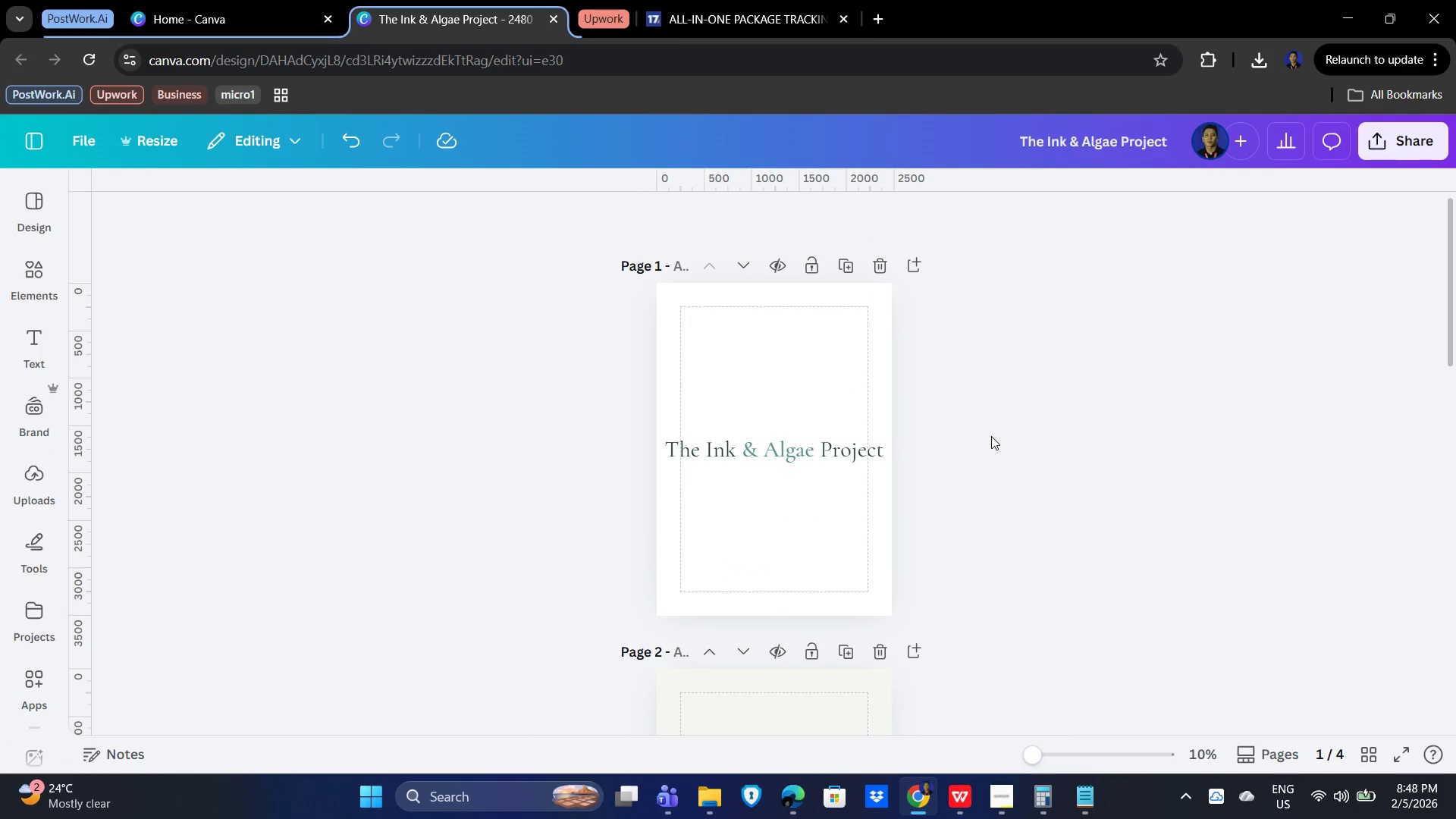 
scroll: coordinate [991, 436], scroll_direction: down, amount: 4.0
 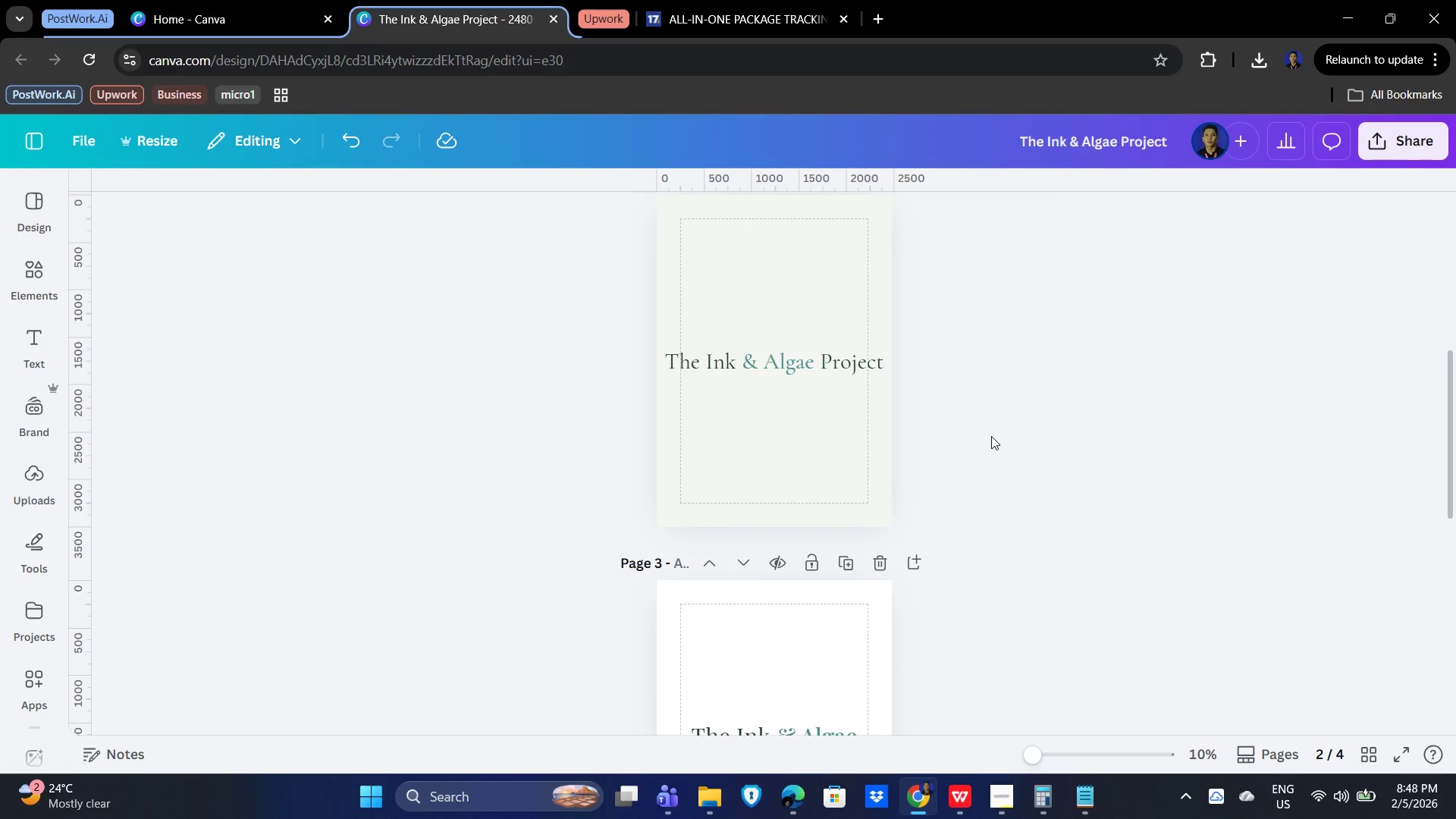 
scroll: coordinate [991, 436], scroll_direction: up, amount: 1.0
 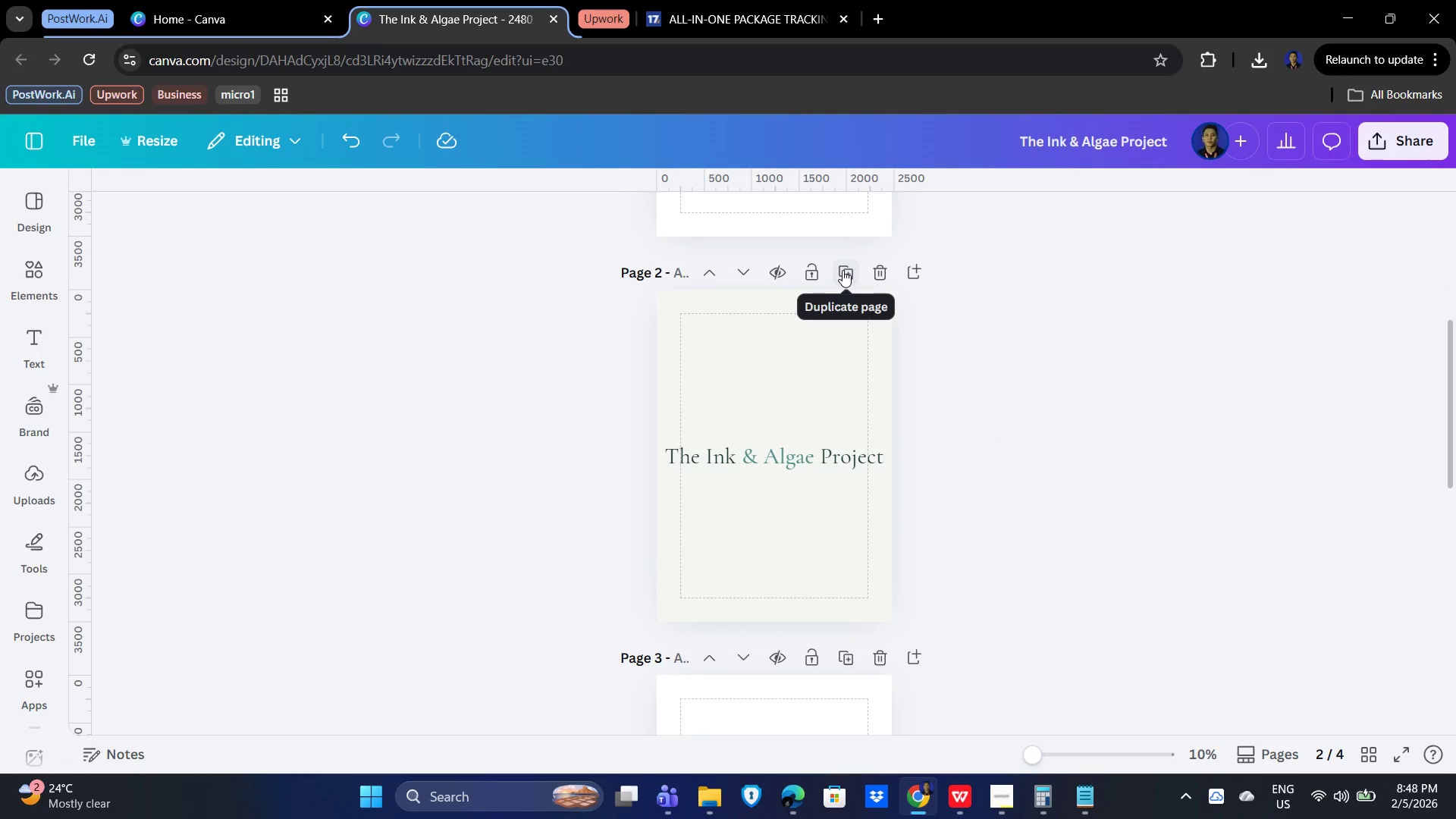 
left_click([843, 270])
 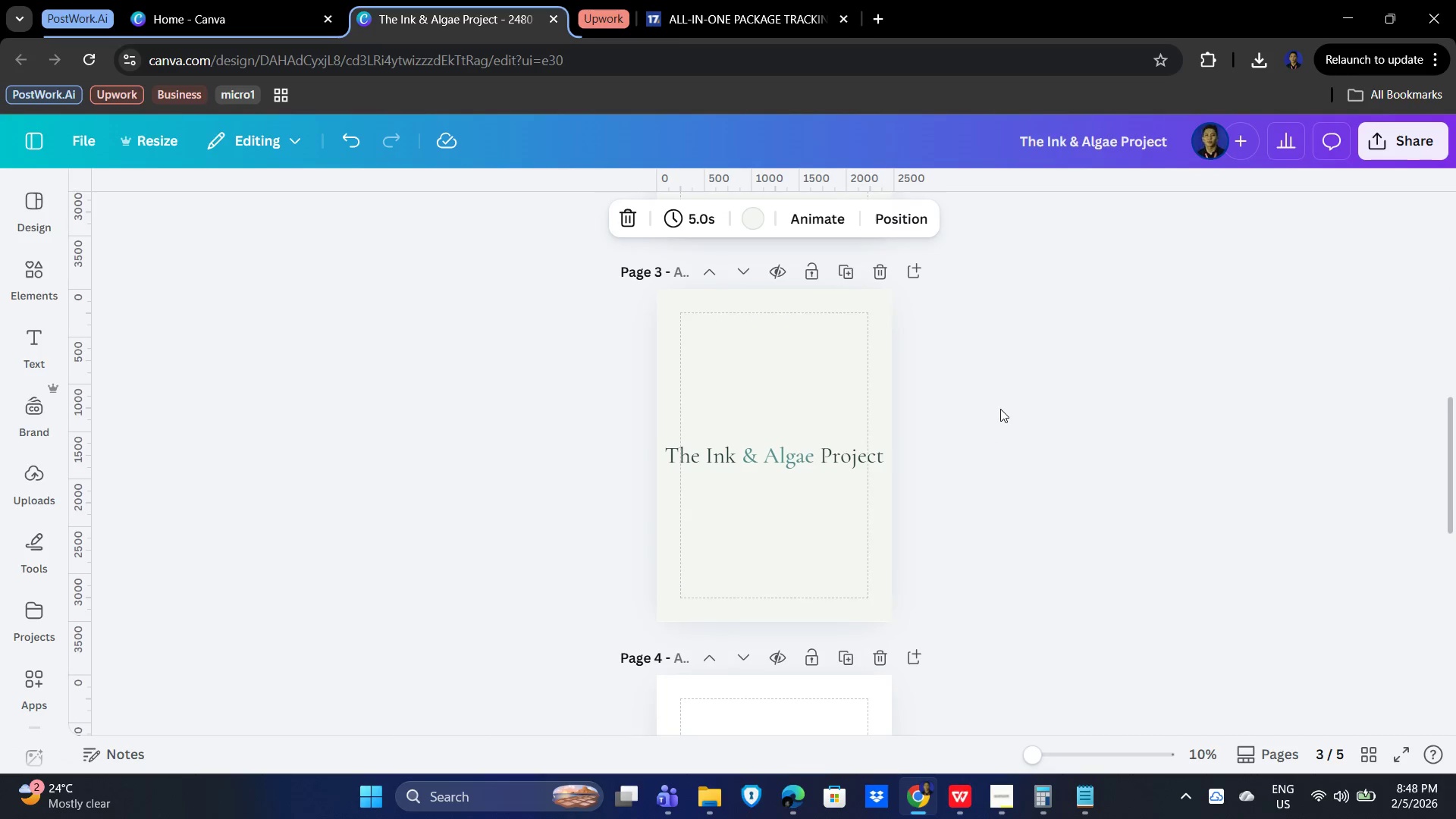 
scroll: coordinate [1001, 410], scroll_direction: down, amount: 2.0
 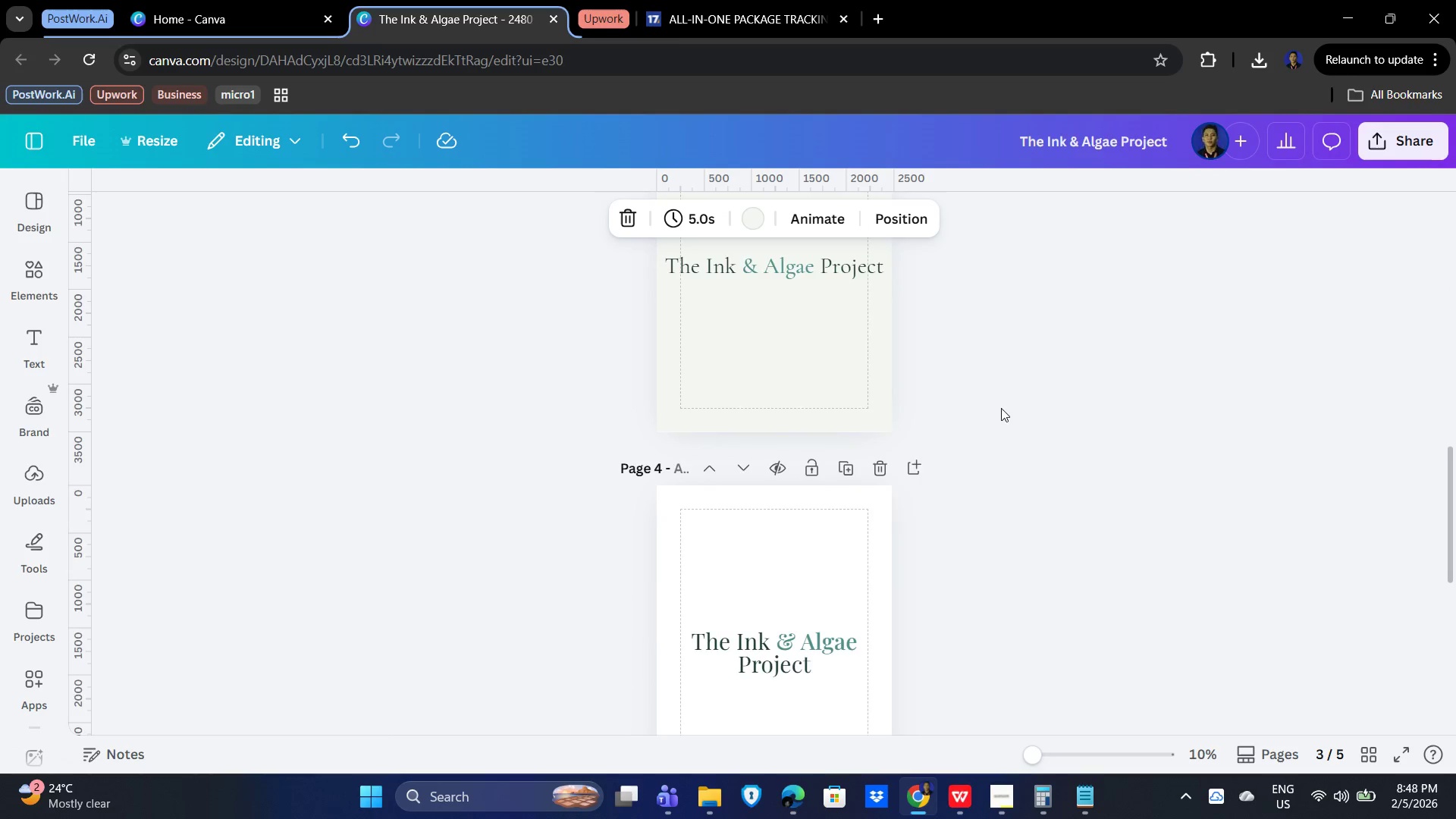 
scroll: coordinate [1001, 408], scroll_direction: up, amount: 2.0
 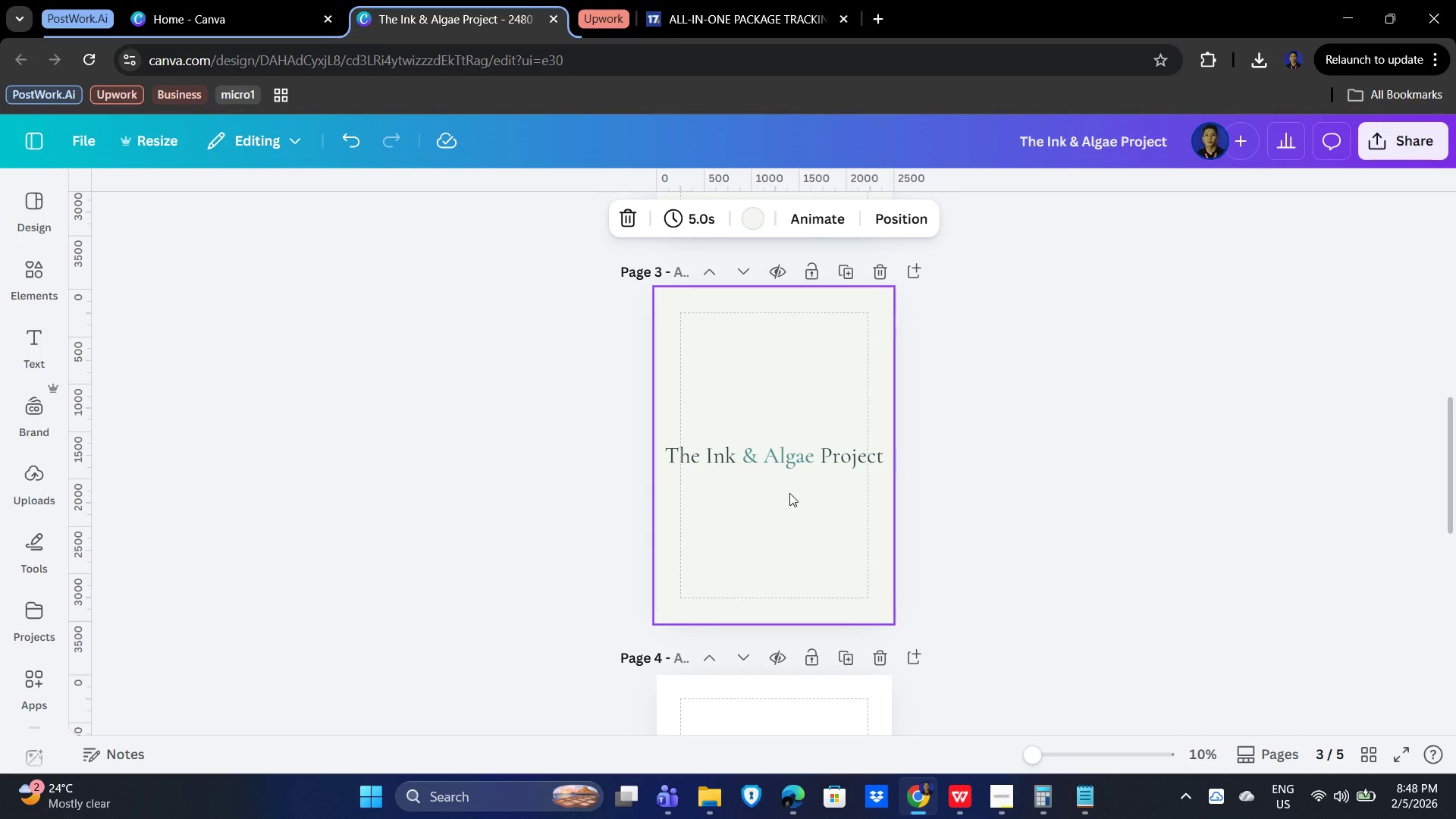 
left_click([789, 495])
 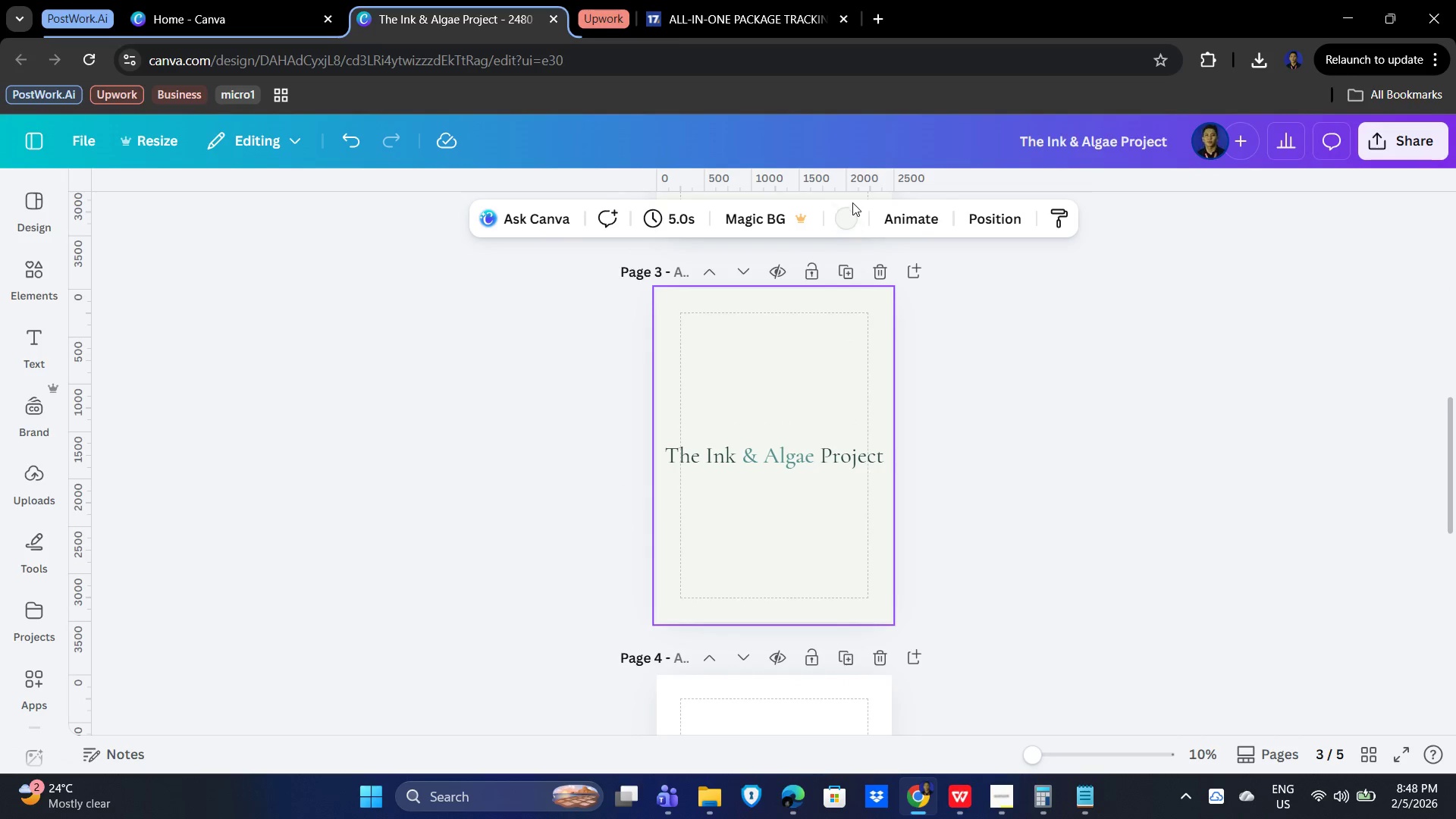 
left_click([840, 209])
 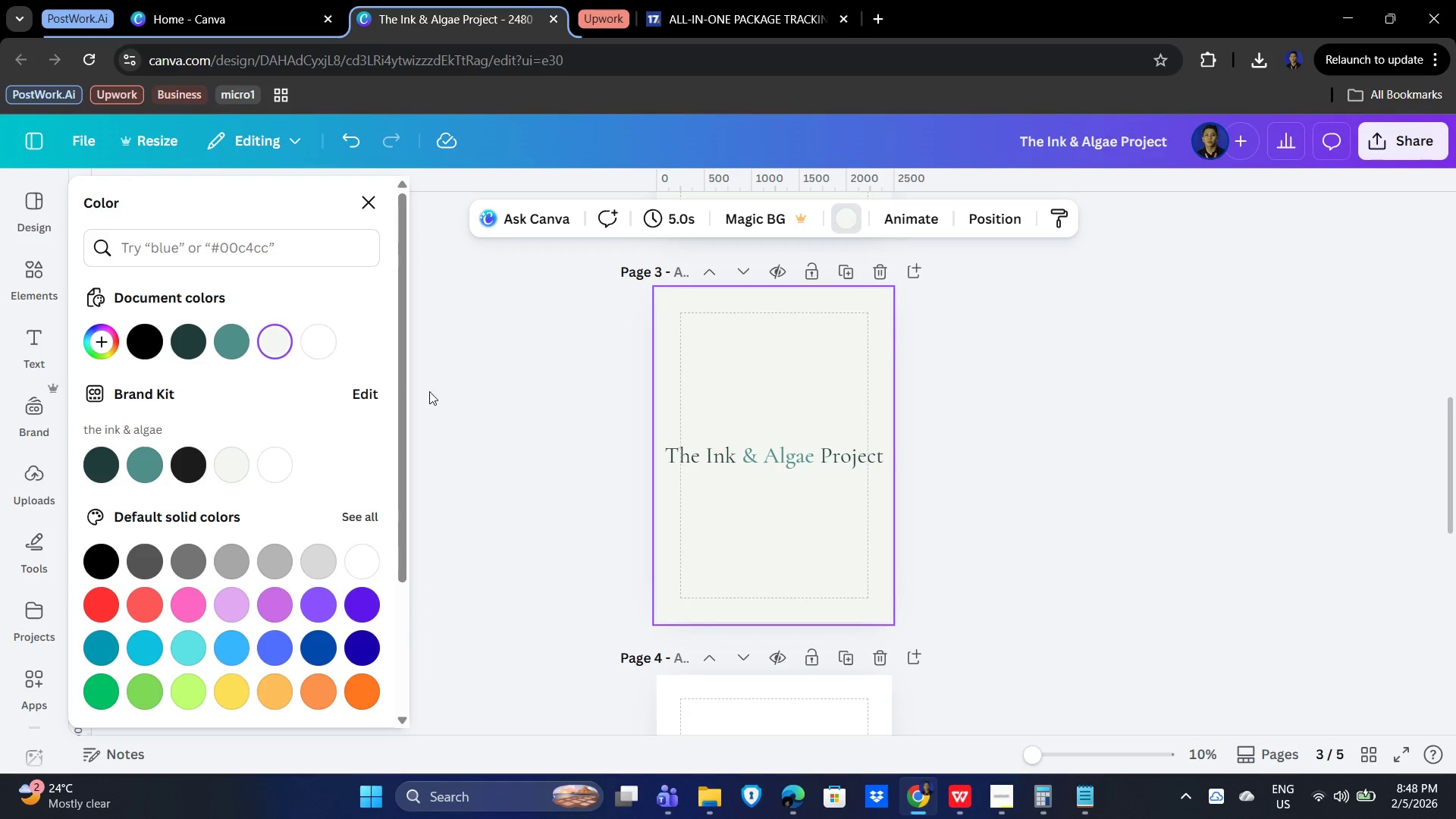 
left_click([341, 441])
 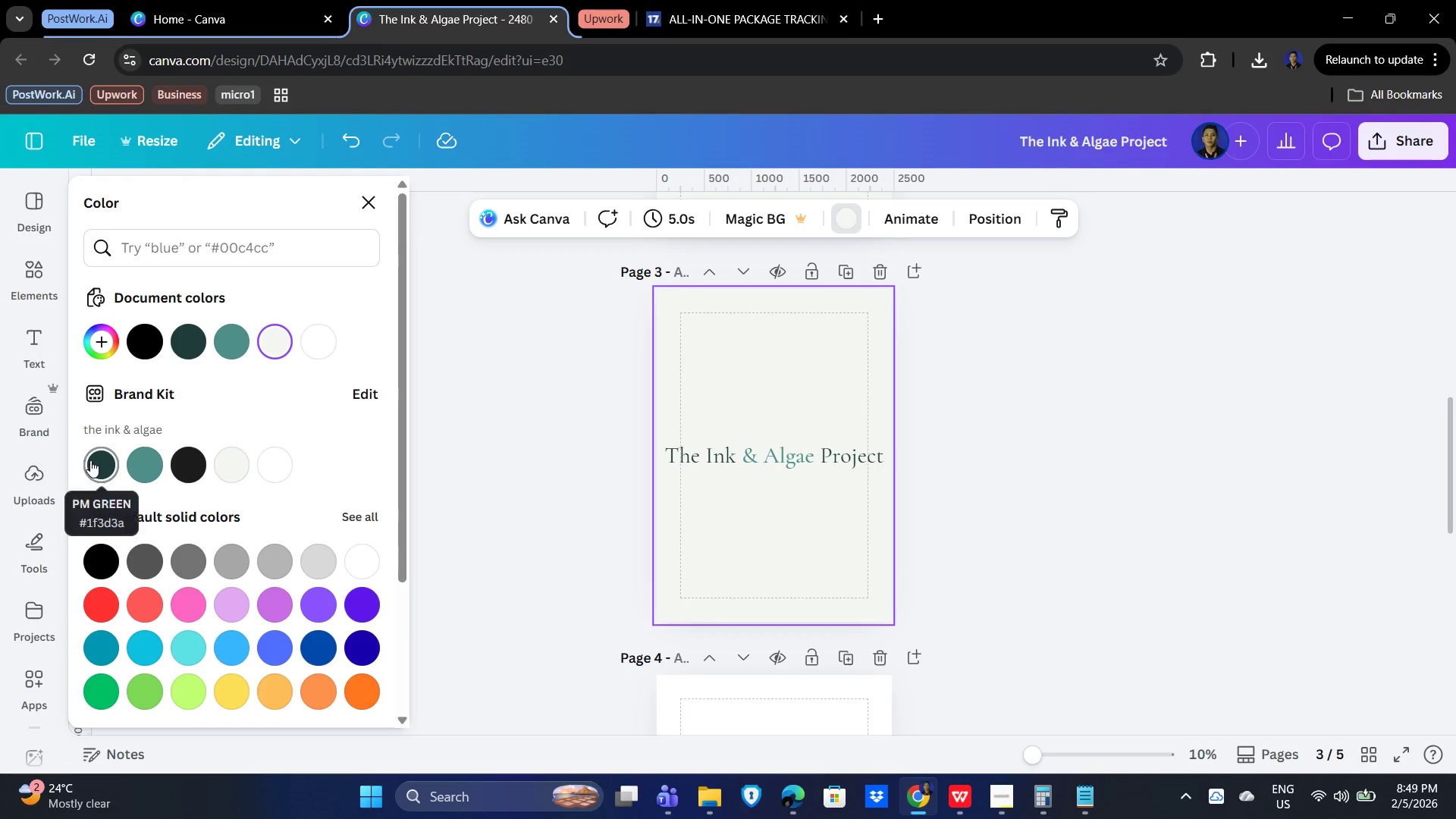 
wait(7.5)
 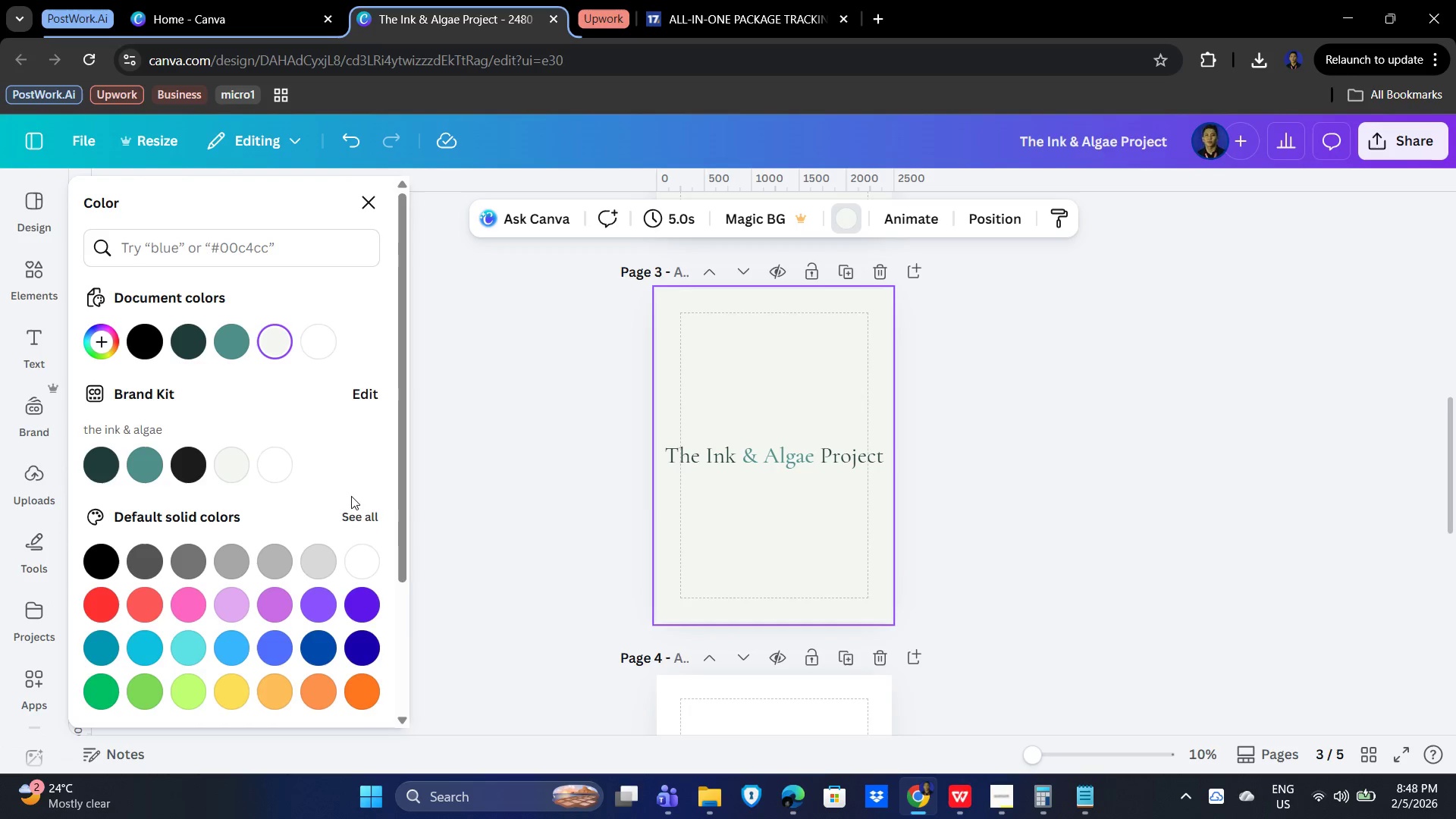 
left_click([90, 460])
 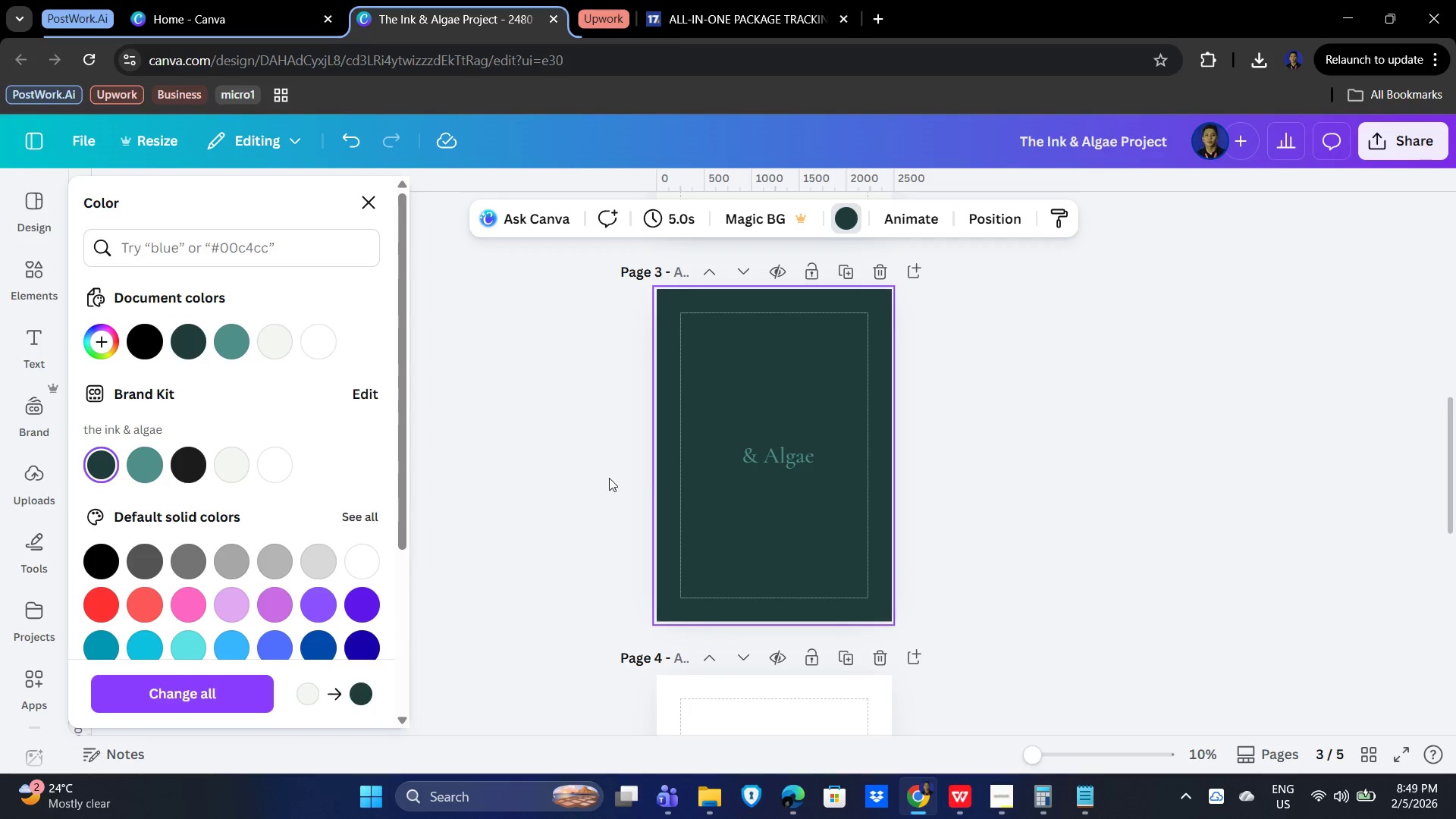 
left_click([799, 462])
 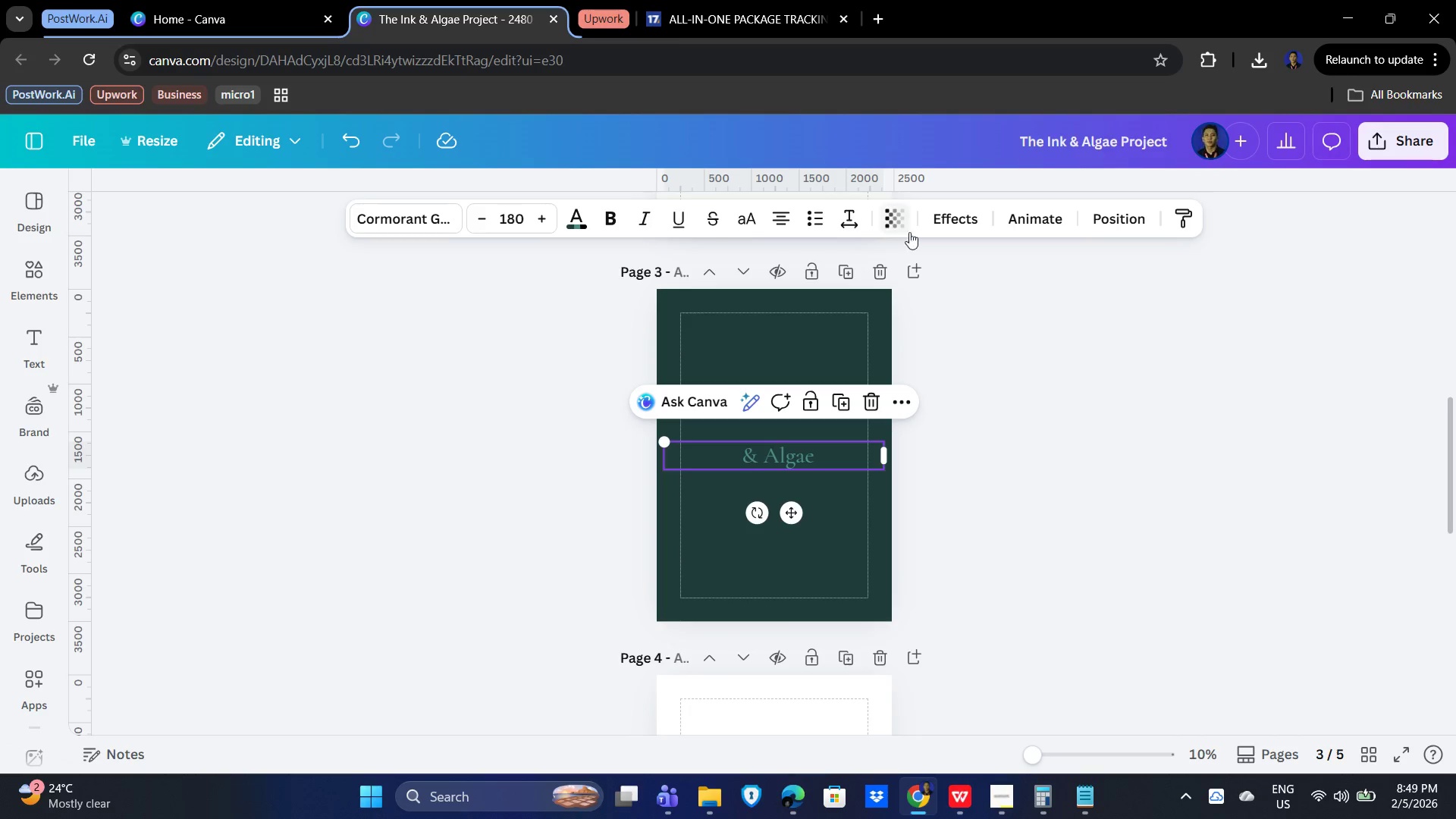 
wait(11.42)
 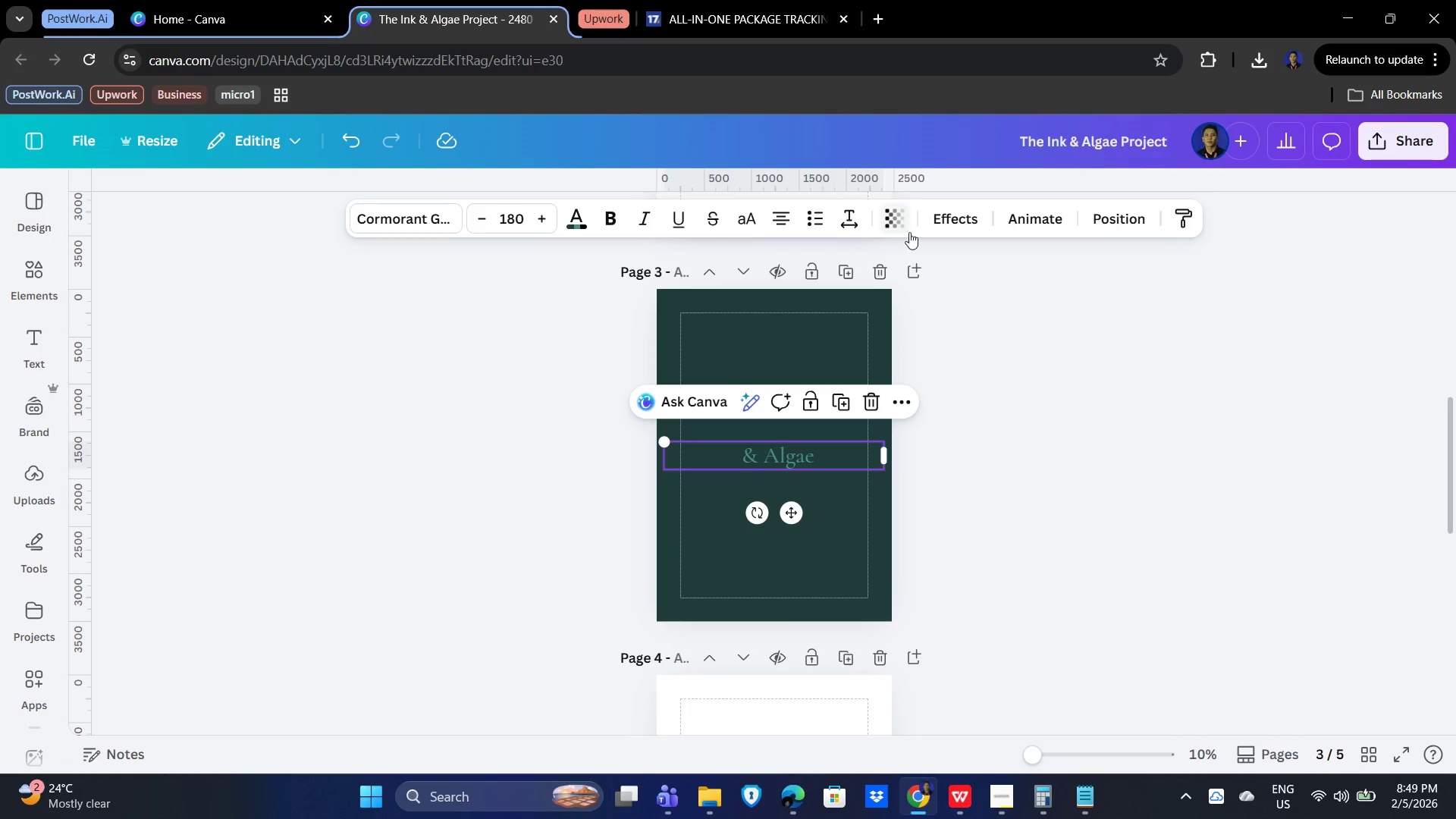 
left_click([578, 215])
 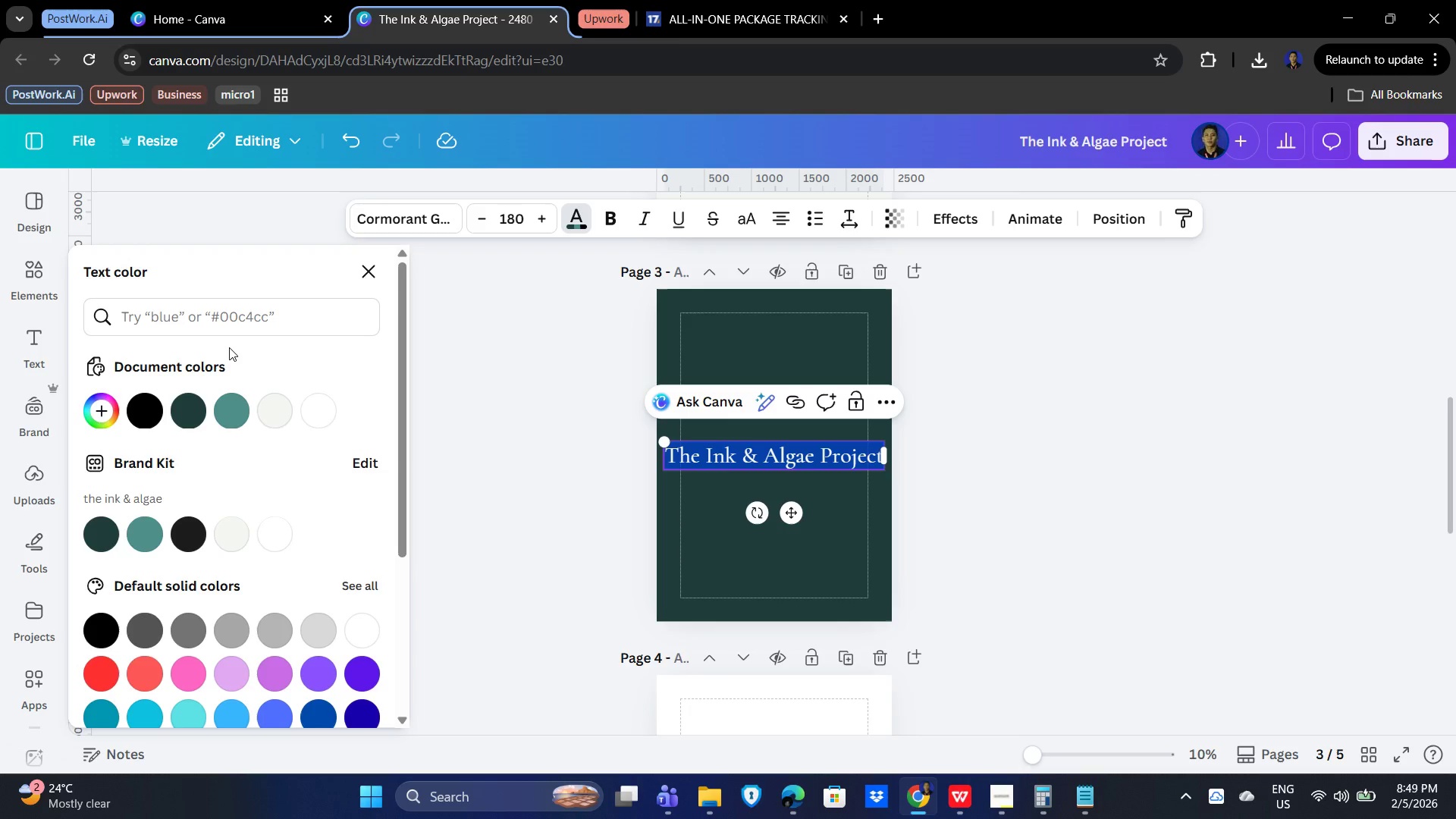 
left_click([149, 314])
 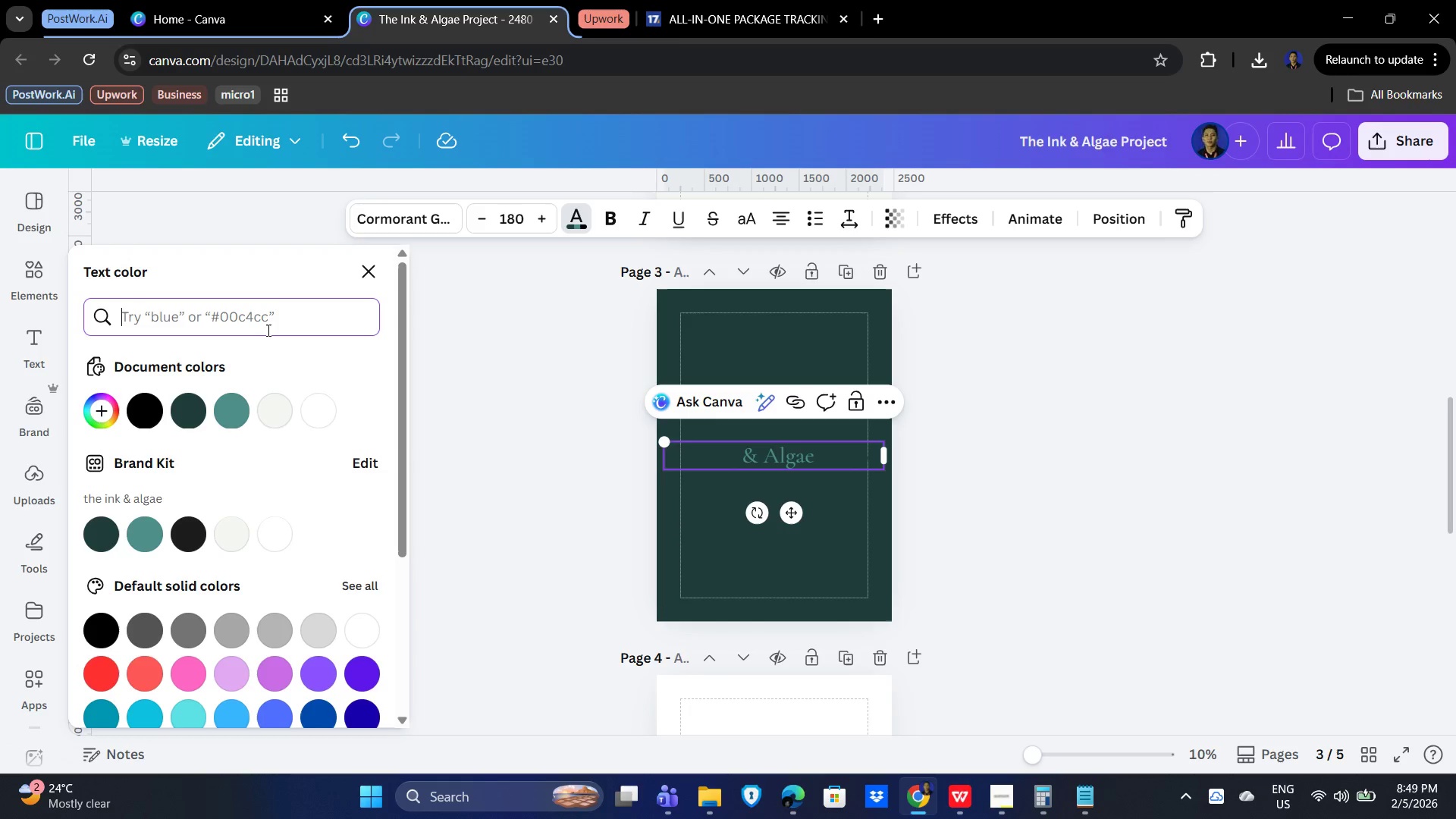 
key(Shift+ShiftRight)
 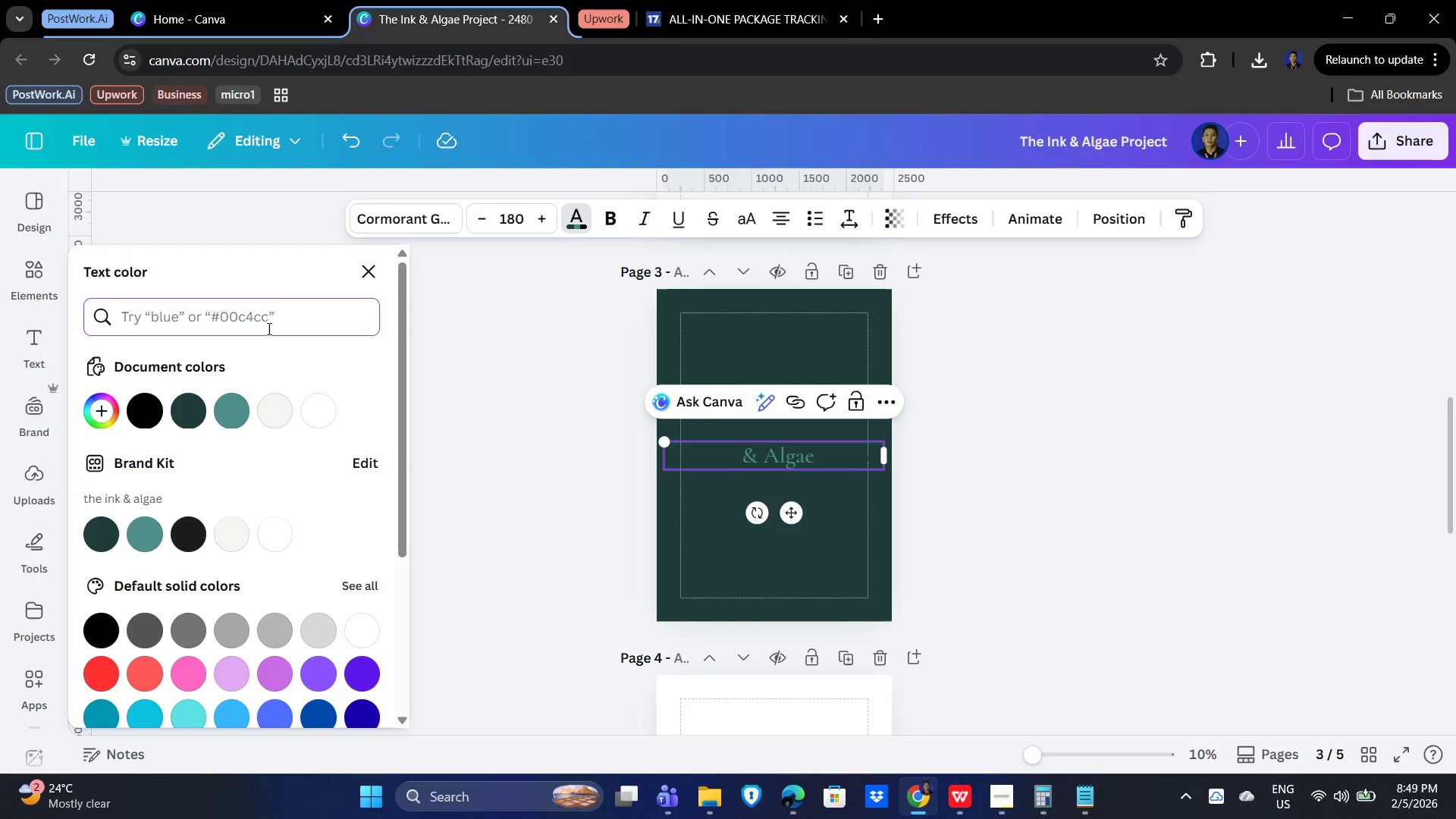 
key(Shift+3)
 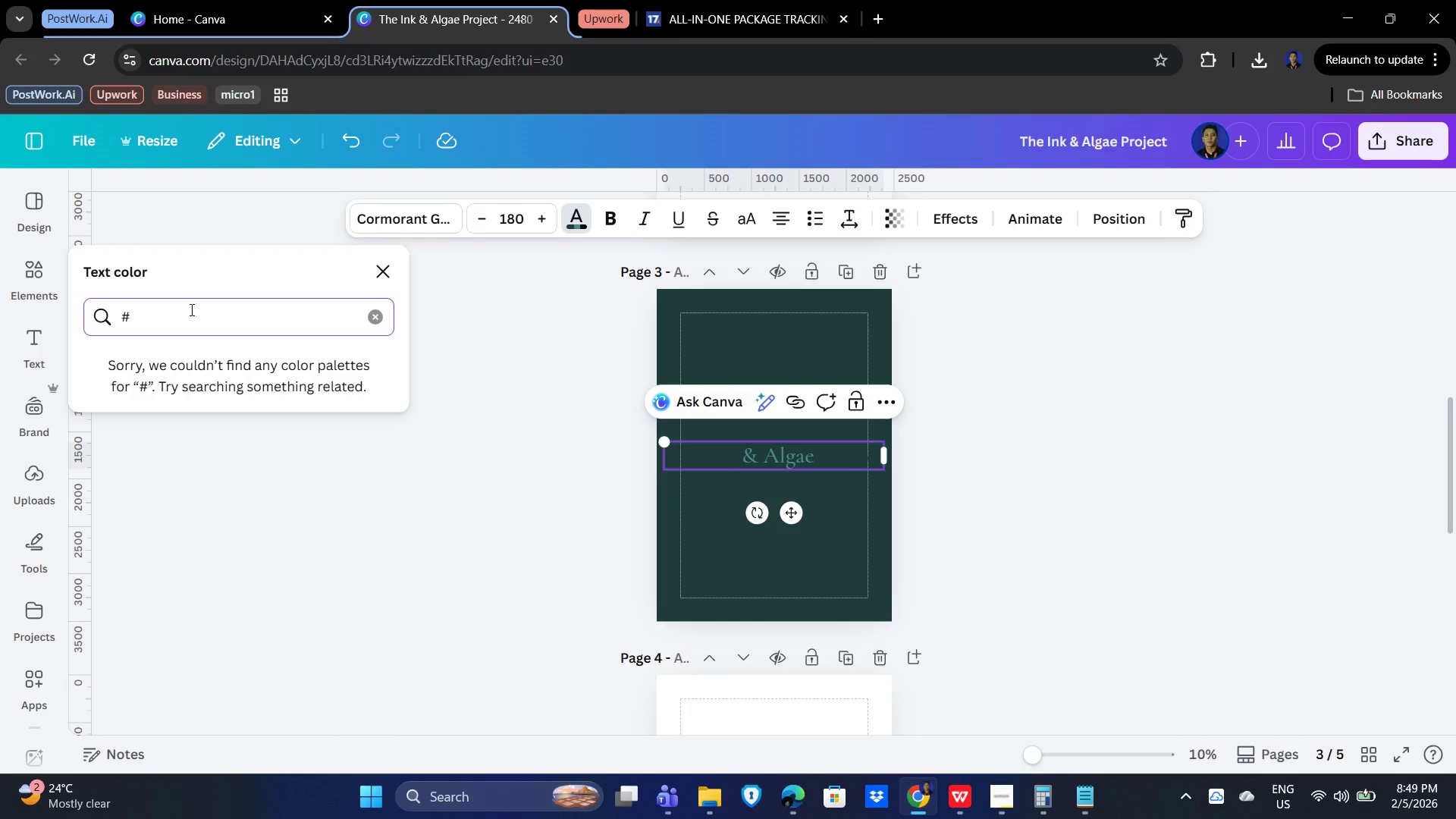 
type(fffff)
 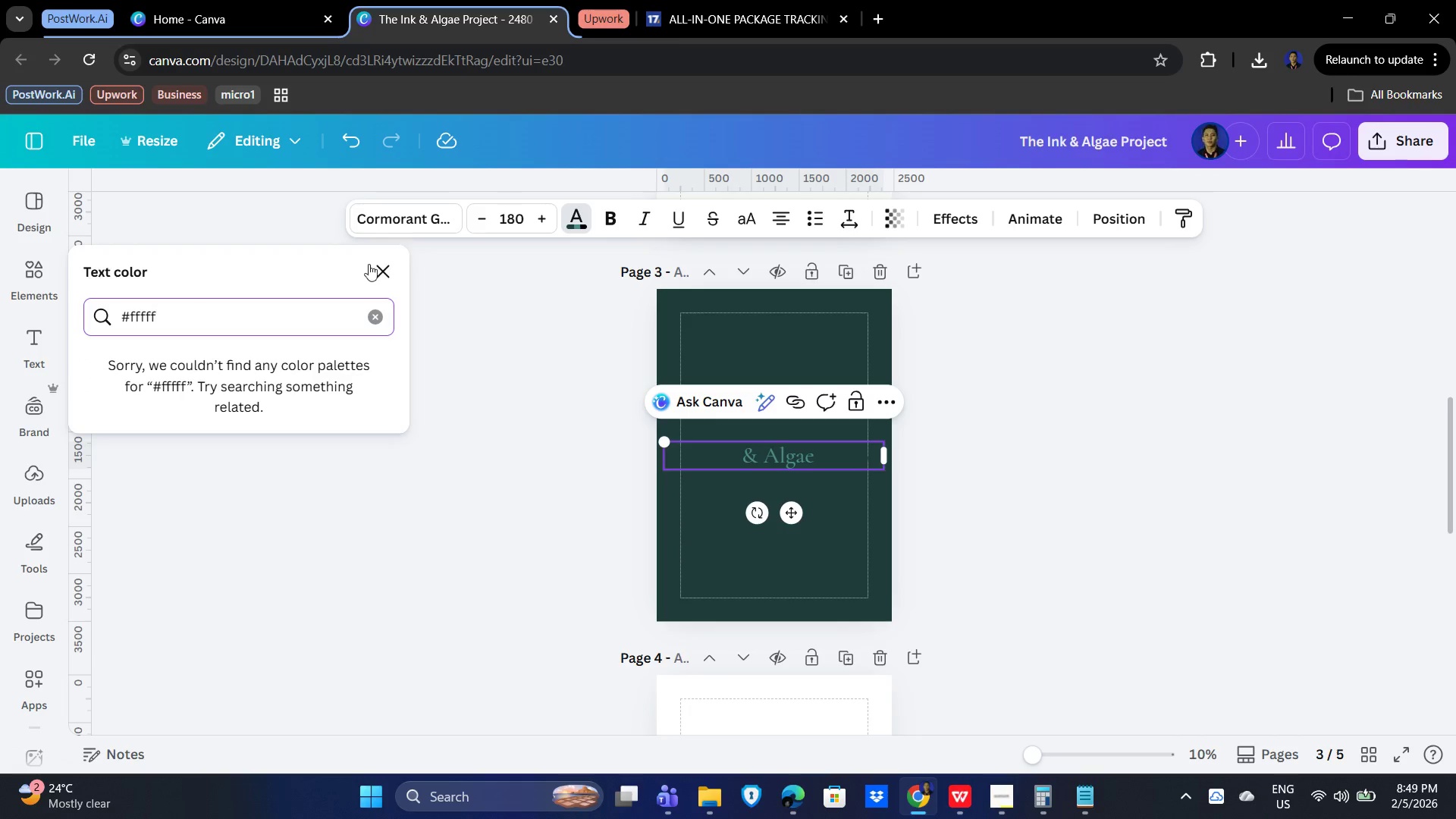 
left_click([383, 265])
 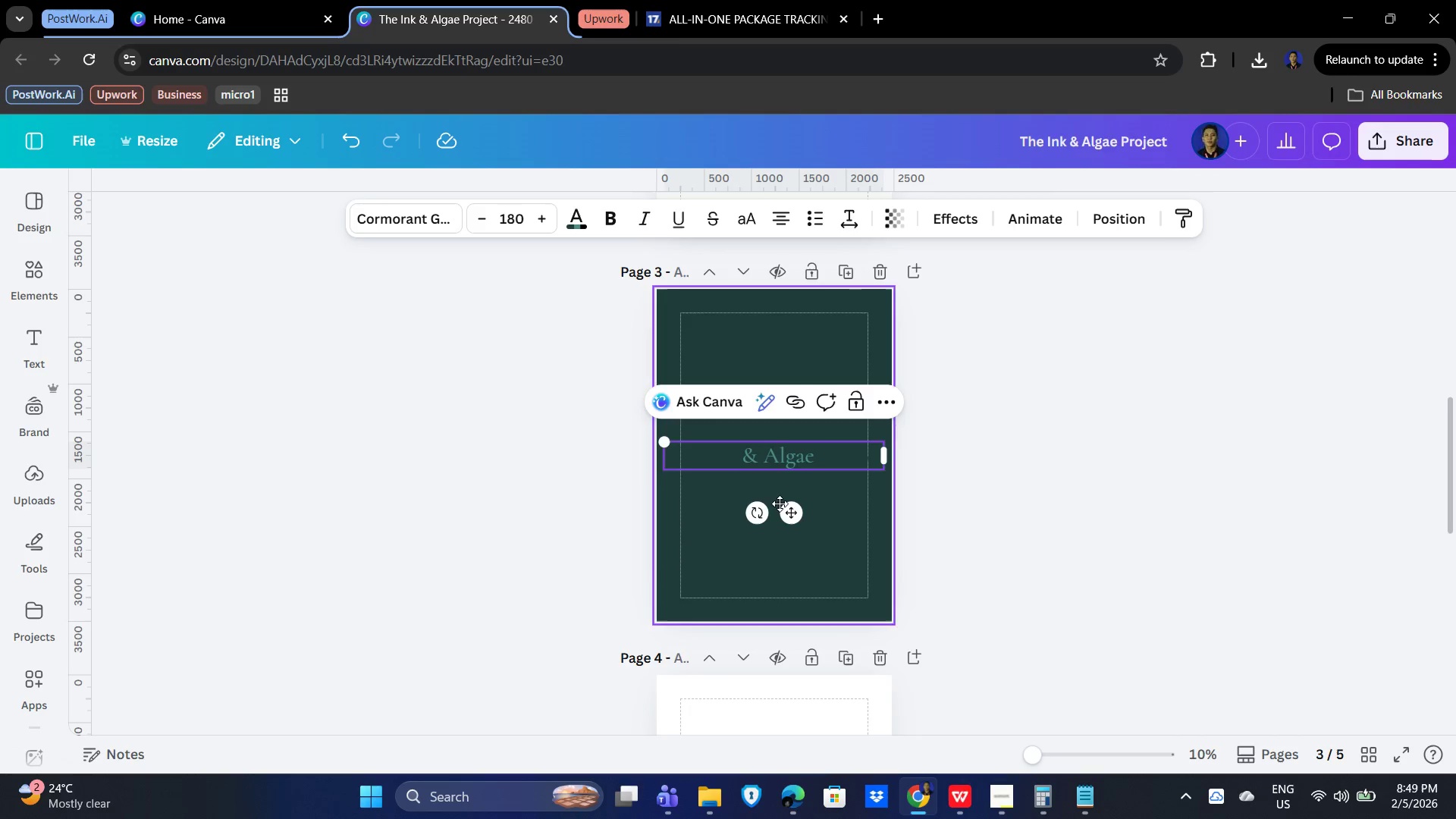 
left_click([781, 455])
 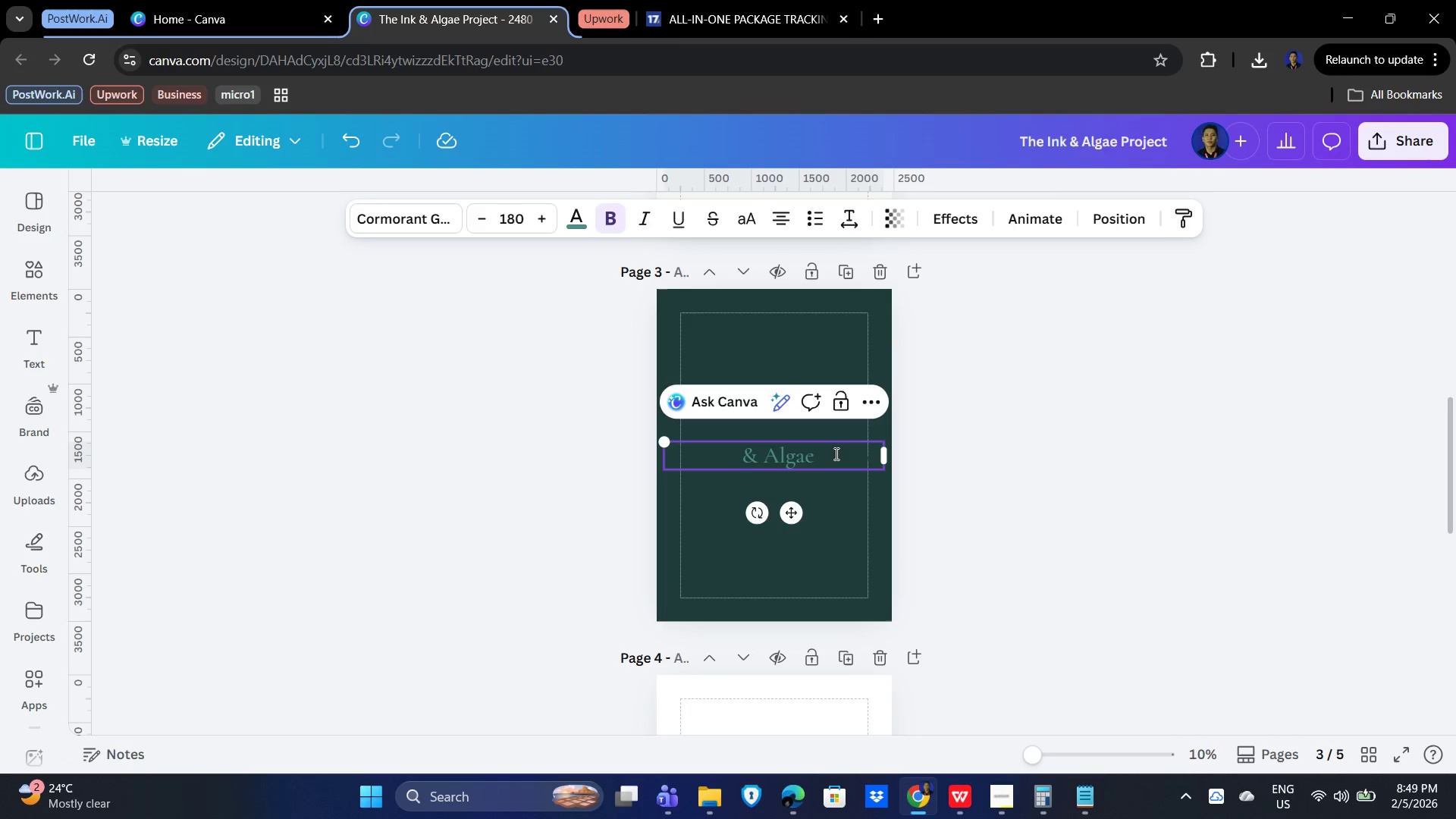 
left_click([835, 453])
 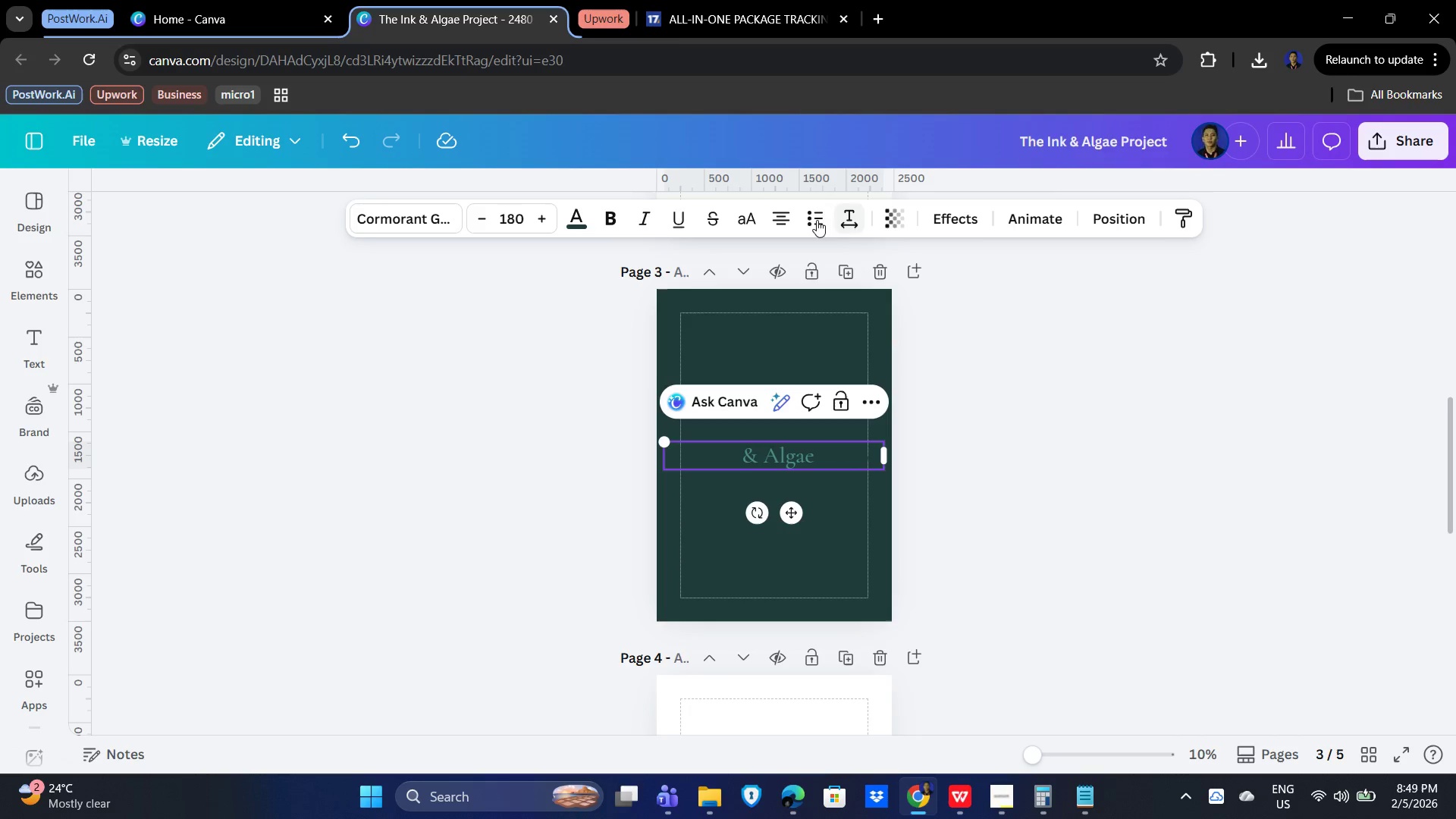 
left_click([996, 421])
 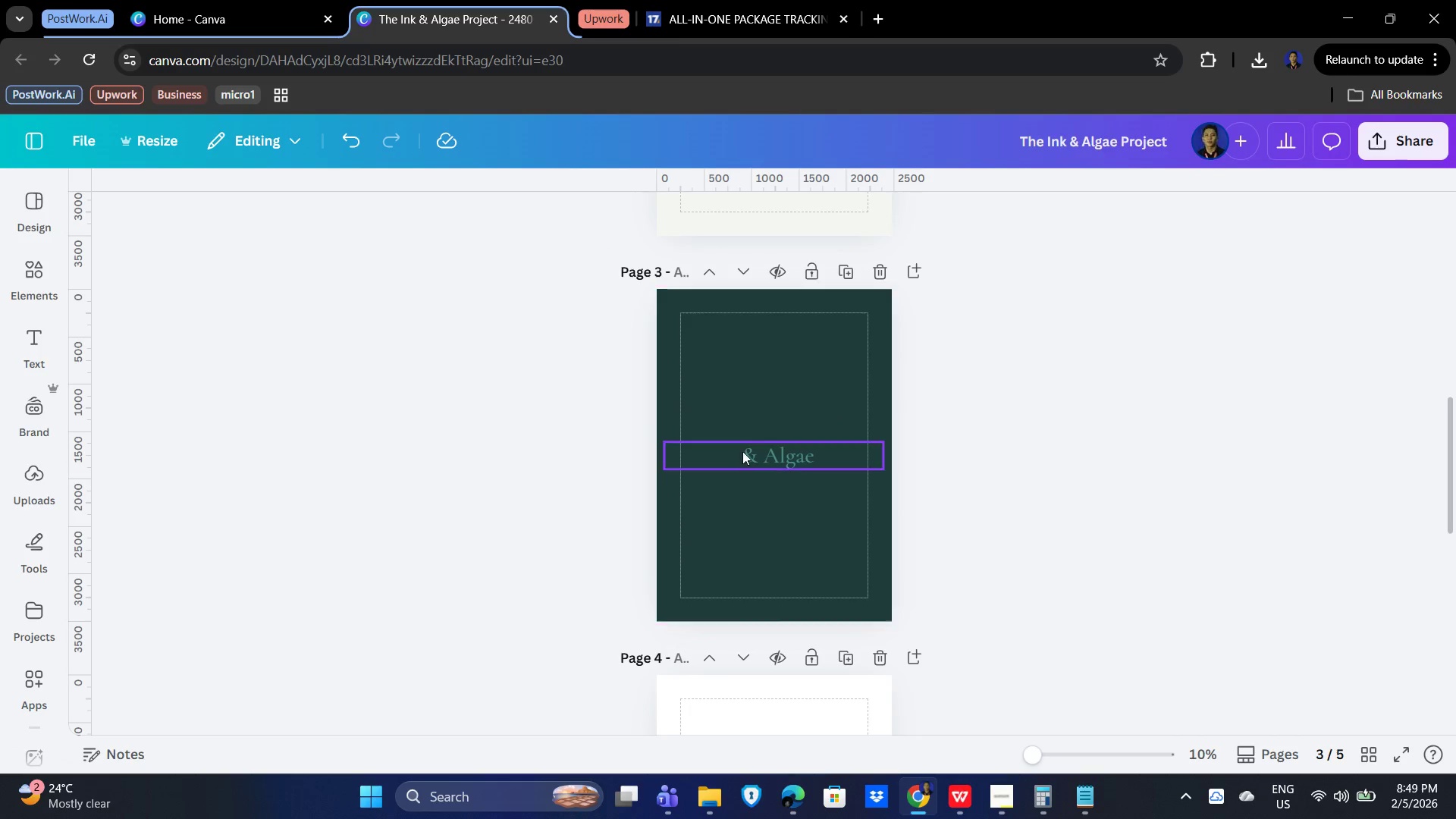 
left_click([742, 450])
 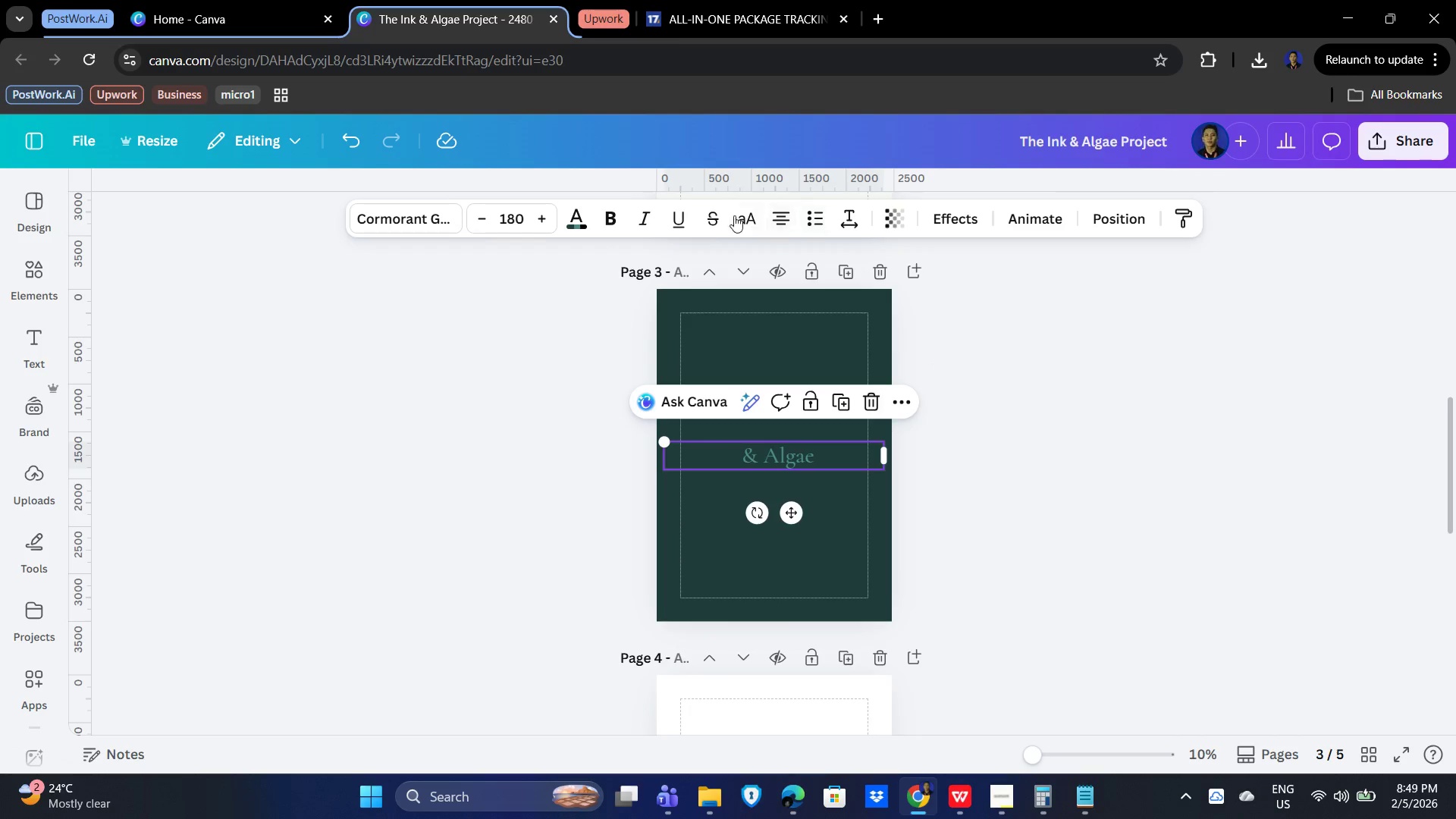 
left_click([582, 215])
 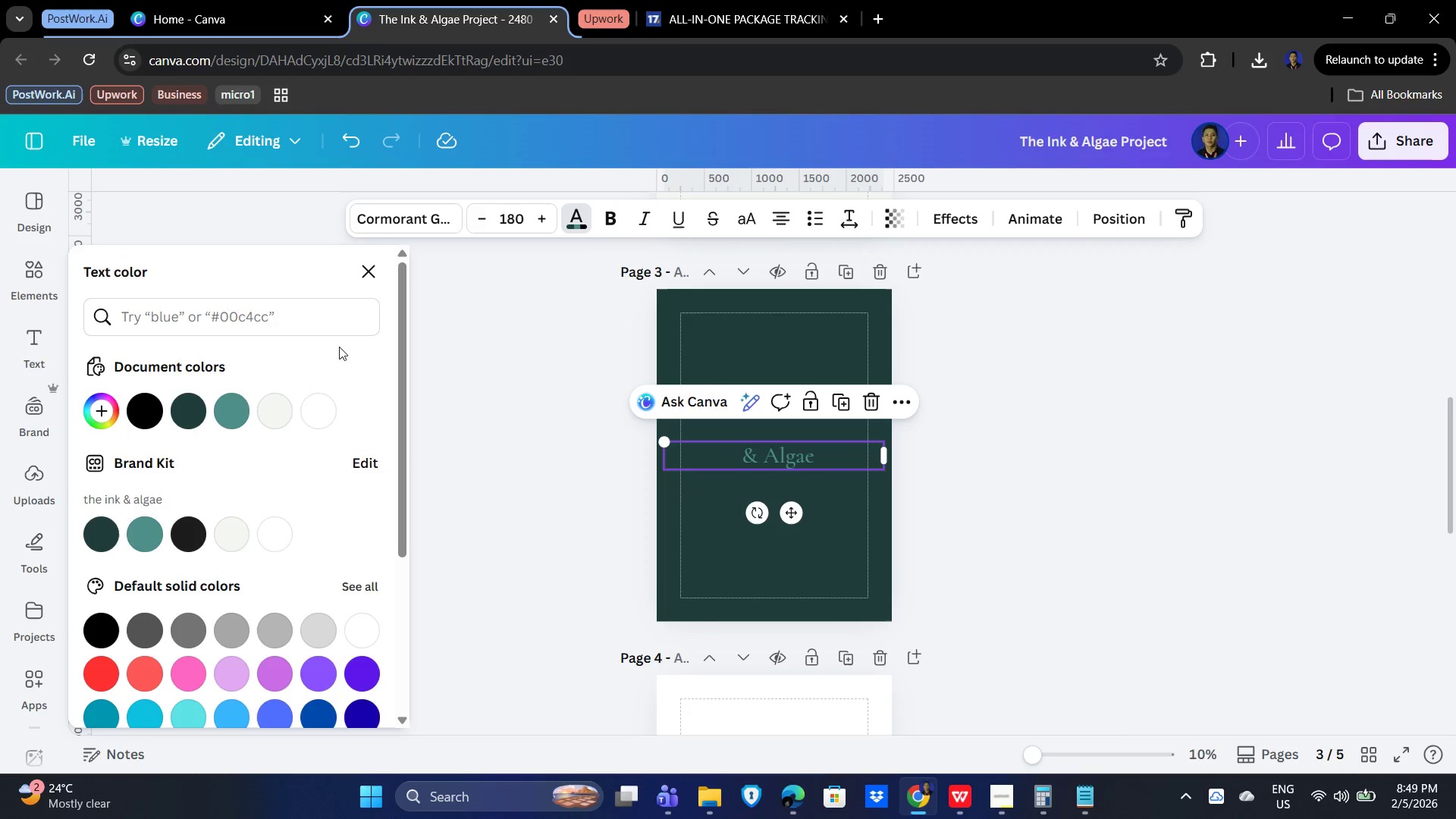 
mouse_move([304, 441])
 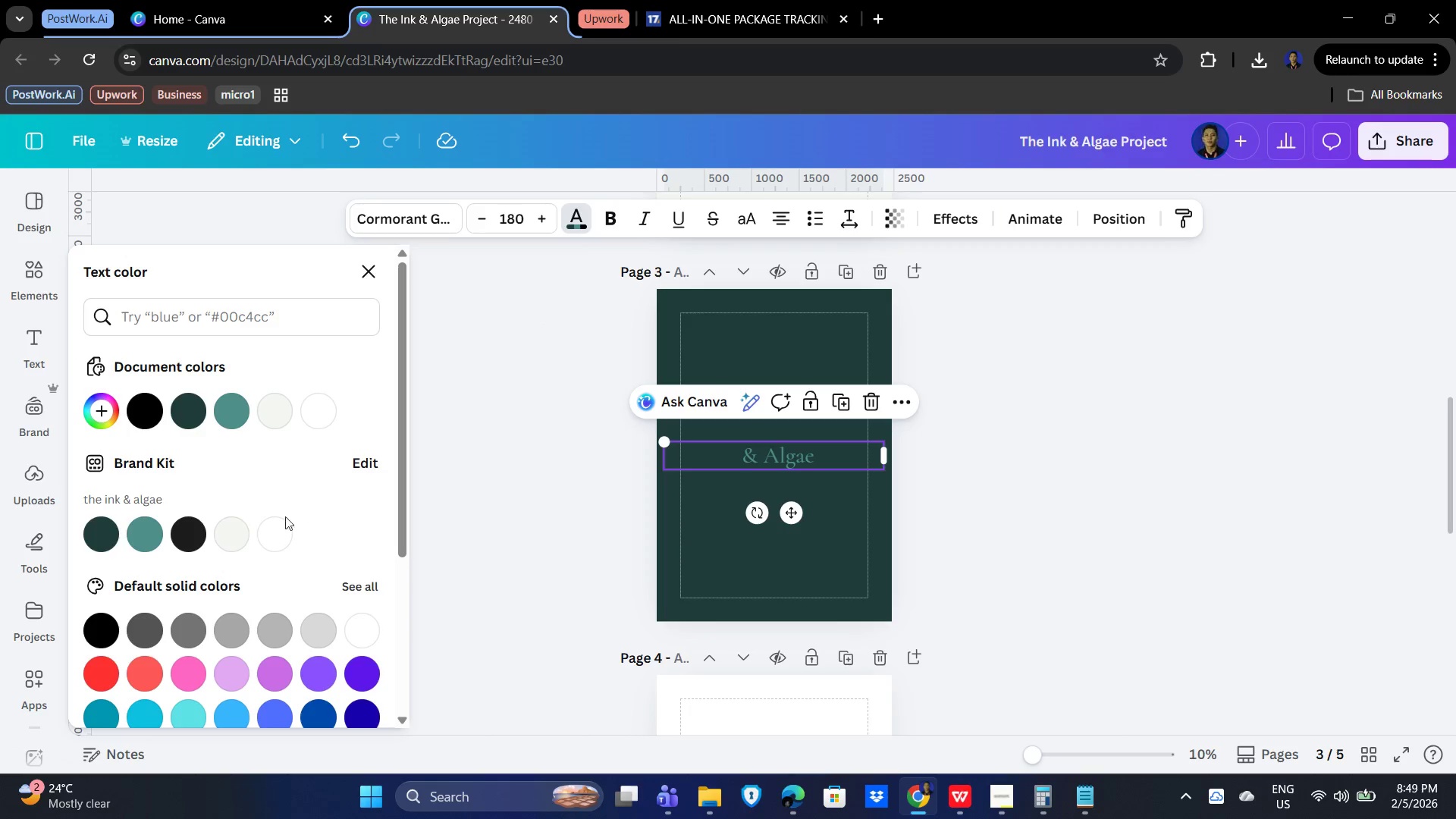 
mouse_move([300, 523])
 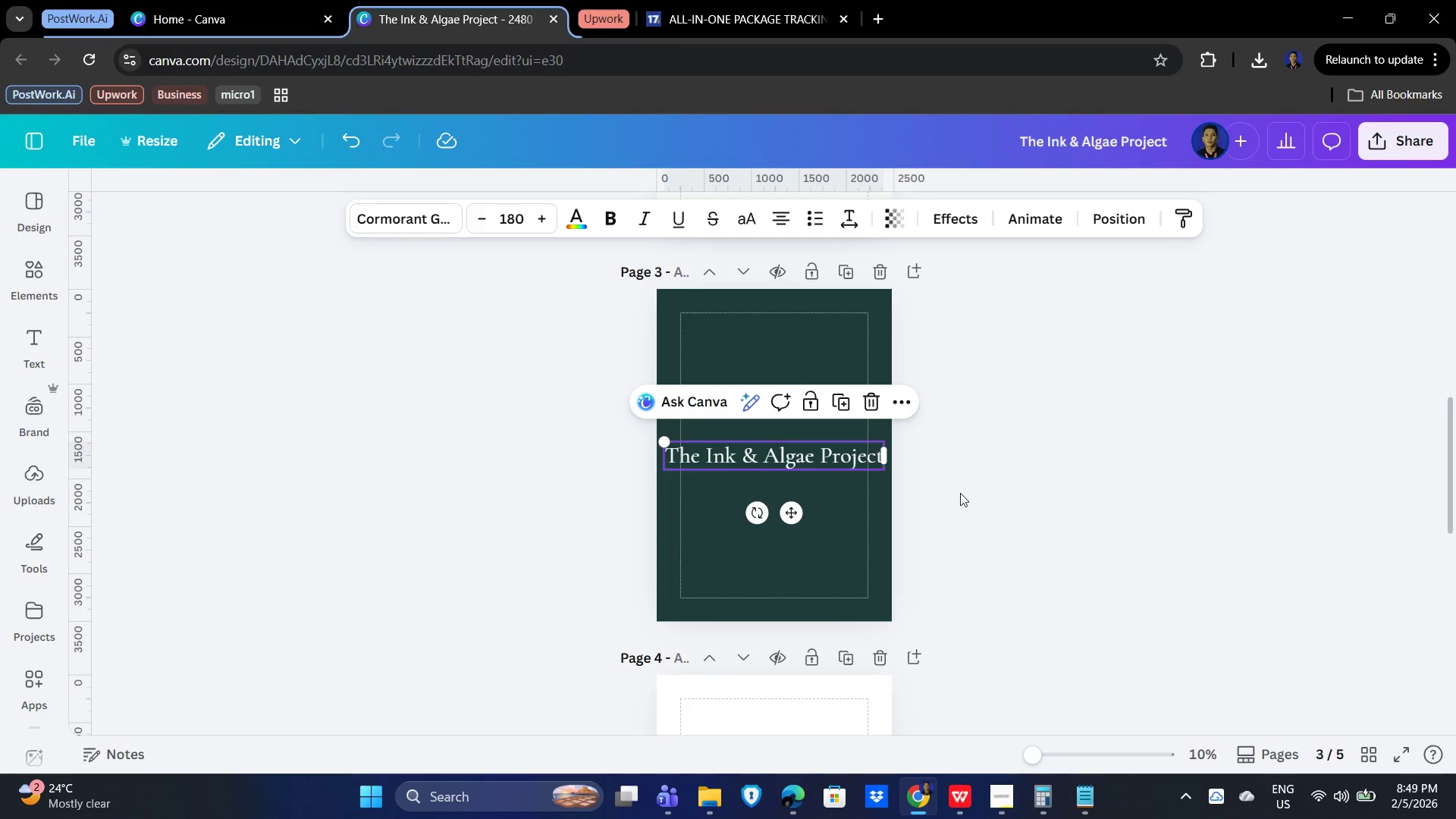 
wait(5.79)
 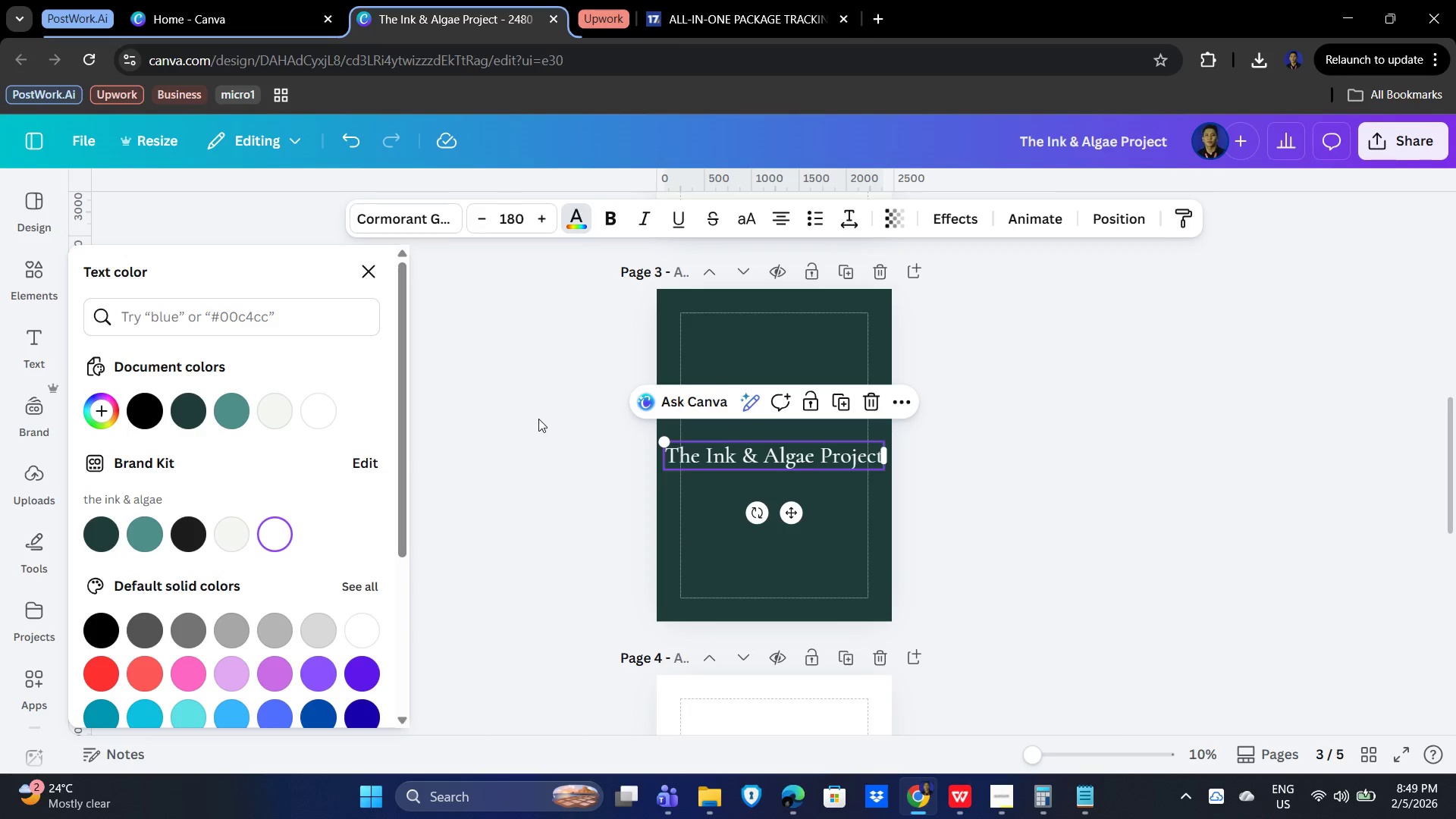 
scroll: coordinate [974, 485], scroll_direction: up, amount: 7.0
 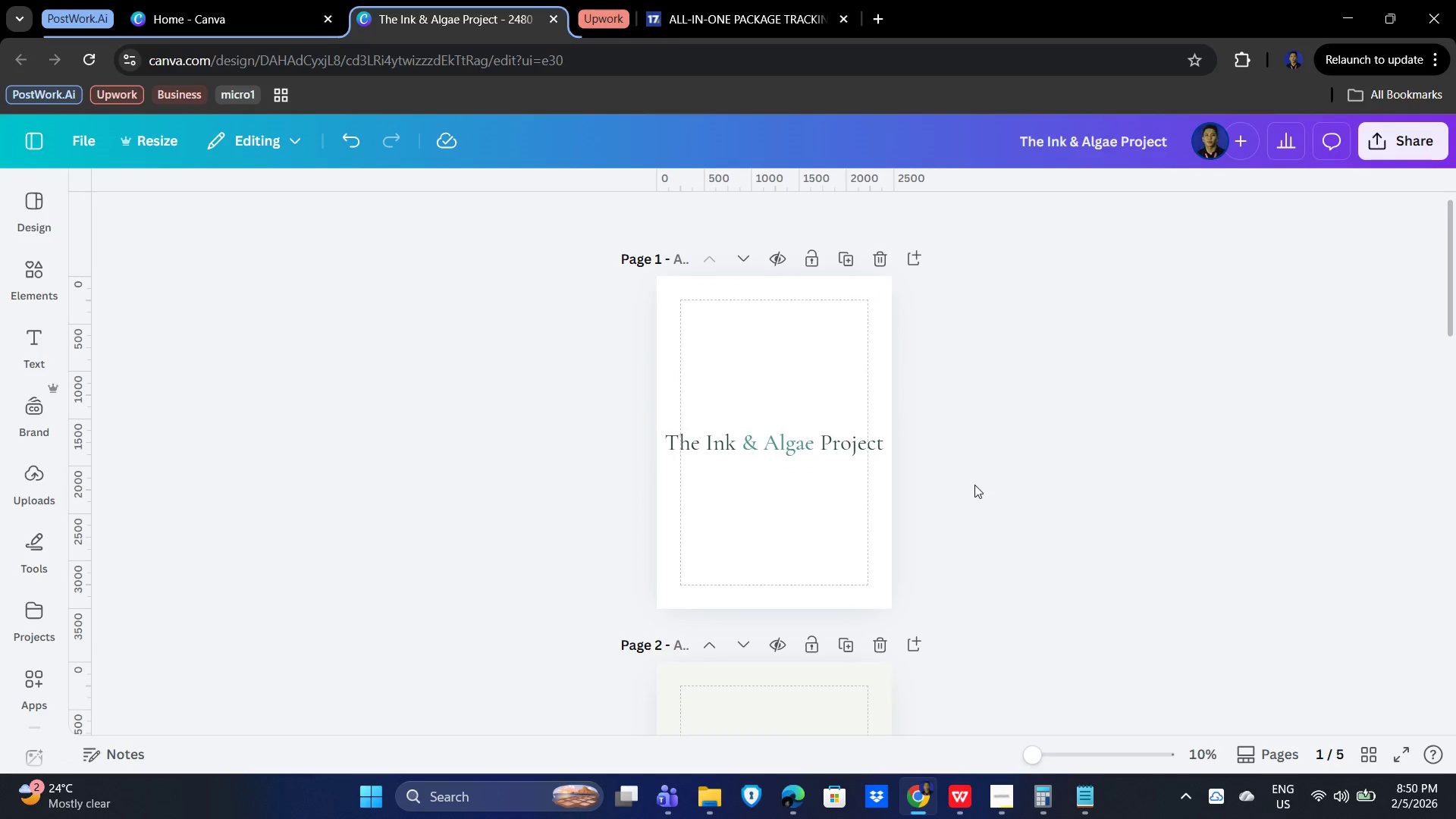 
scroll: coordinate [970, 481], scroll_direction: down, amount: 8.0
 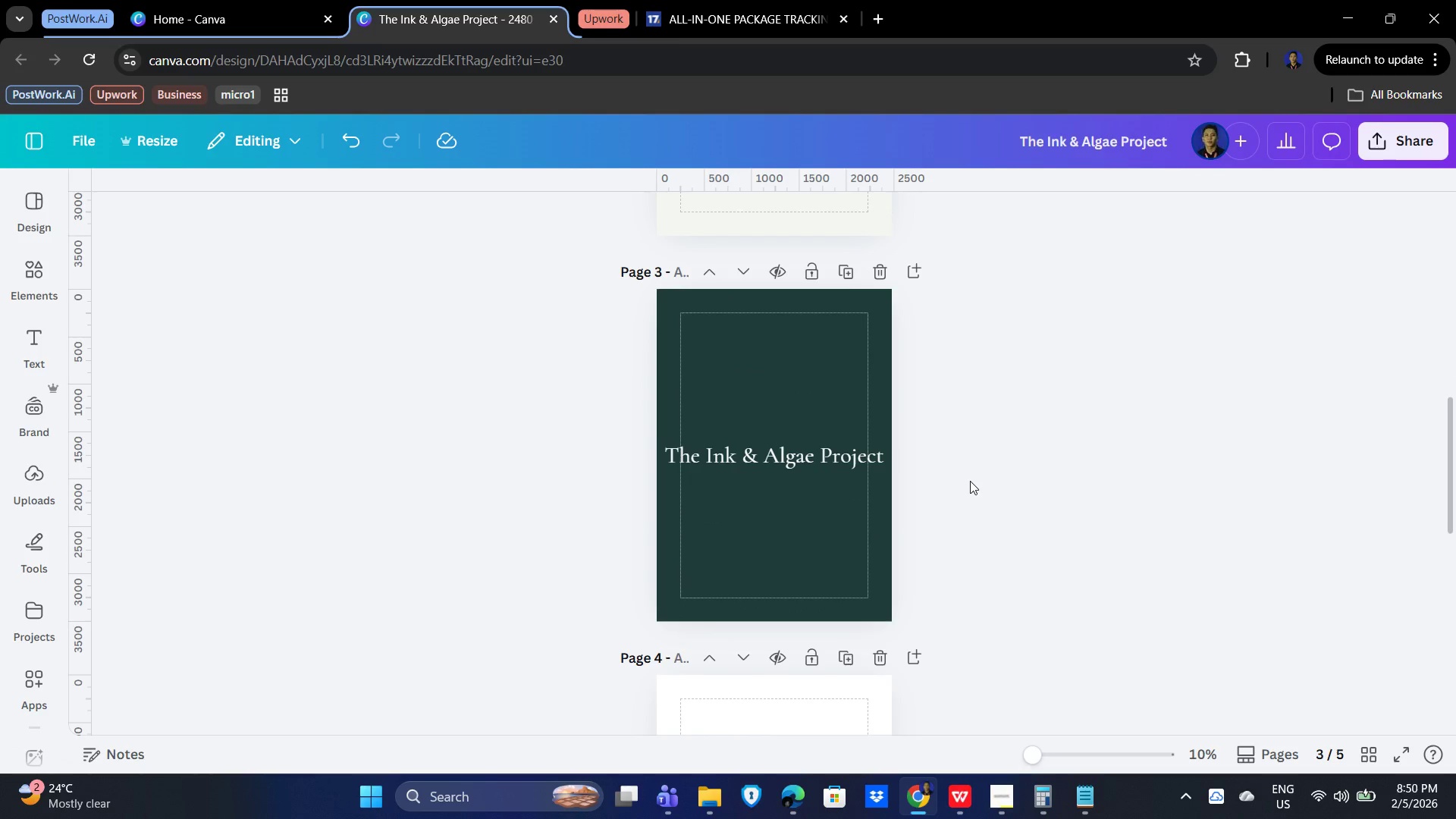 
scroll: coordinate [966, 479], scroll_direction: up, amount: 1.0
 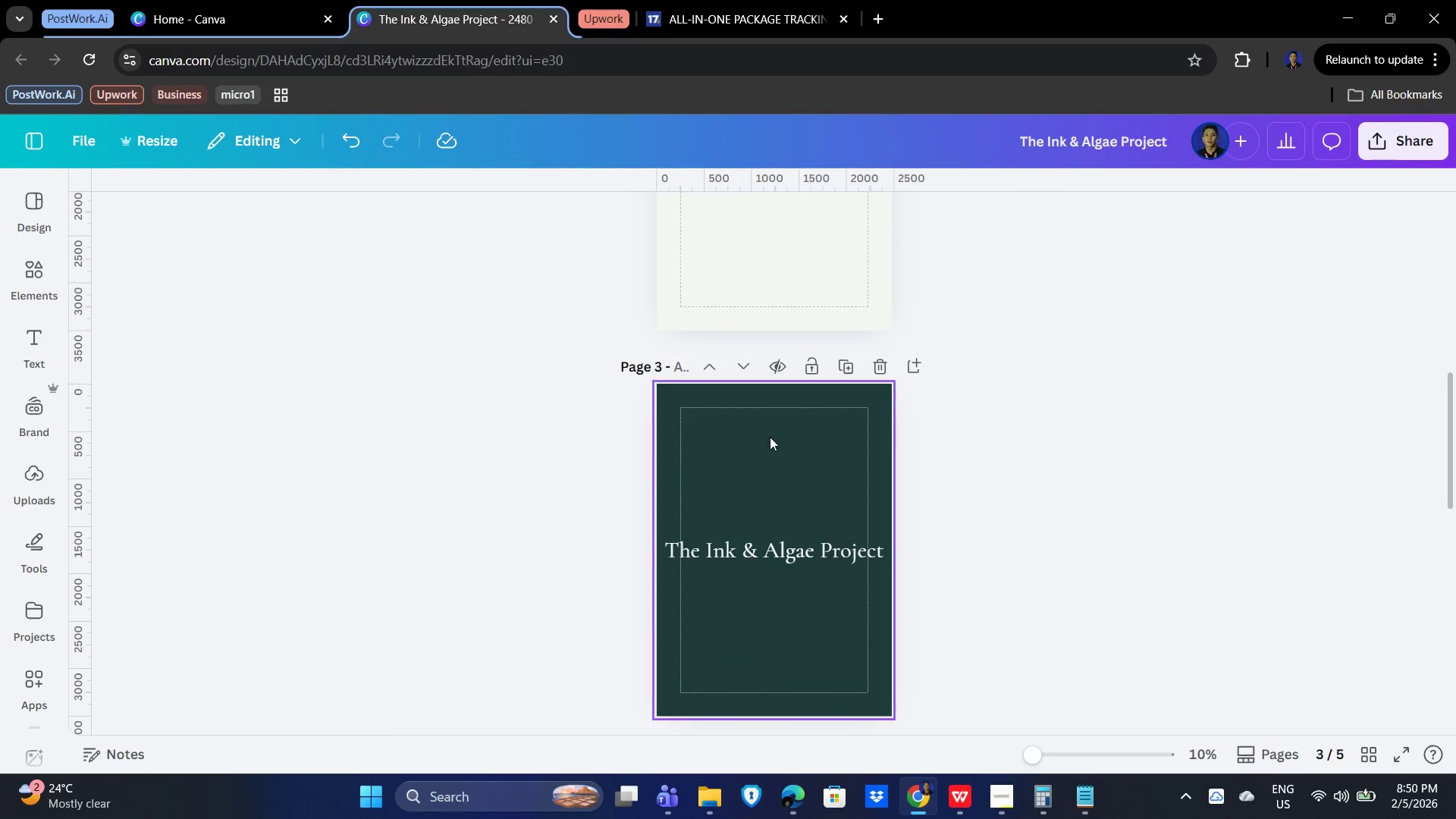 
left_click([765, 429])
 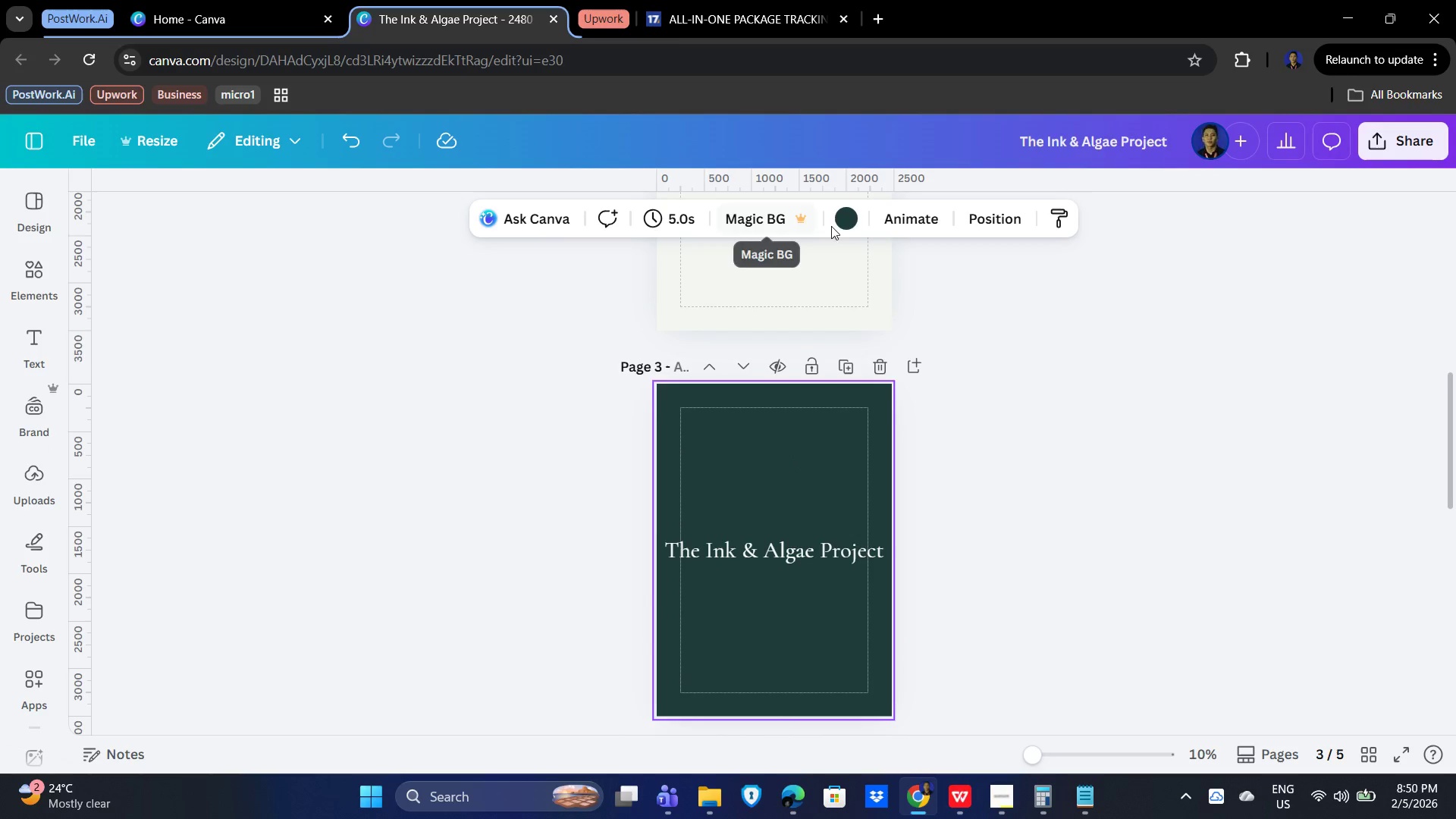 
left_click([853, 225])
 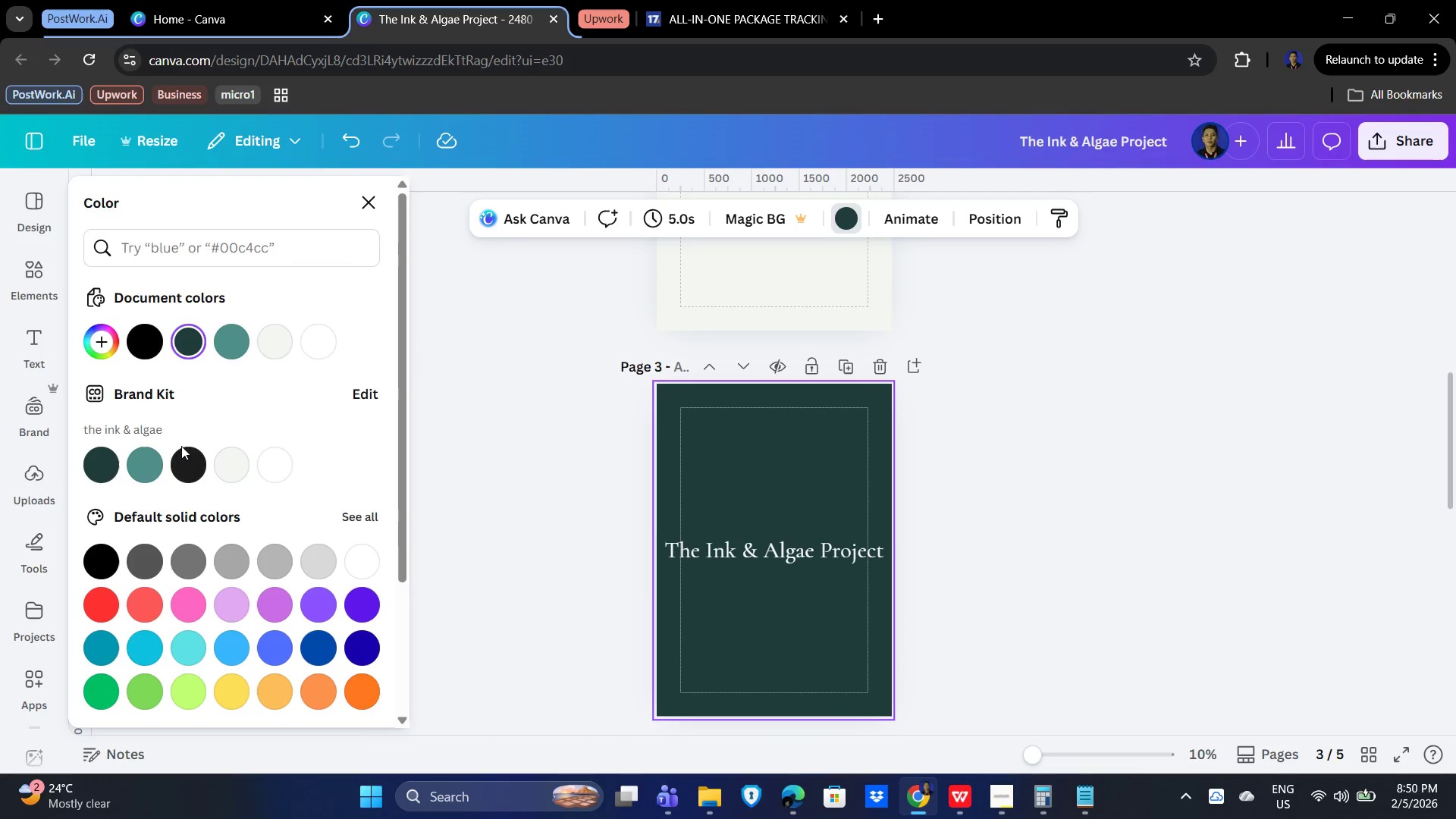 
mouse_move([99, 466])
 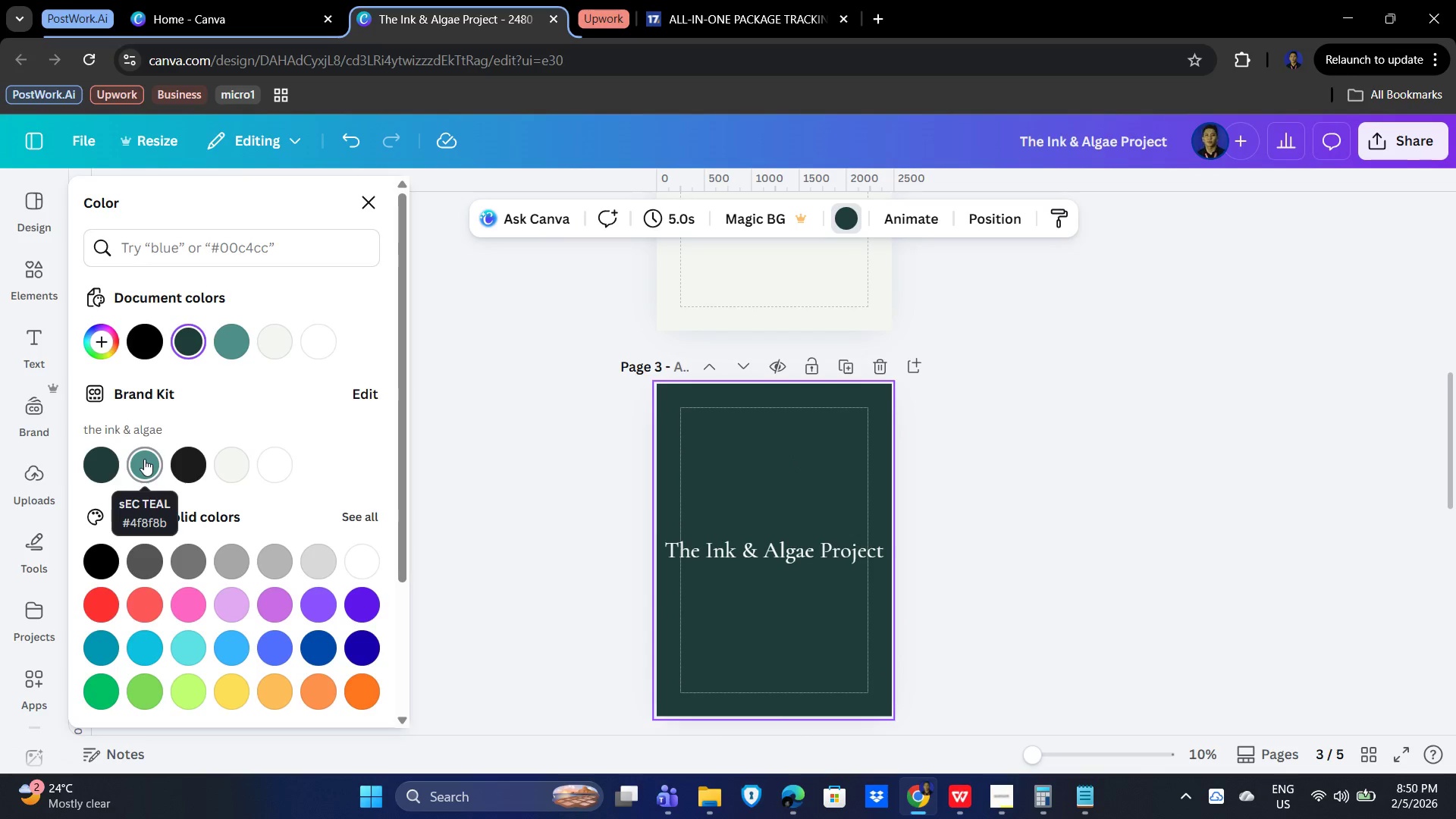 
left_click([1126, 547])
 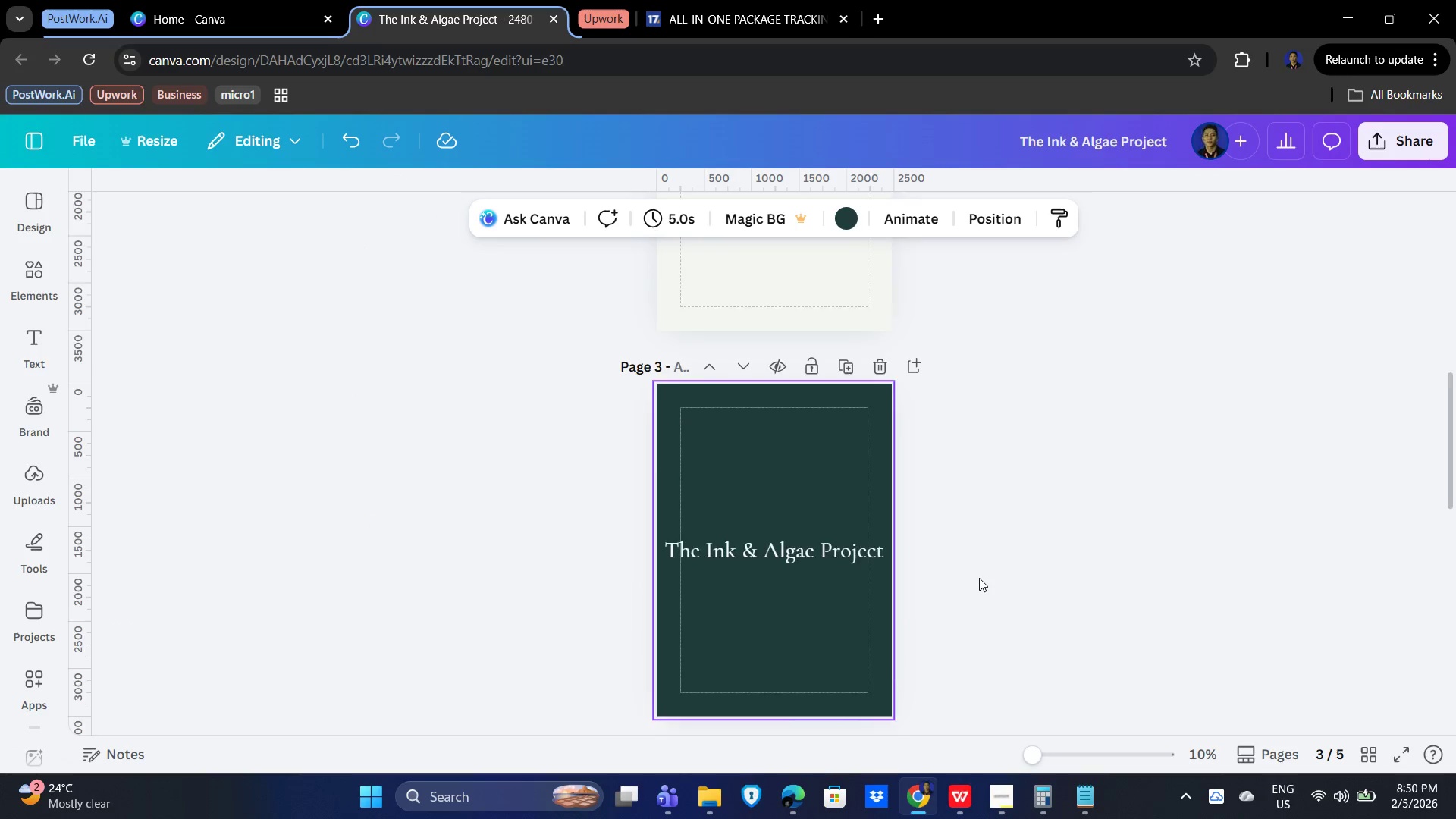 
scroll: coordinate [938, 560], scroll_direction: down, amount: 9.0
 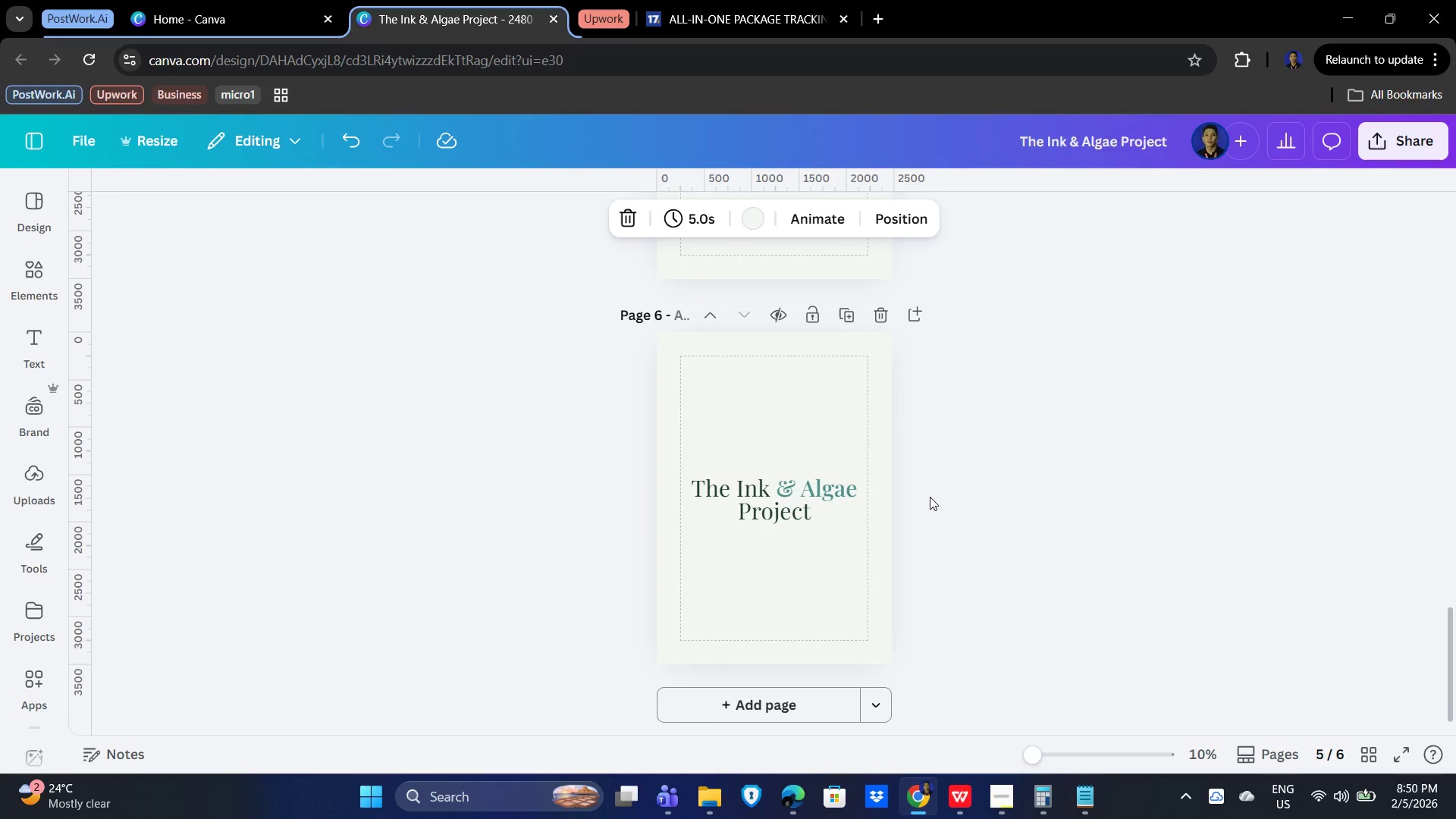 
left_click([795, 411])
 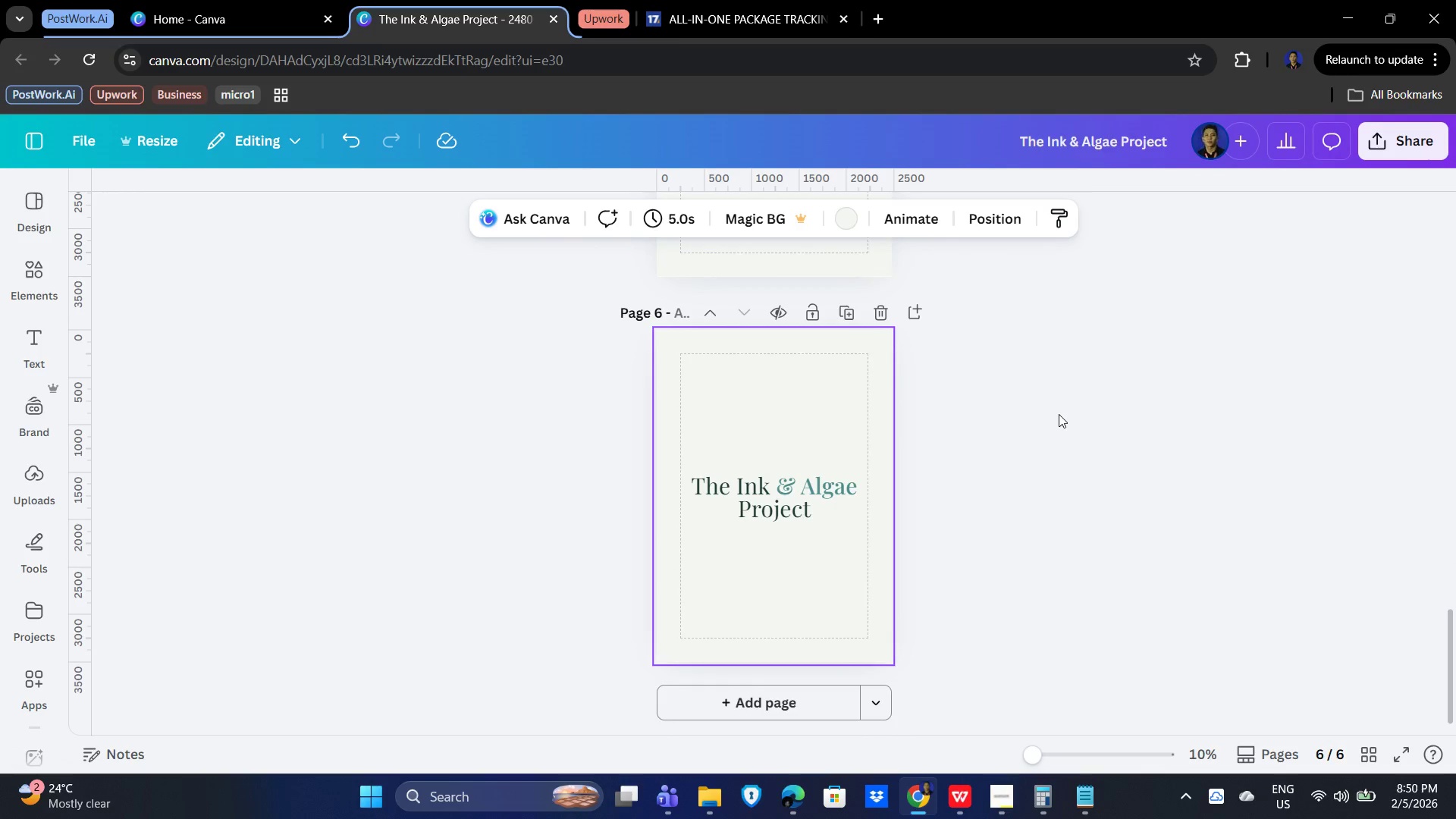 
scroll: coordinate [1007, 472], scroll_direction: up, amount: 1.0
 